 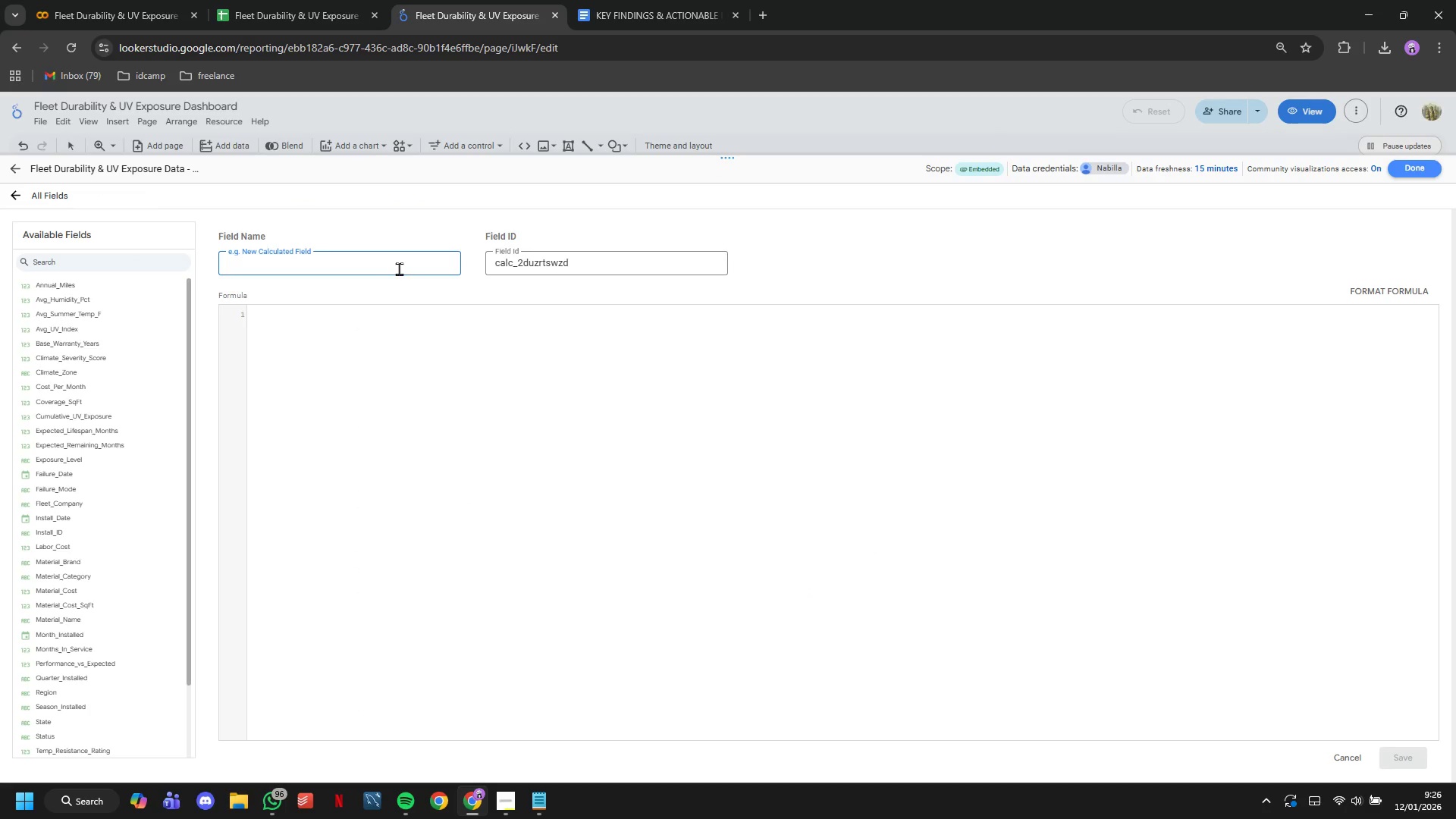 
type(Total Wrap Count)
 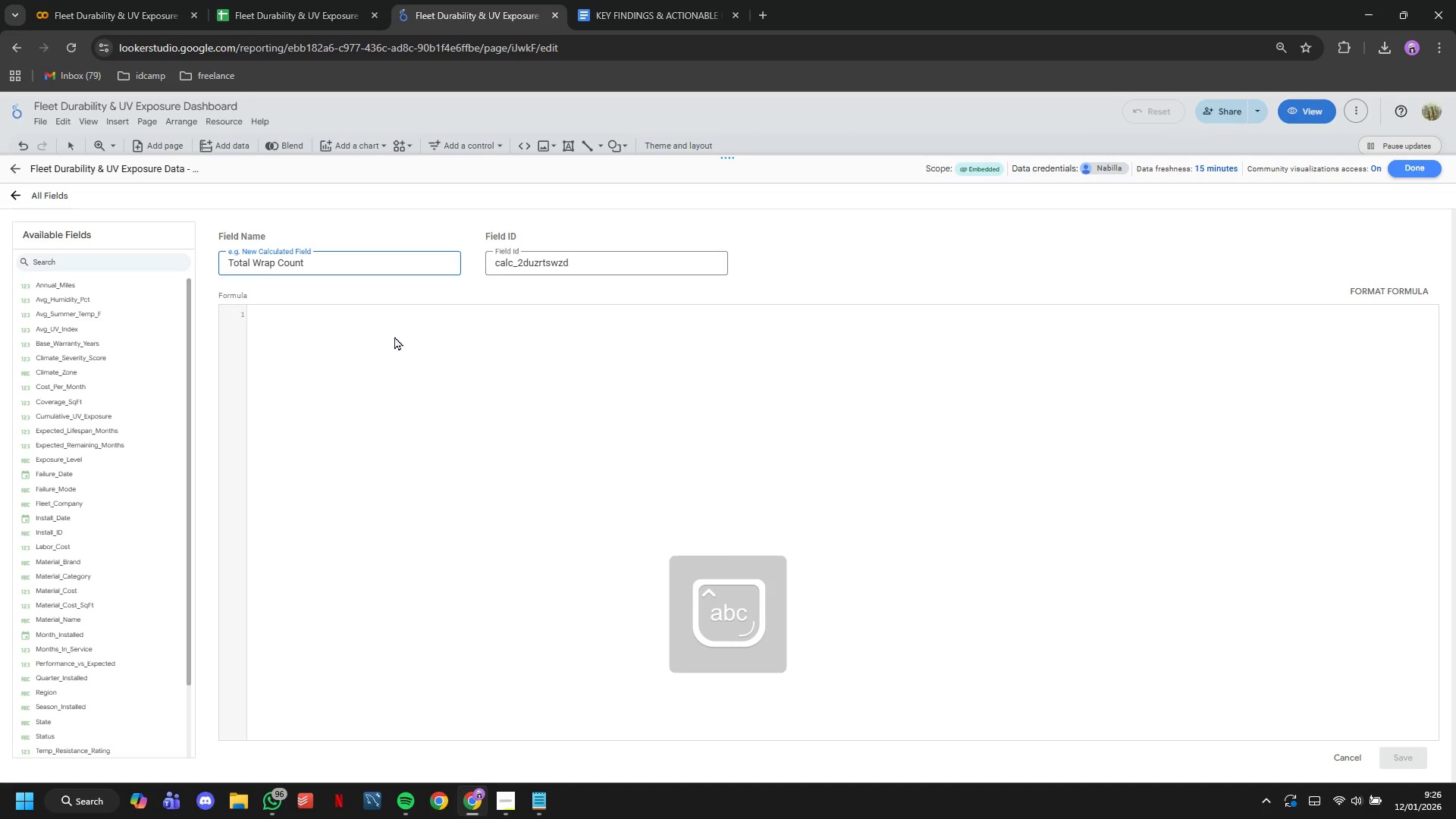 
left_click([386, 321])
 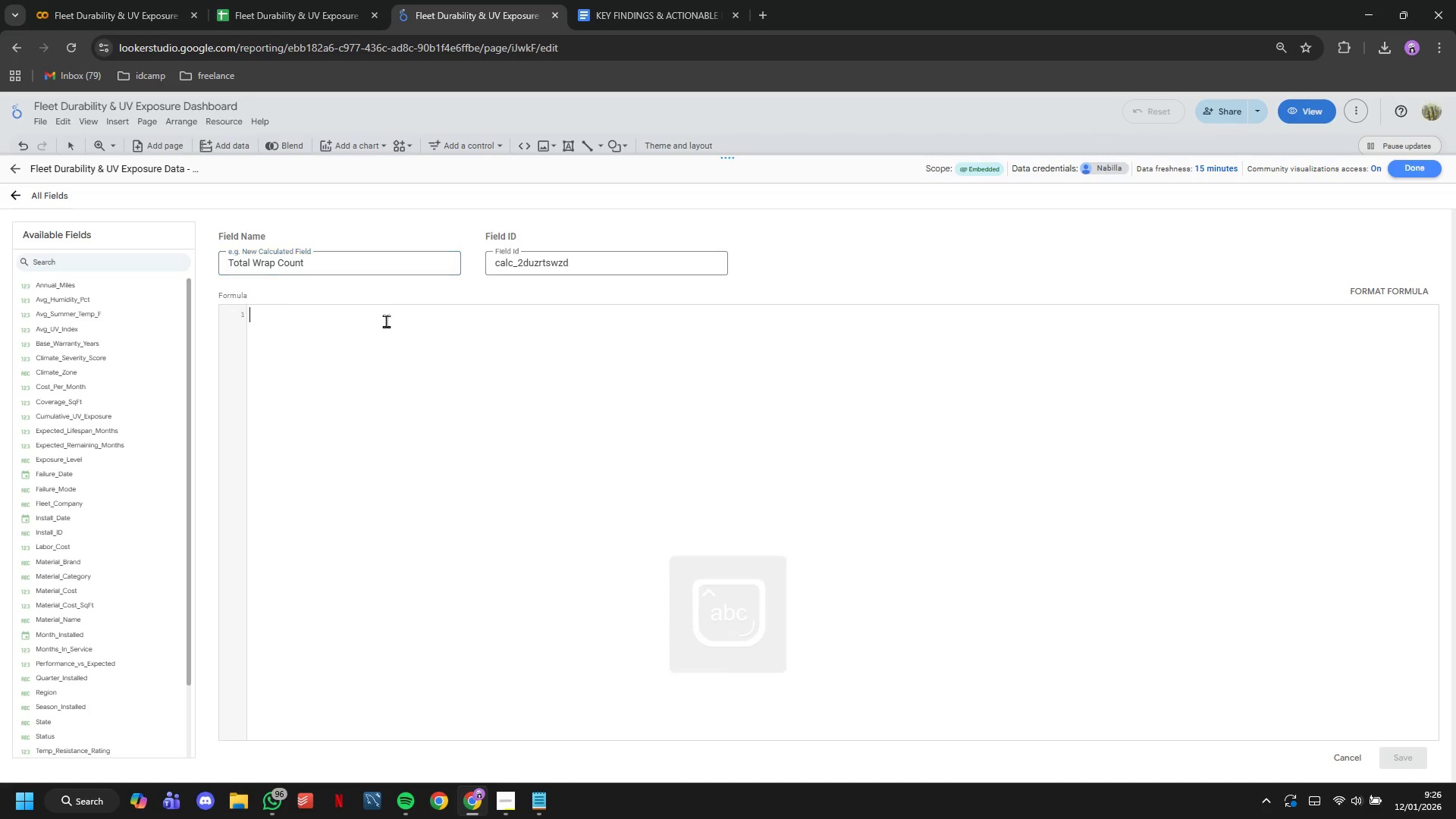 
type(CO)
 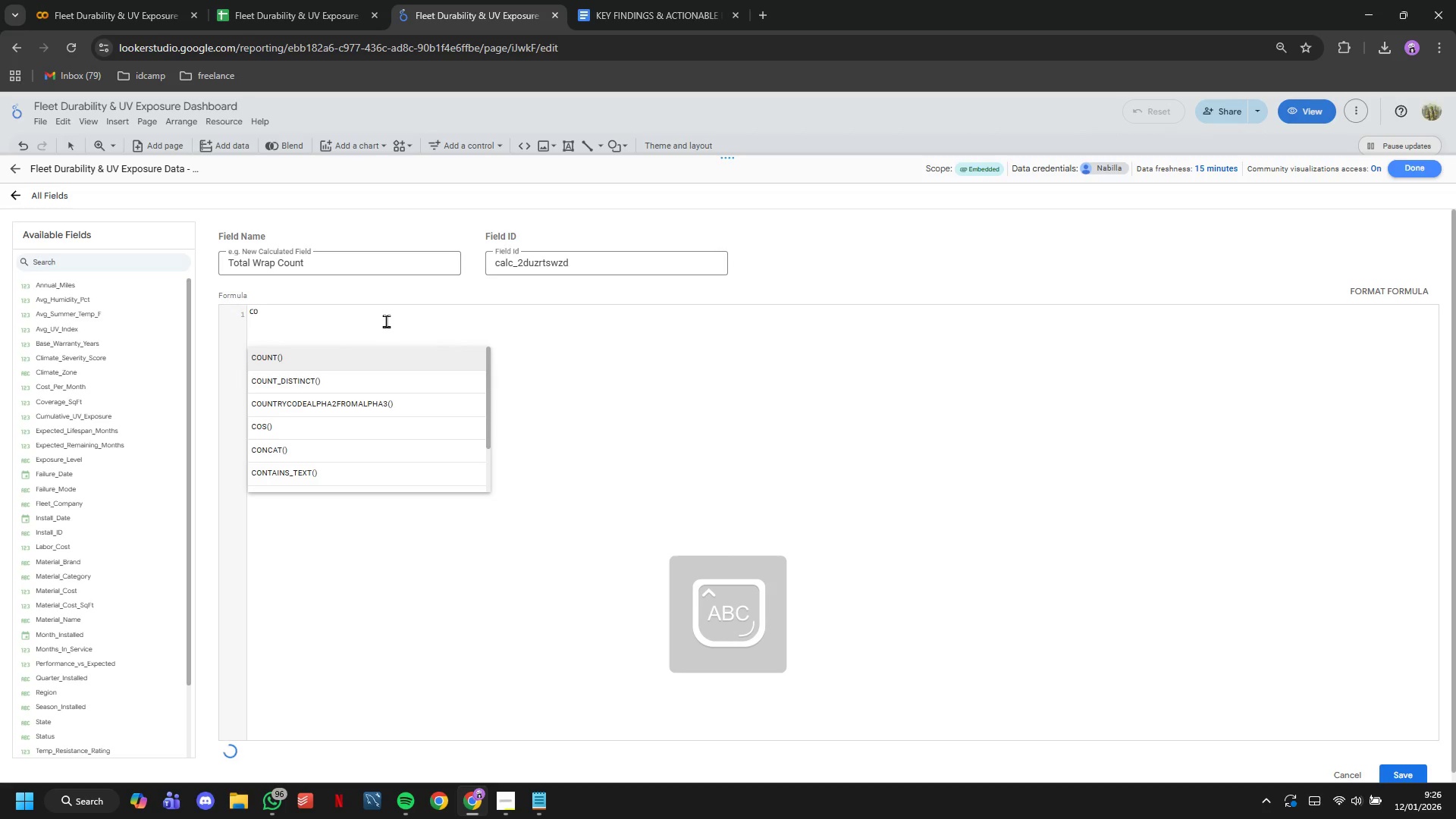 
key(ArrowDown)
 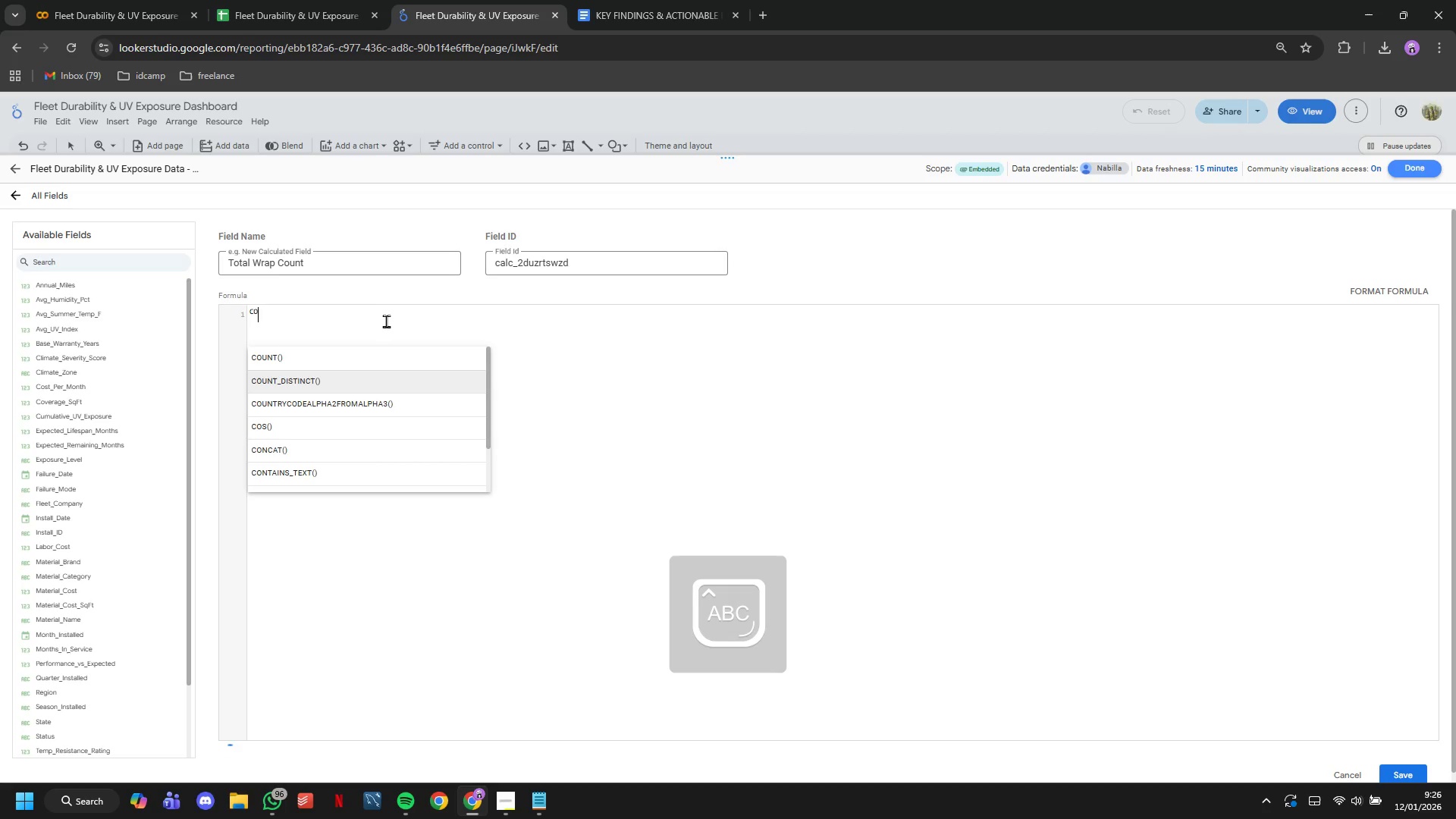 
key(Enter)
 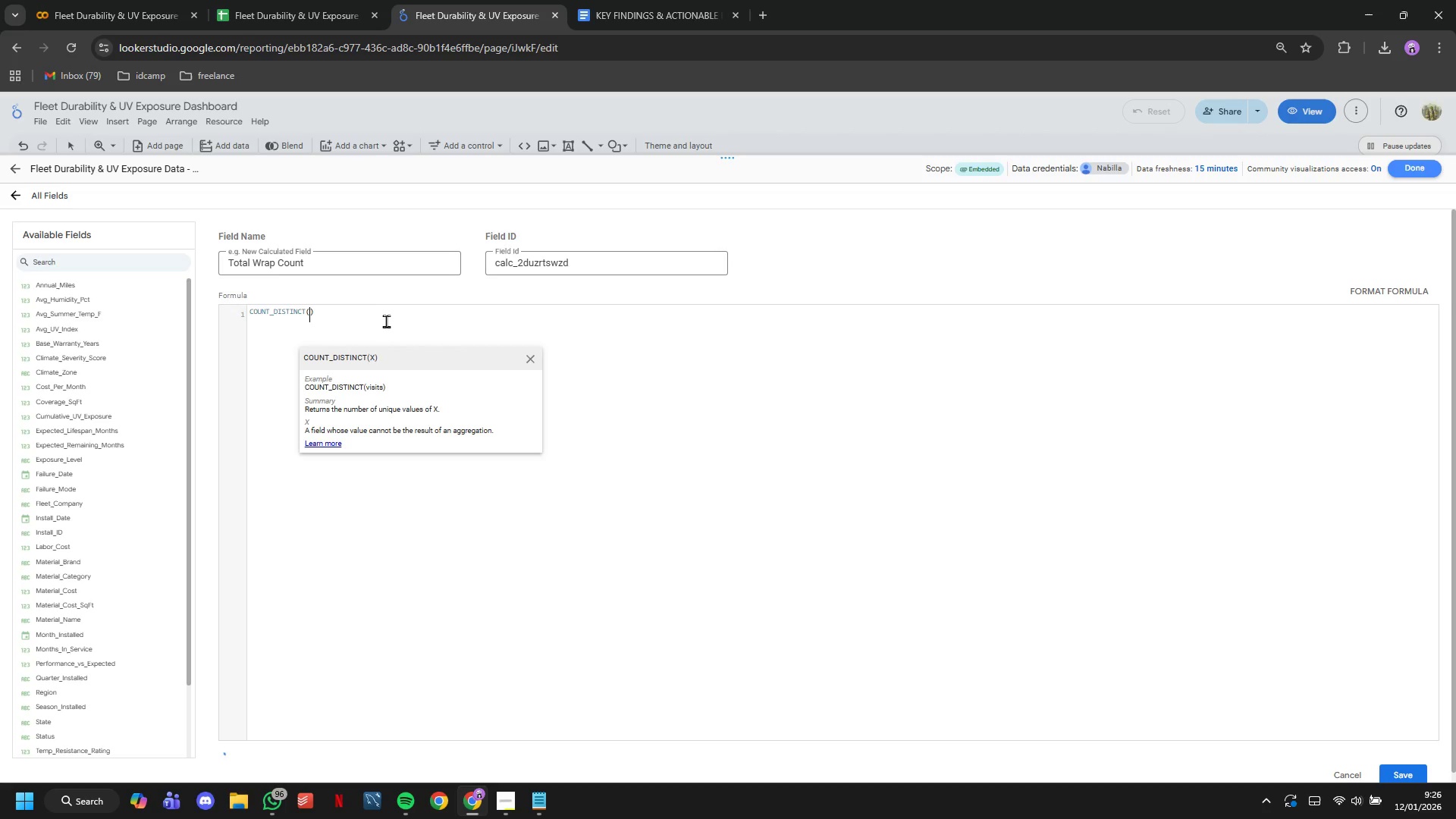 
type(Ints)
key(Backspace)
key(Backspace)
type(s)
 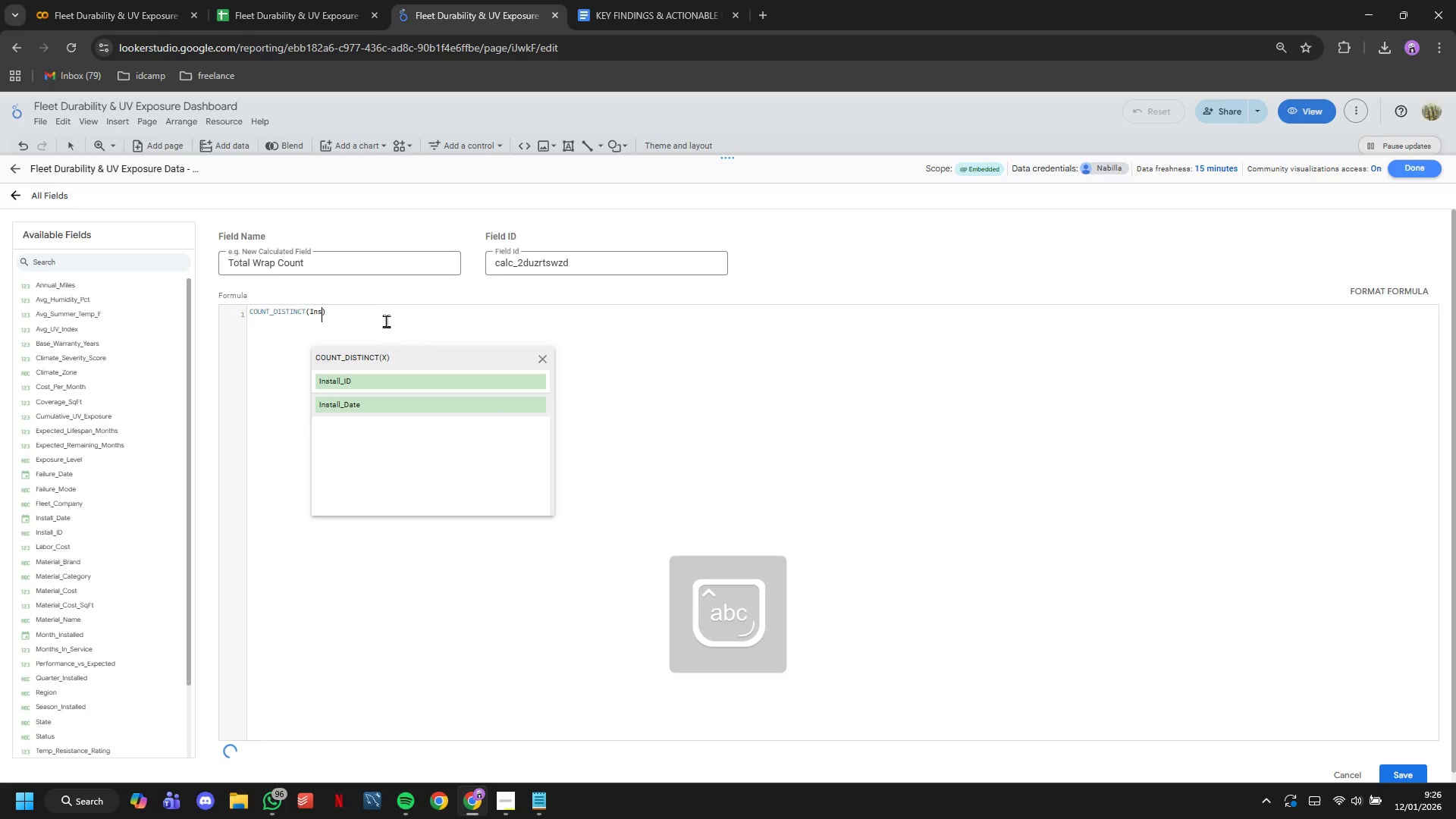 
key(ArrowDown)
 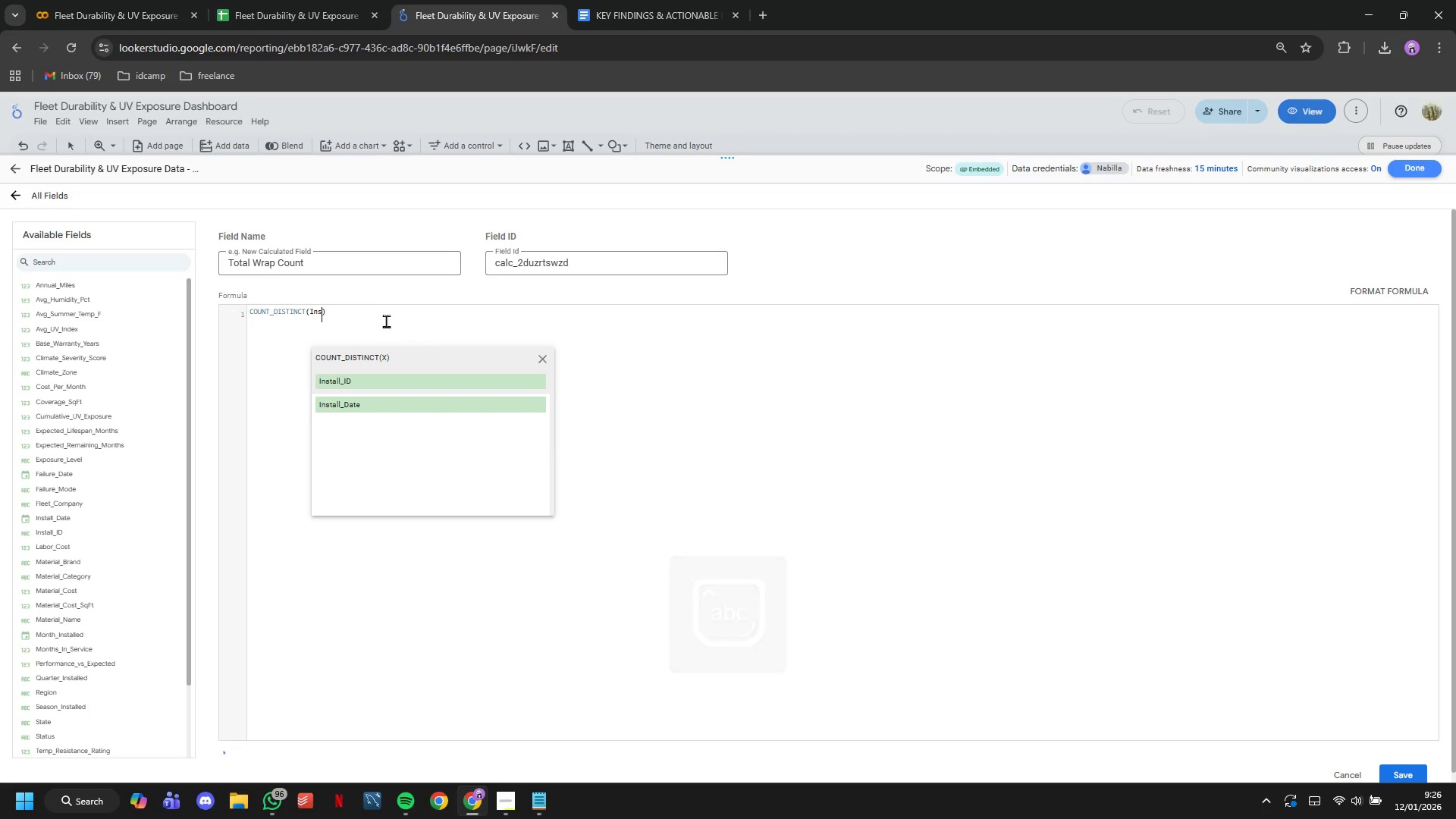 
key(ArrowUp)
 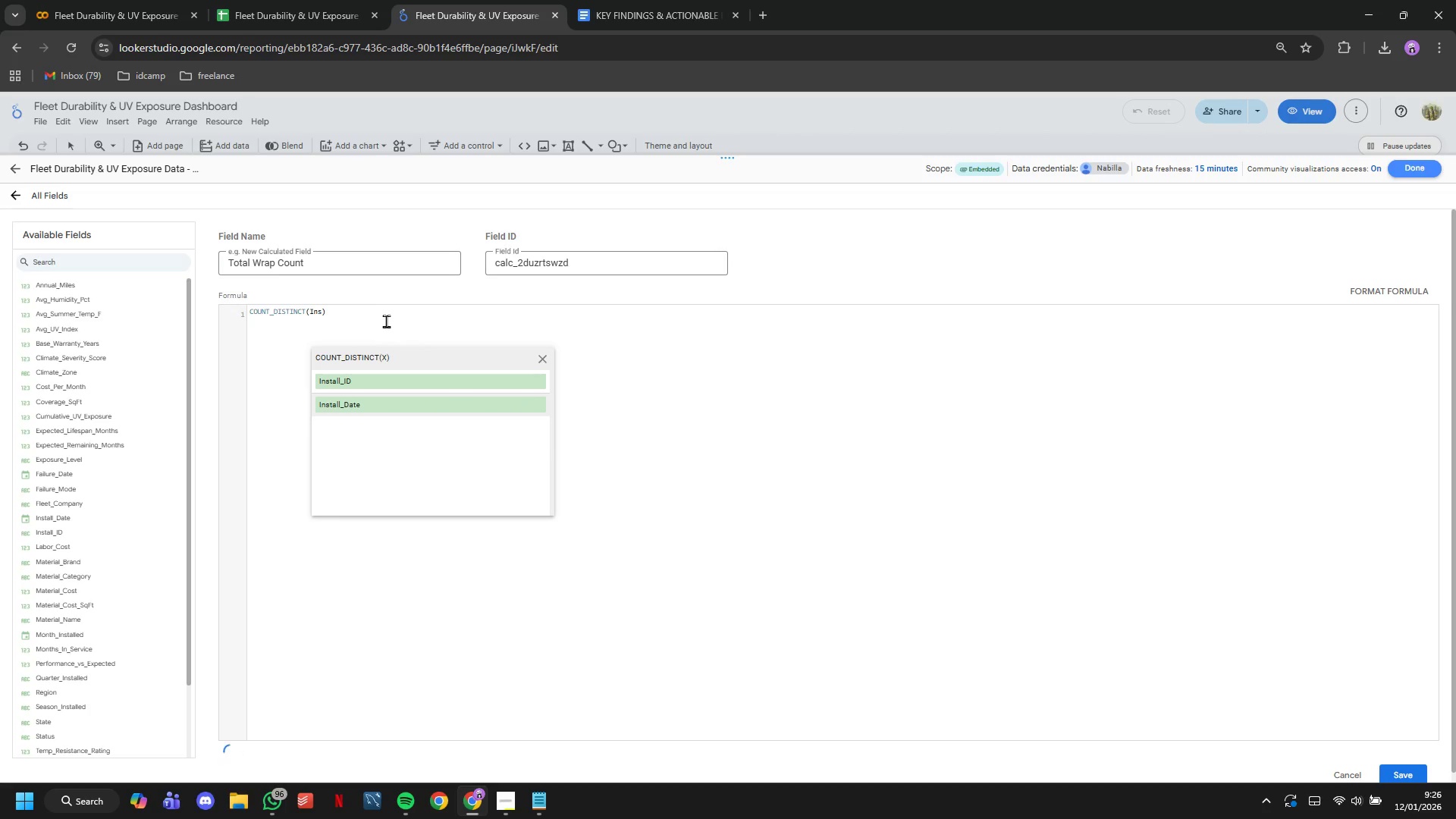 
key(Enter)
 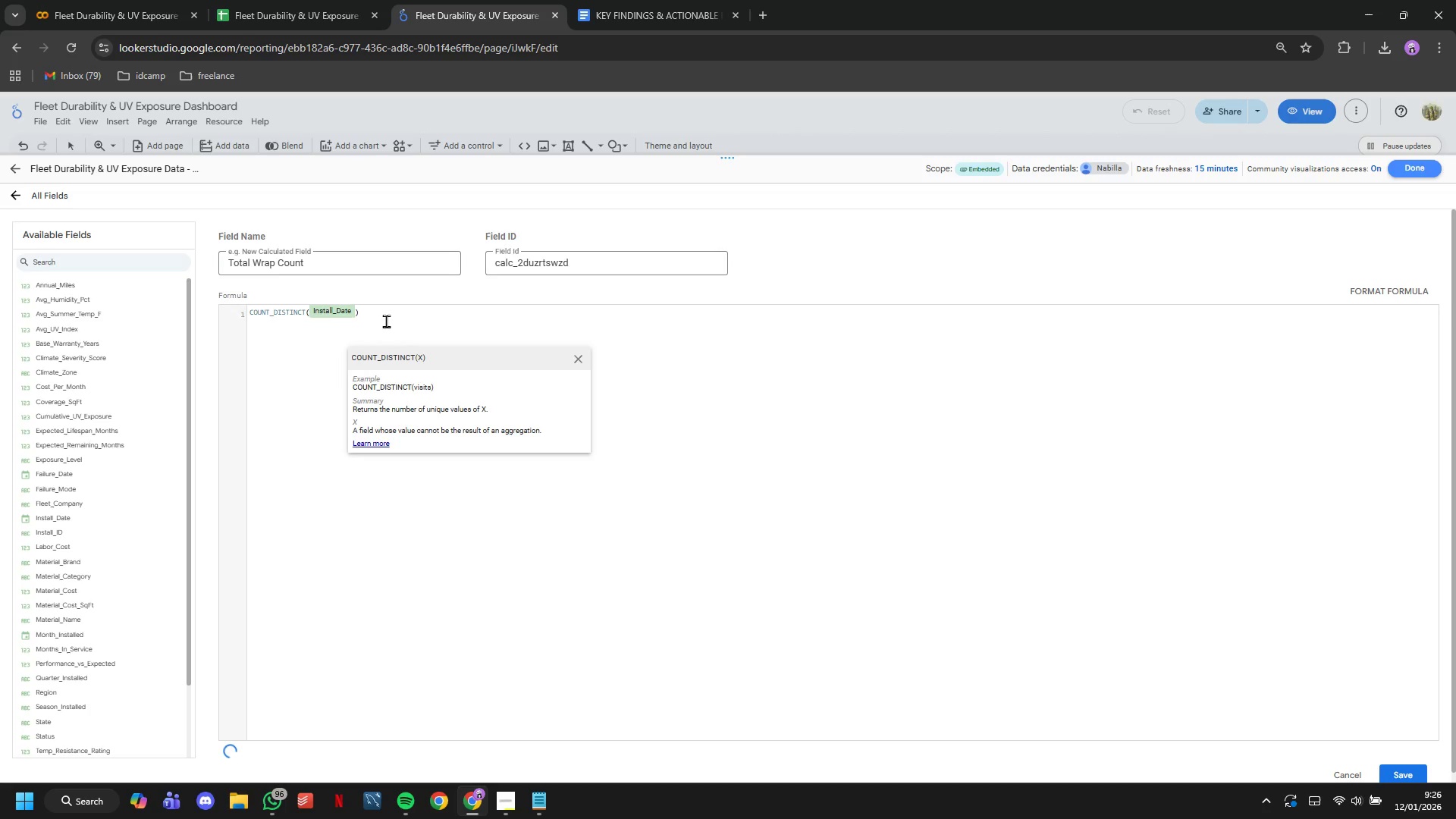 
key(Backspace)
type(Ins)
 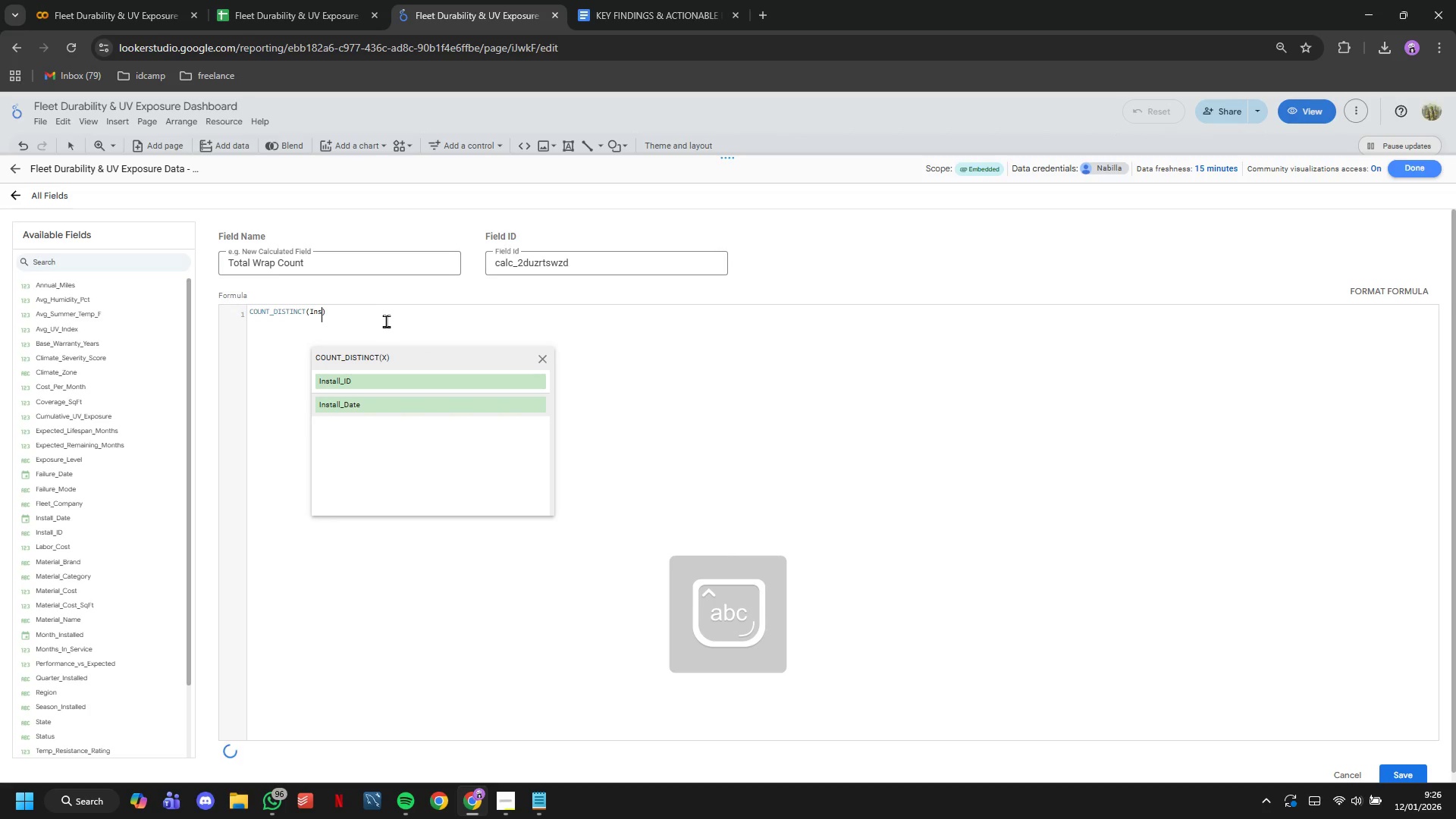 
key(Enter)
 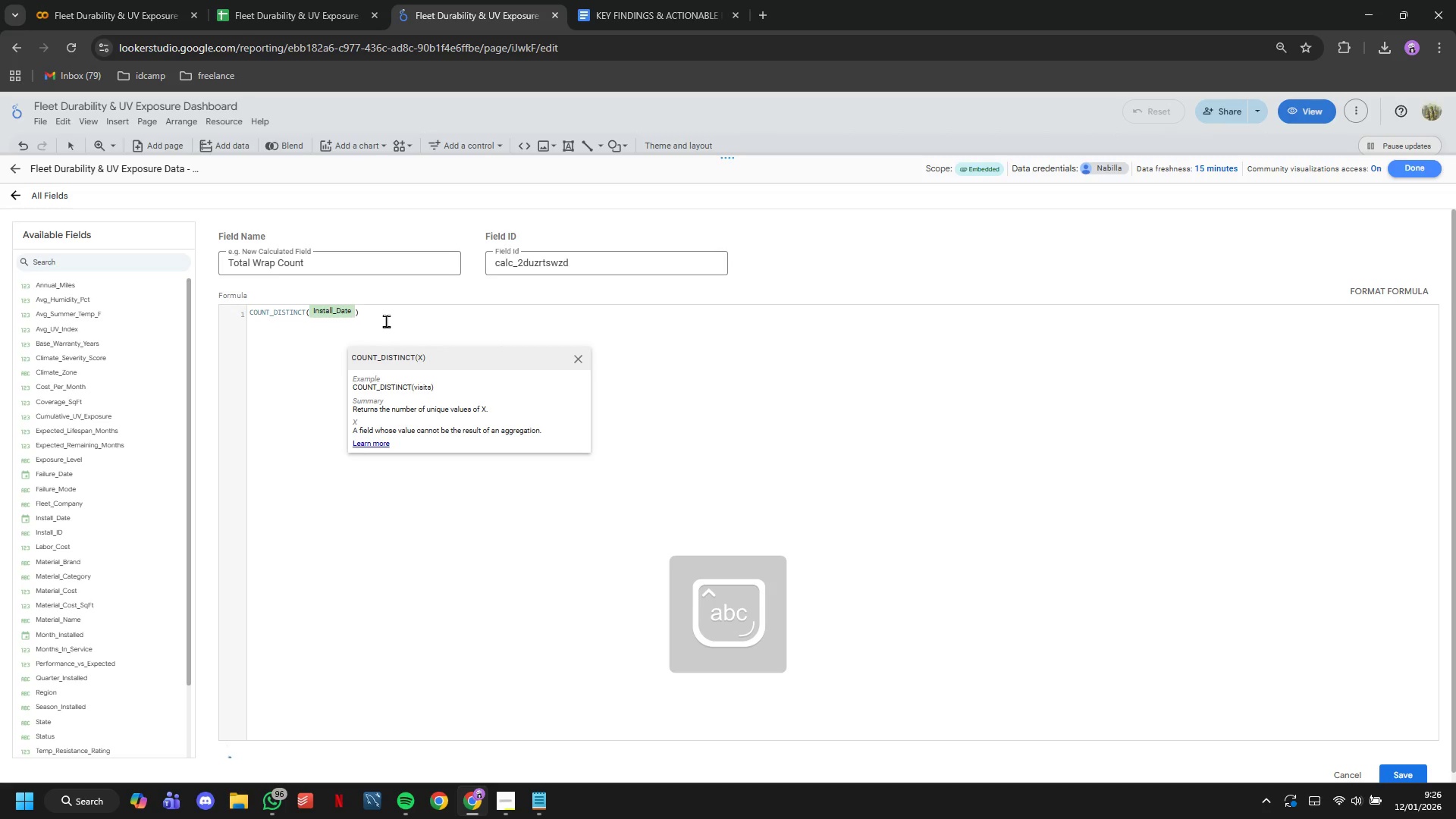 
key(Backspace)
 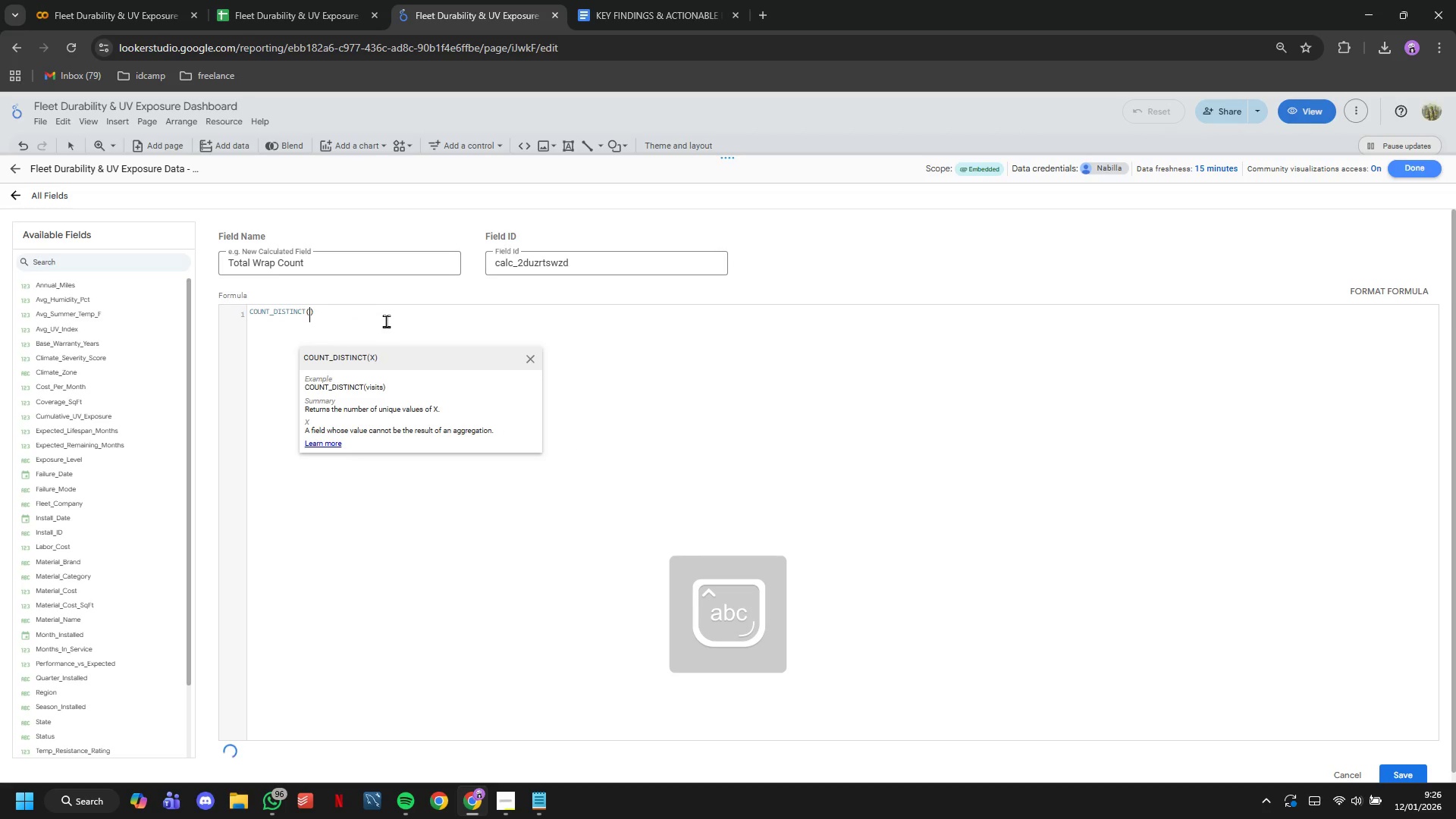 
key(CapsLock)
 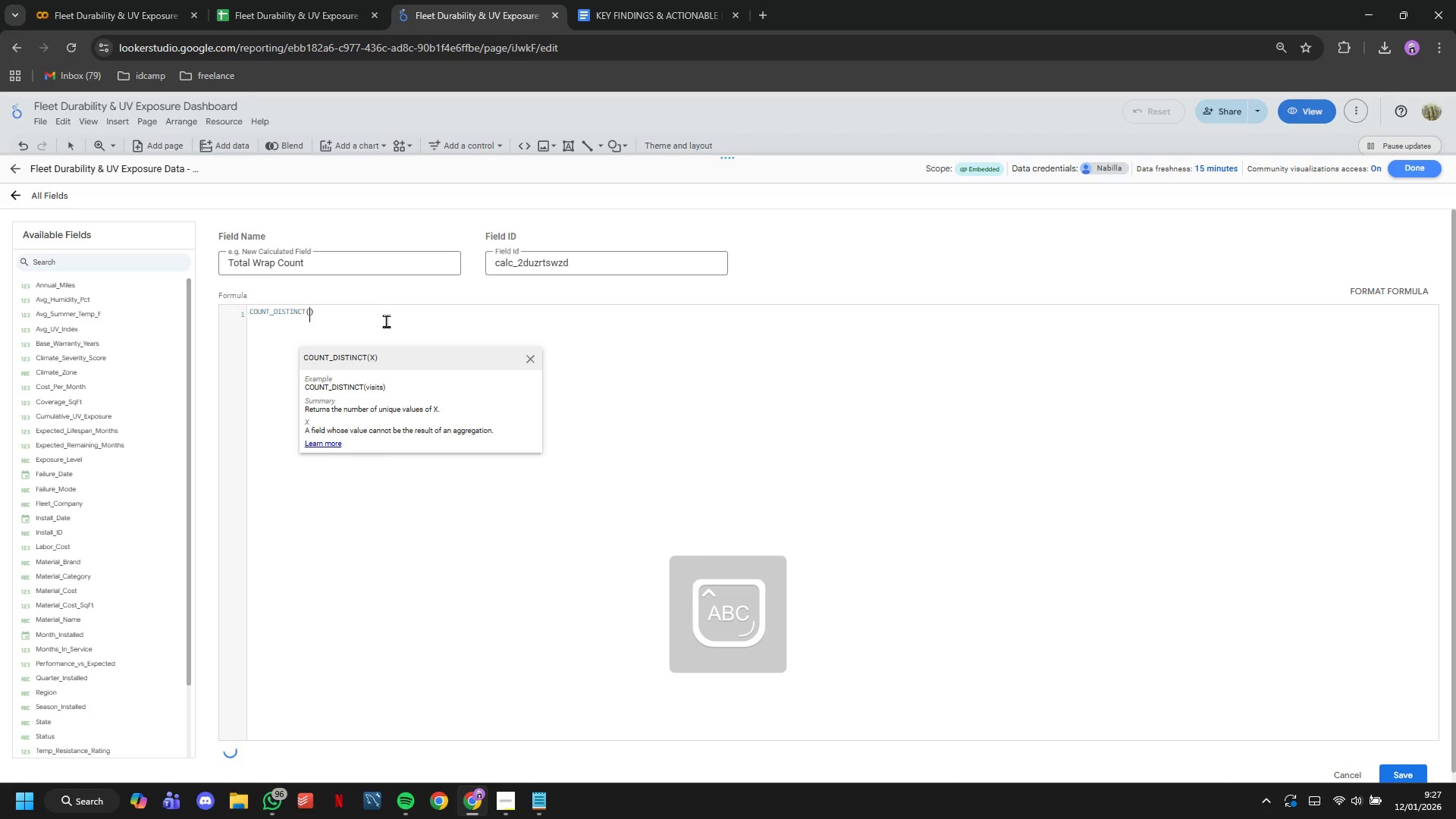 
key(I)
 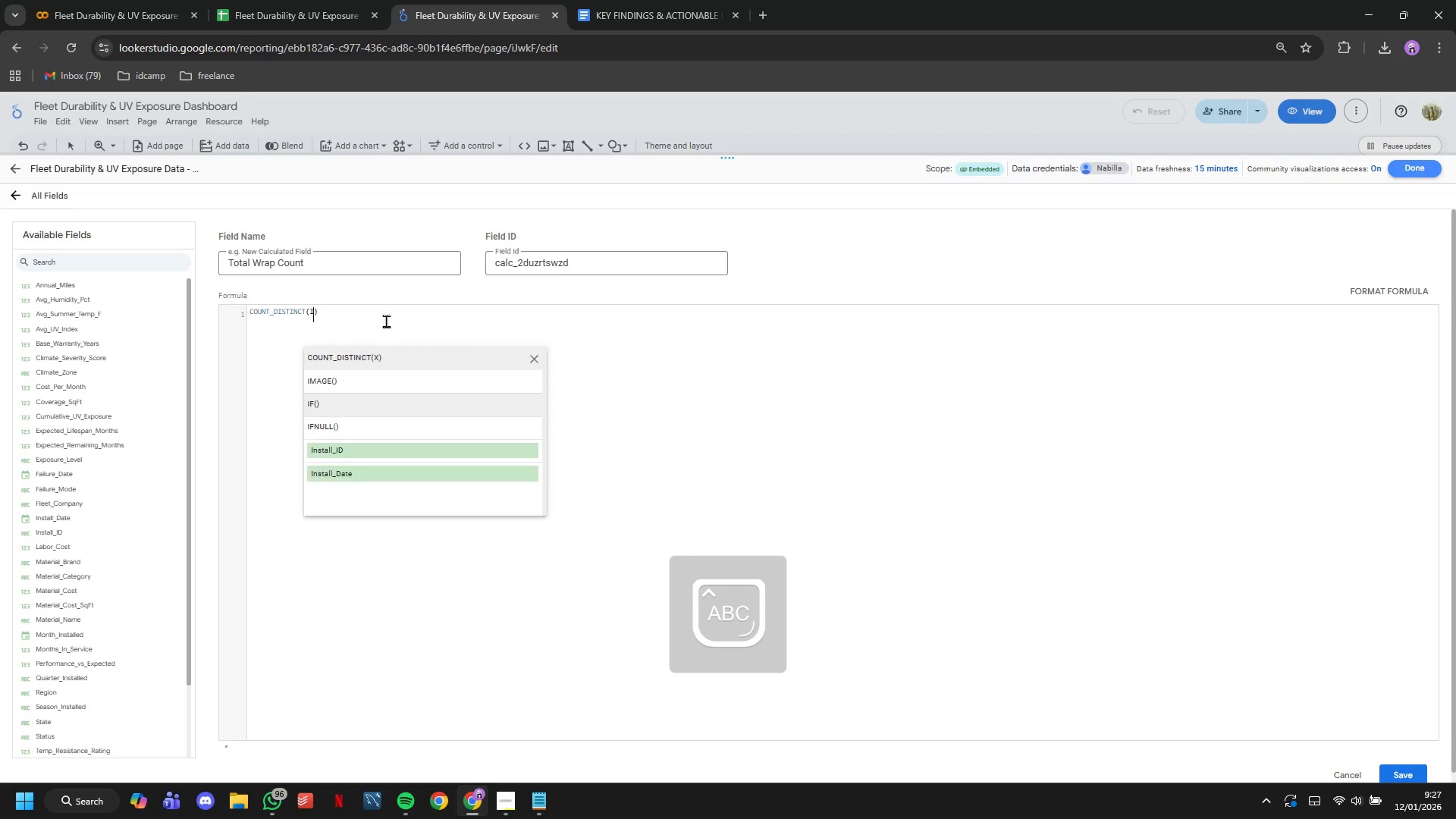 
key(CapsLock)
 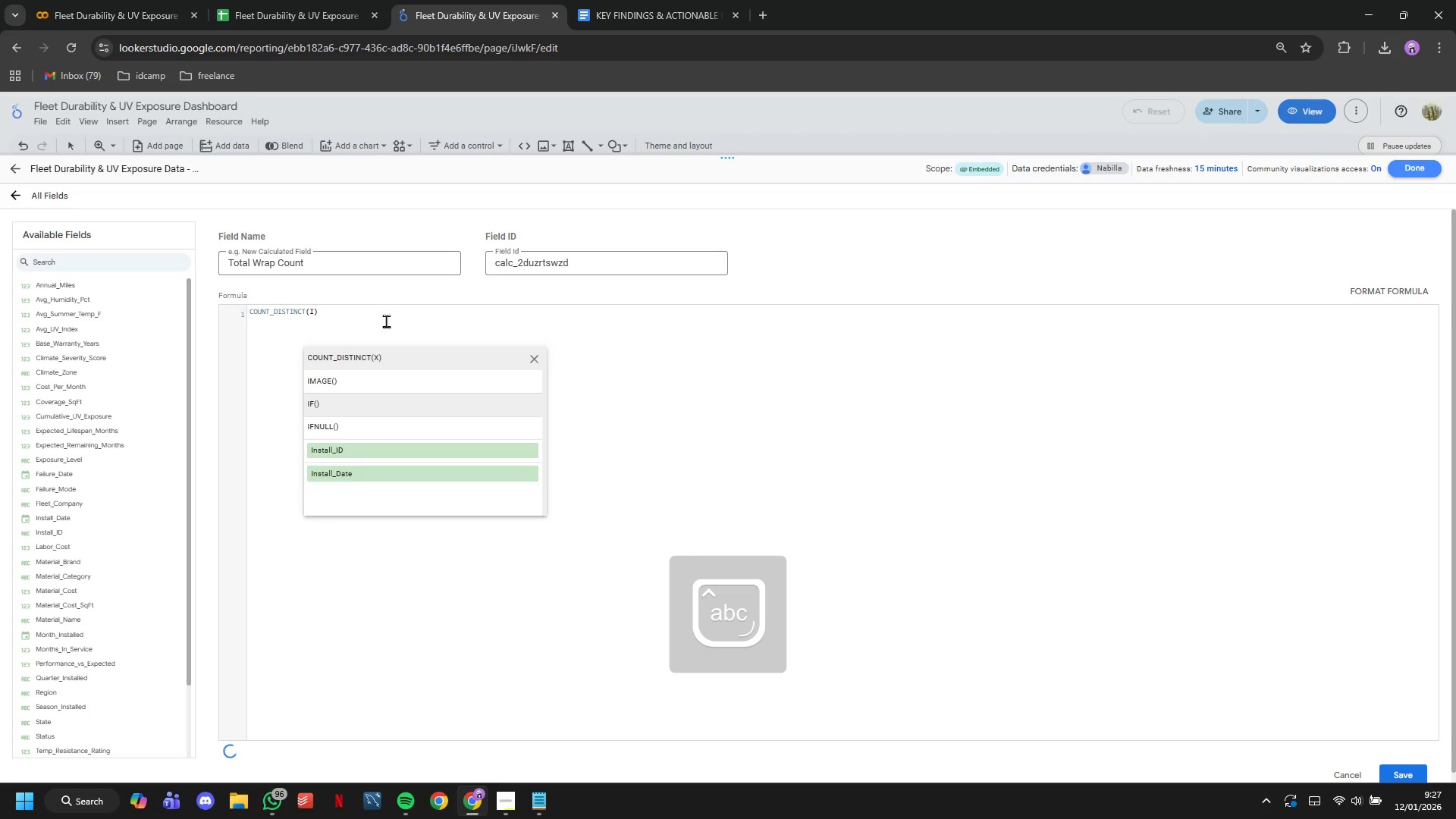 
key(ArrowDown)
 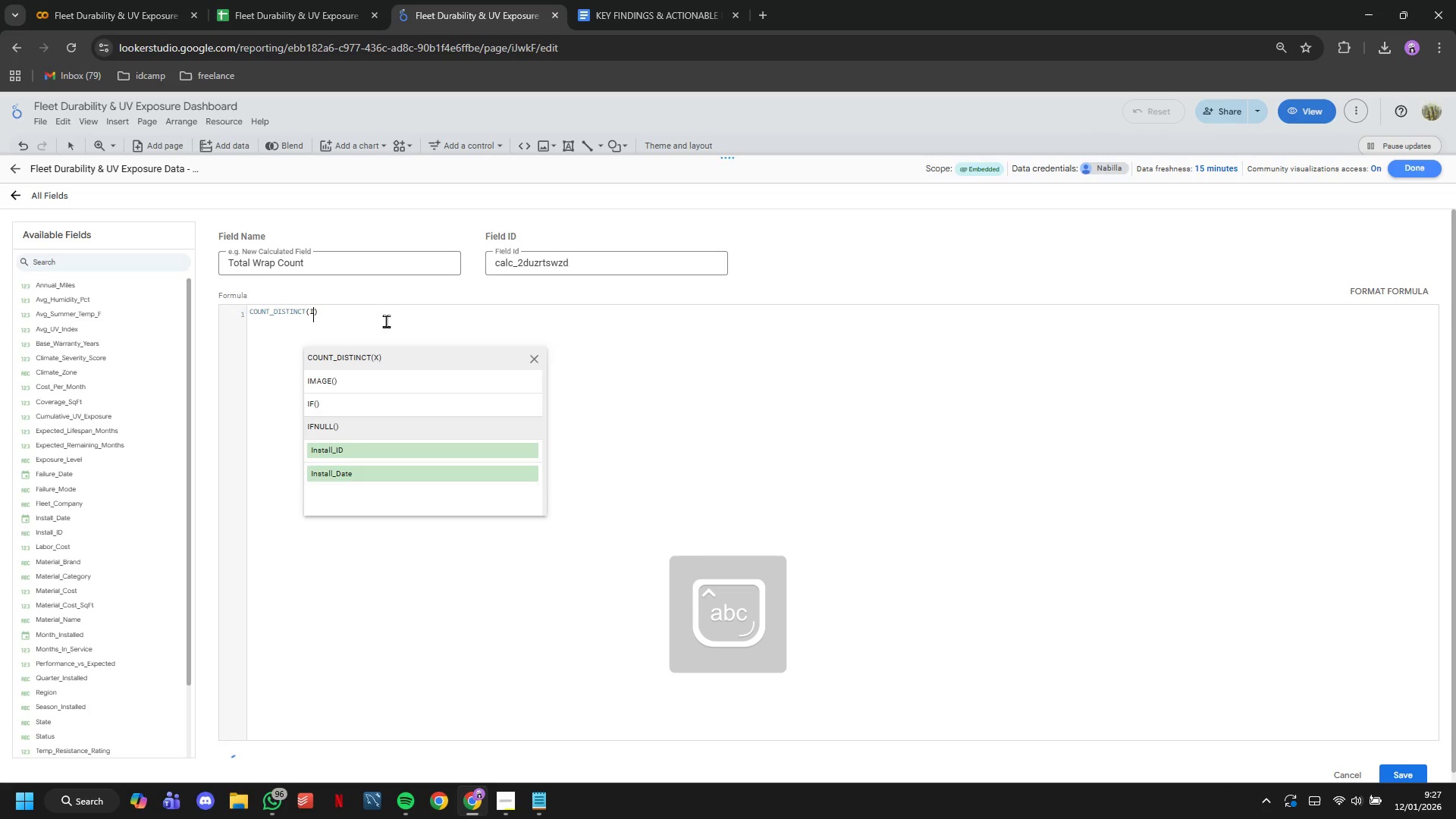 
key(ArrowDown)
 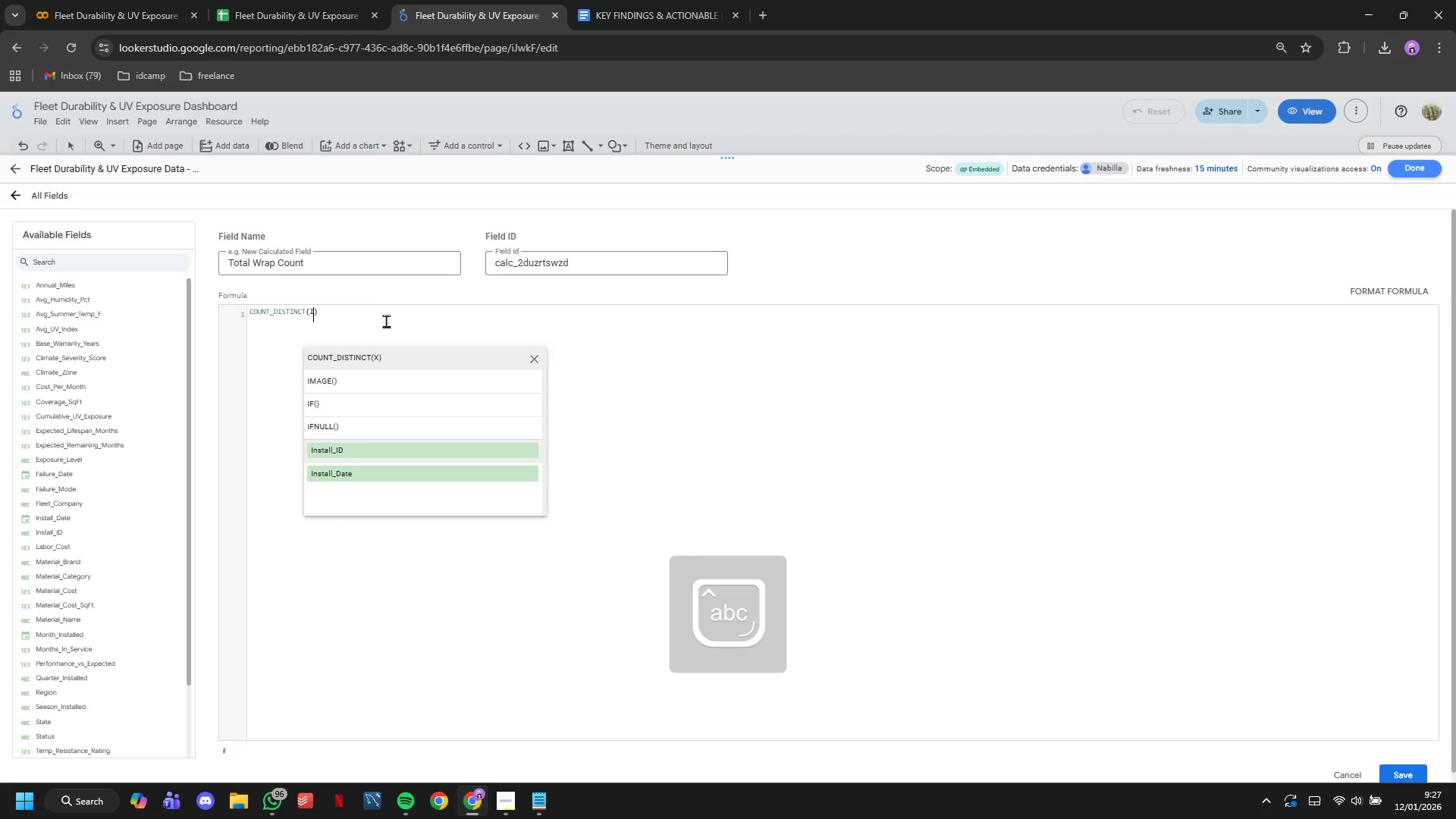 
key(Enter)
 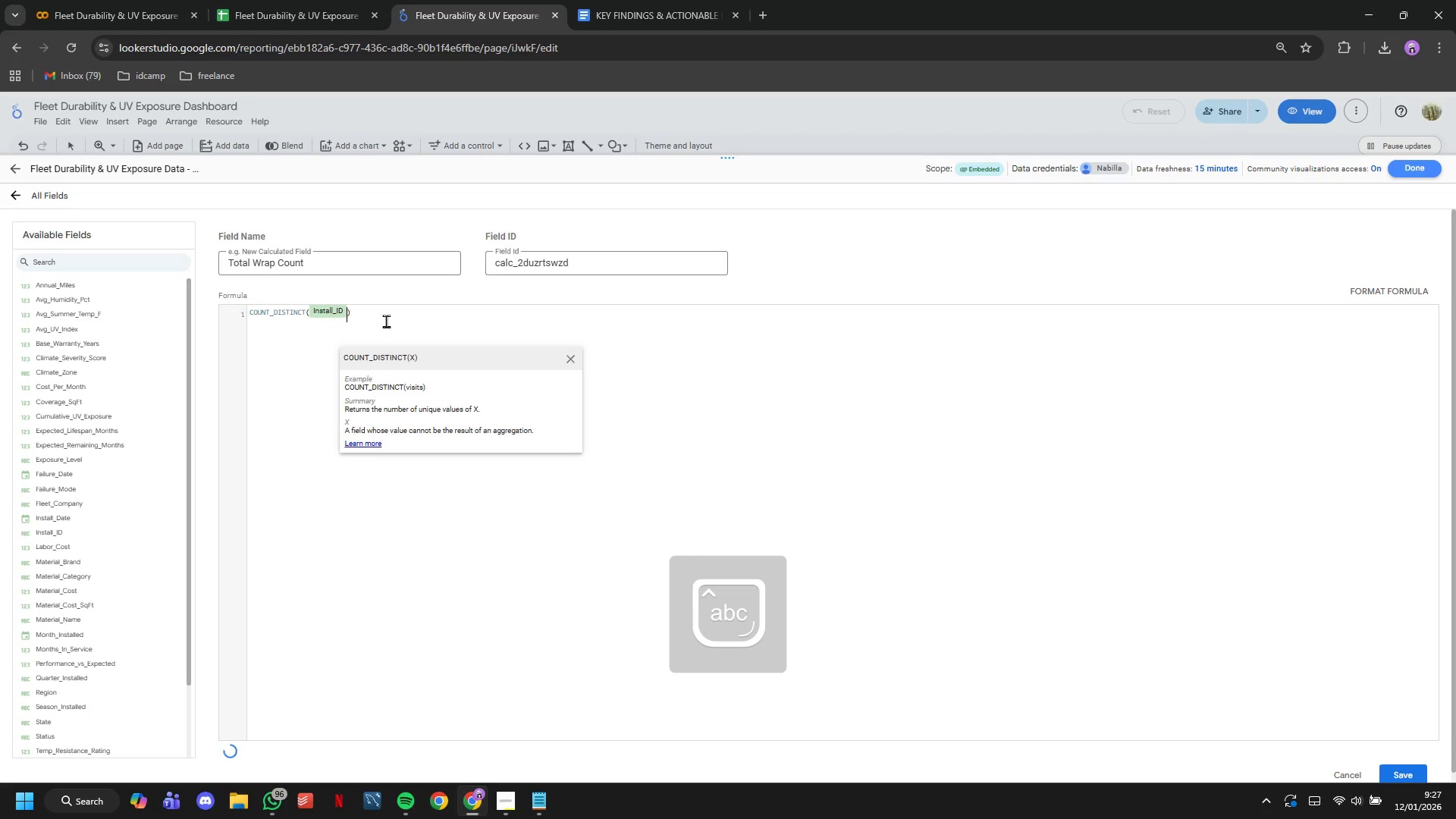 
key(ArrowRight)
 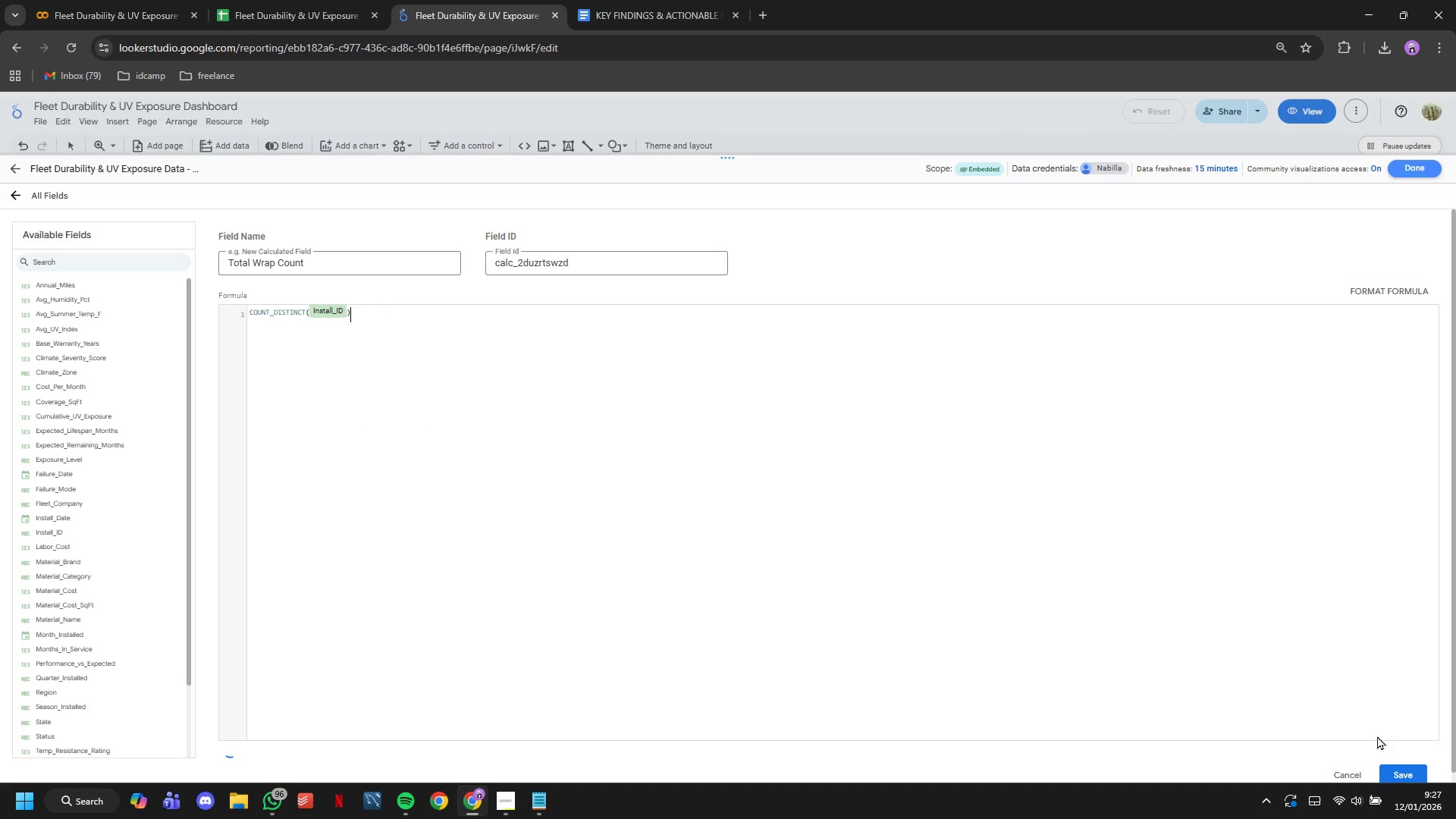 
left_click([1398, 767])
 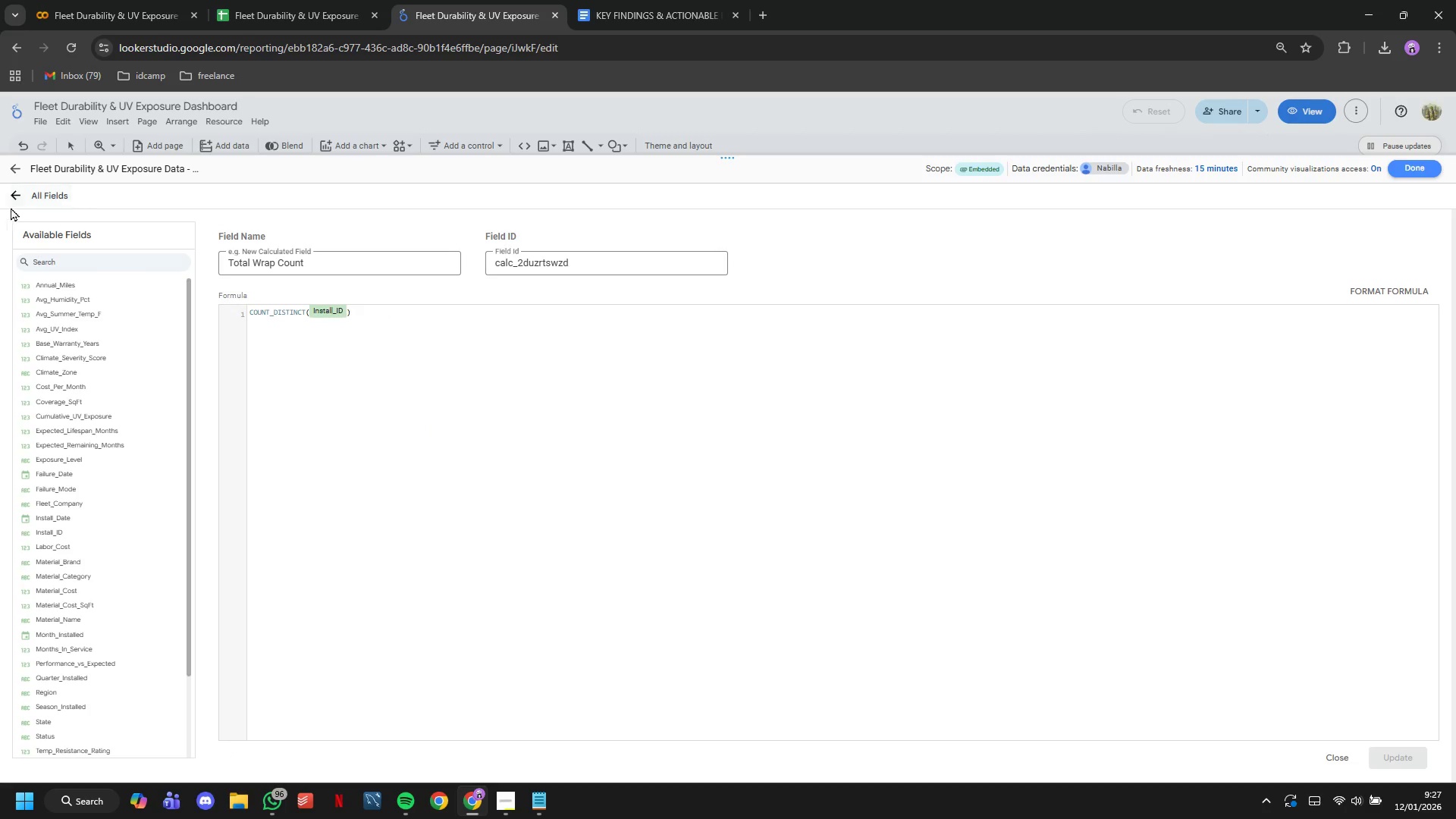 
wait(5.75)
 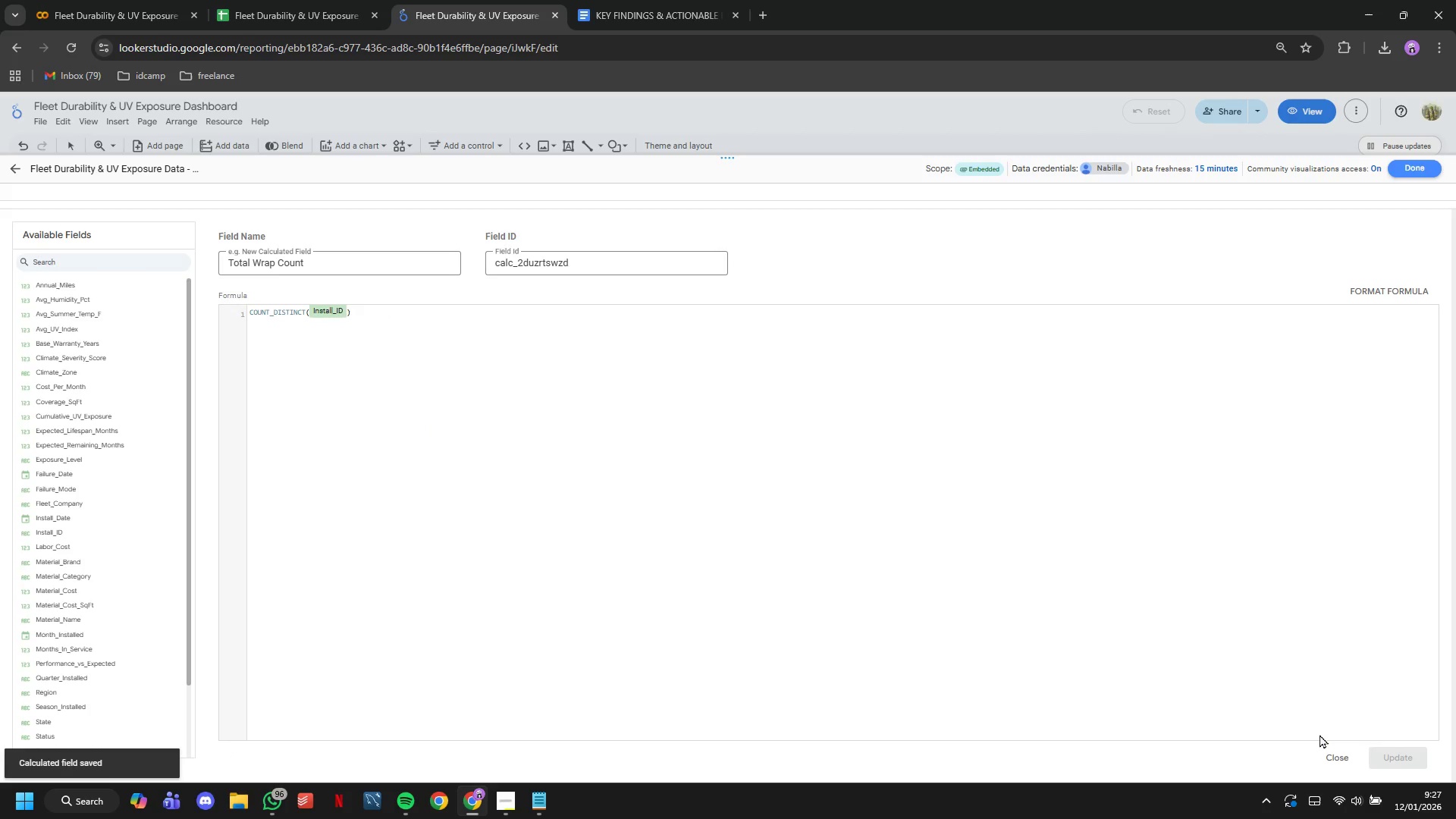 
left_click([137, 193])
 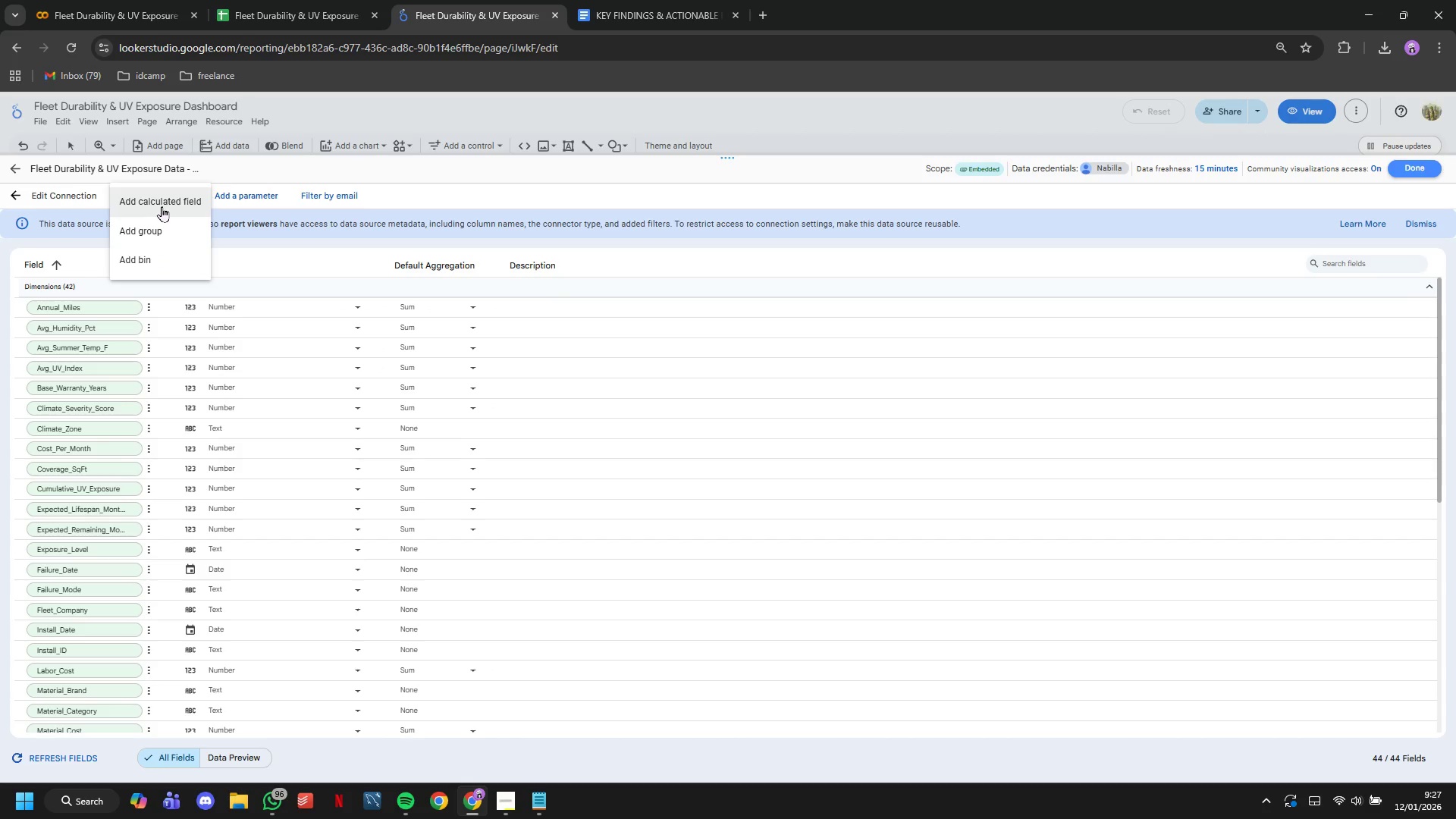 
left_click([162, 206])
 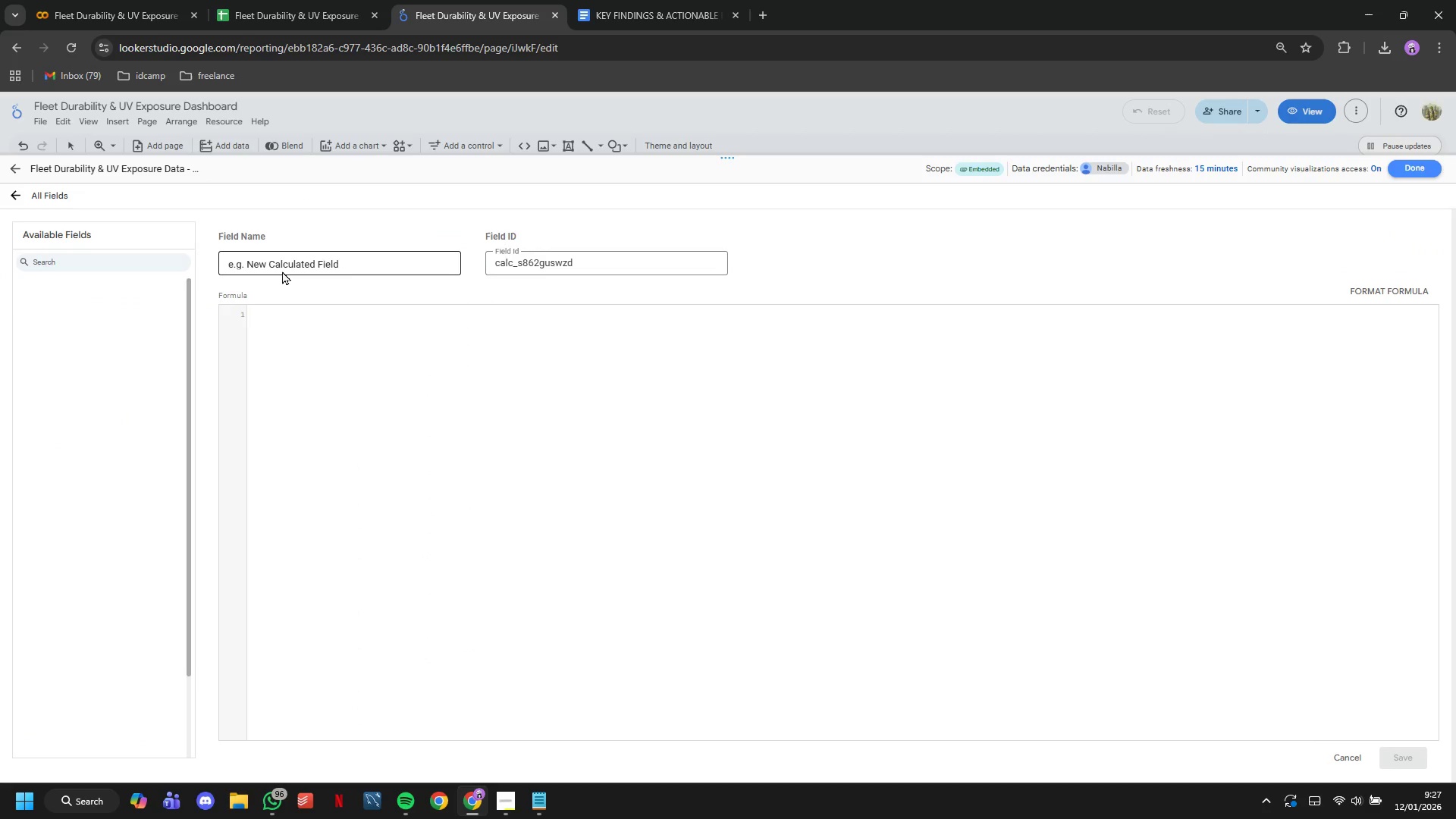 
left_click([282, 266])
 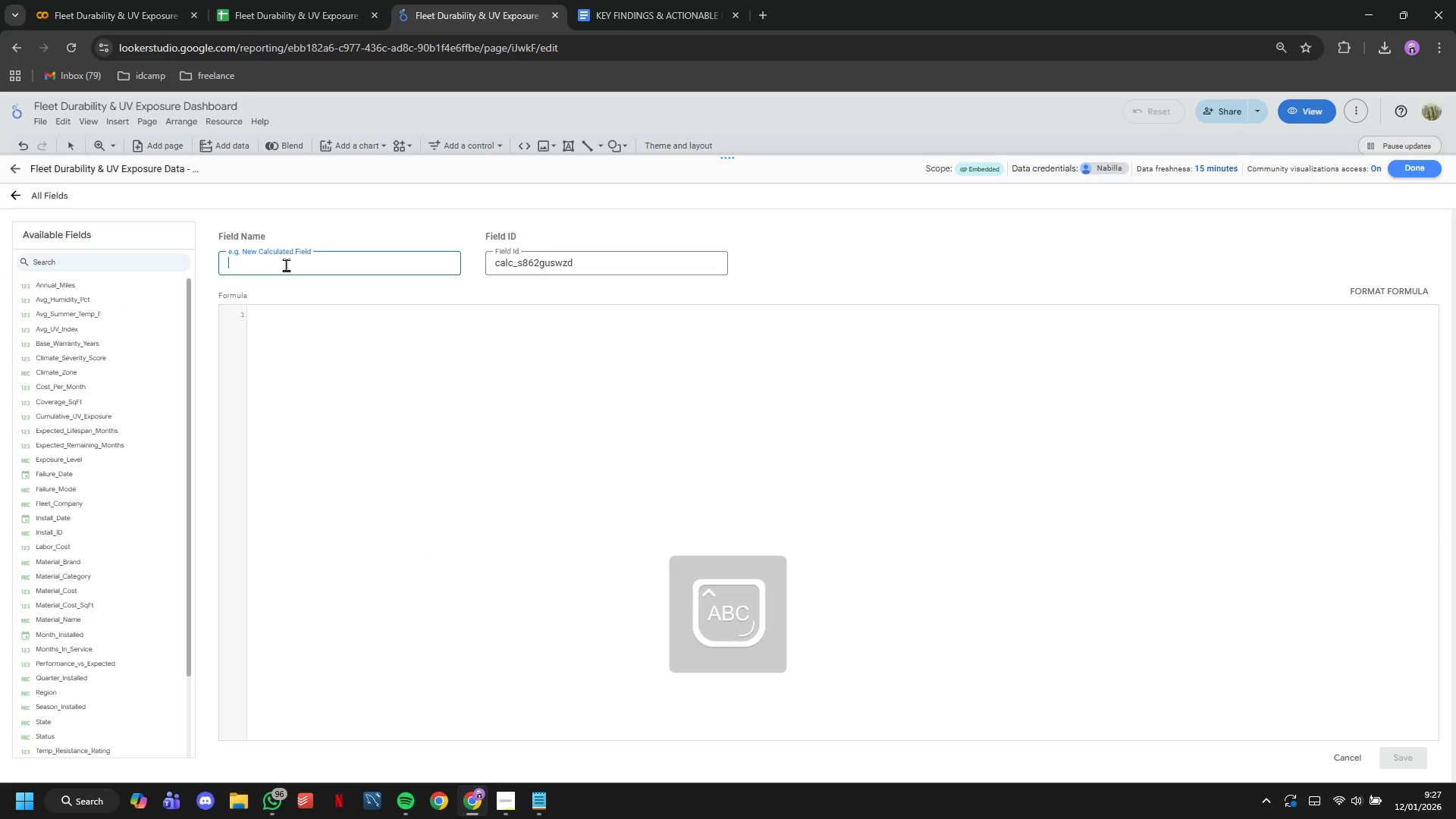 
type(Active Wraps)
 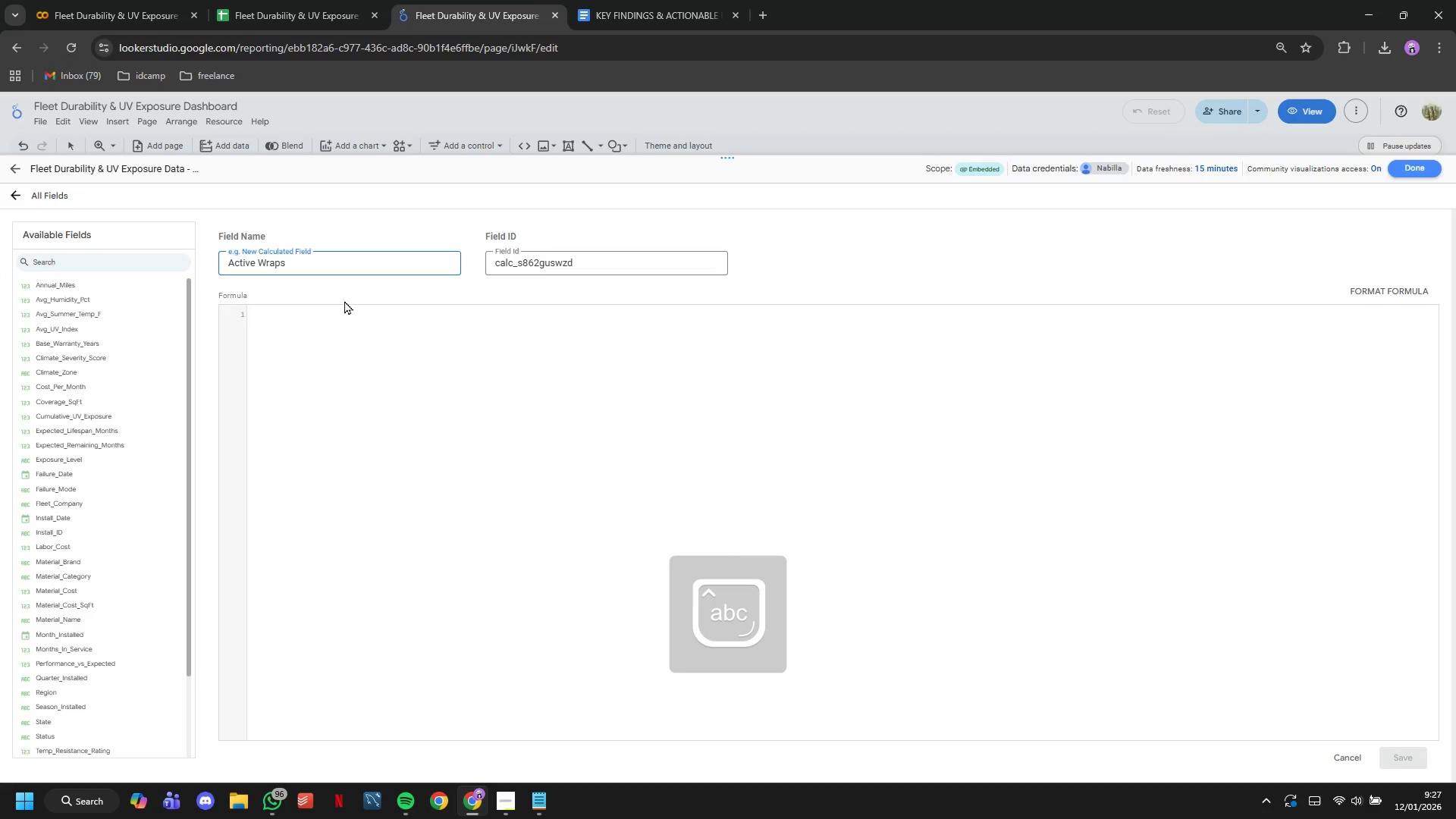 
left_click([376, 346])
 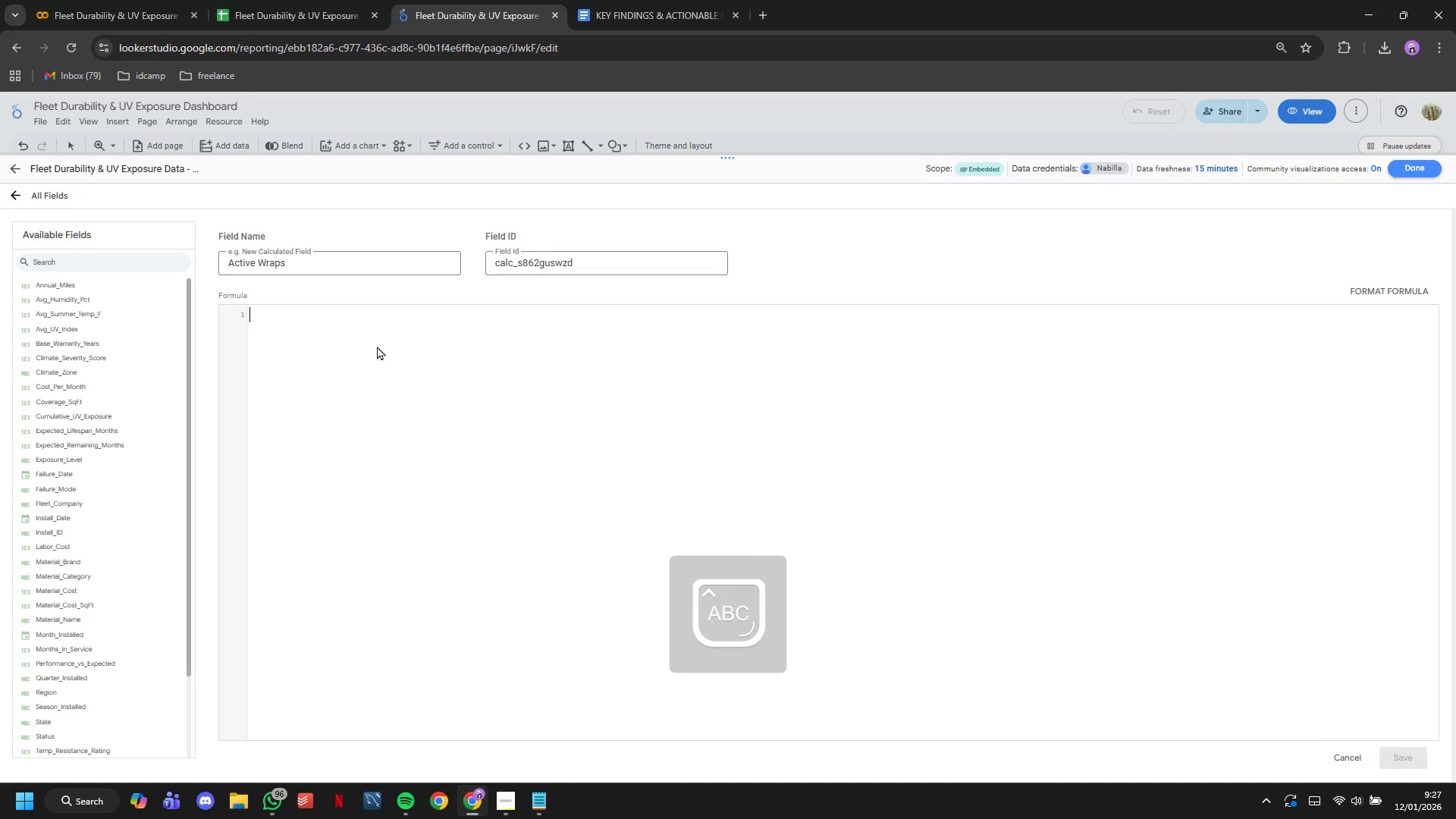 
type(COUNTIF)
key(Backspace)
key(Backspace)
 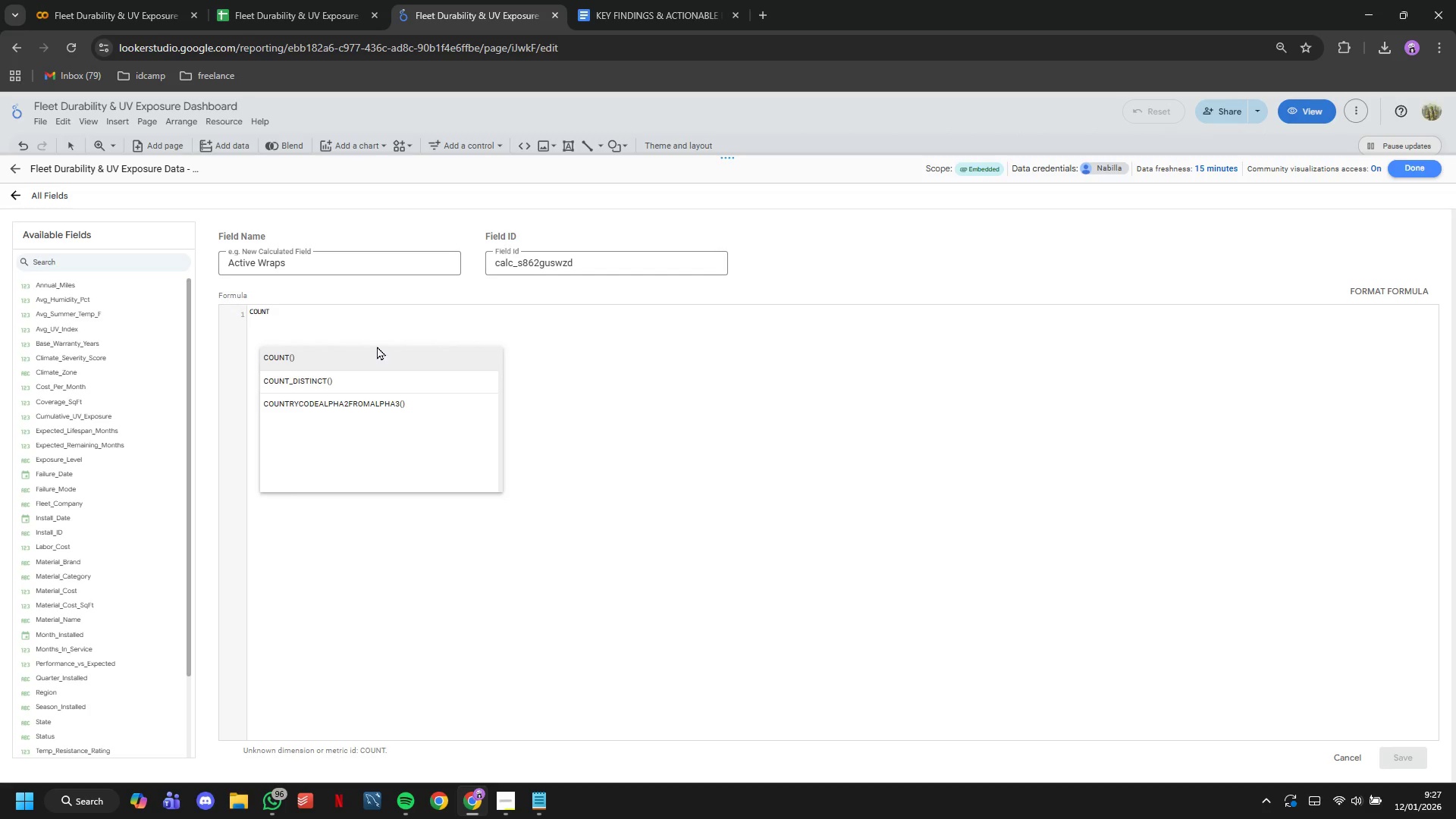 
wait(5.03)
 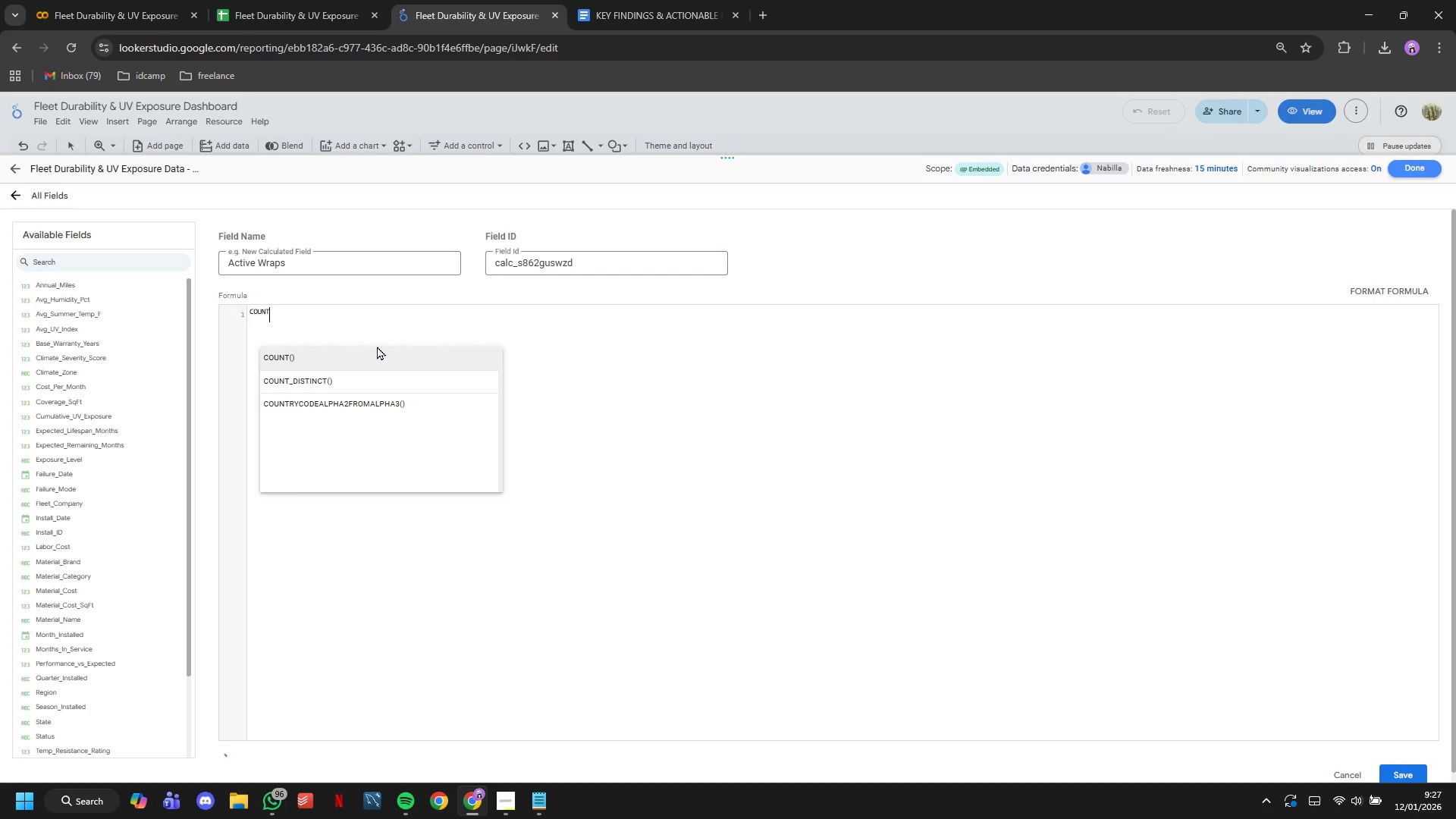 
type(IF)
 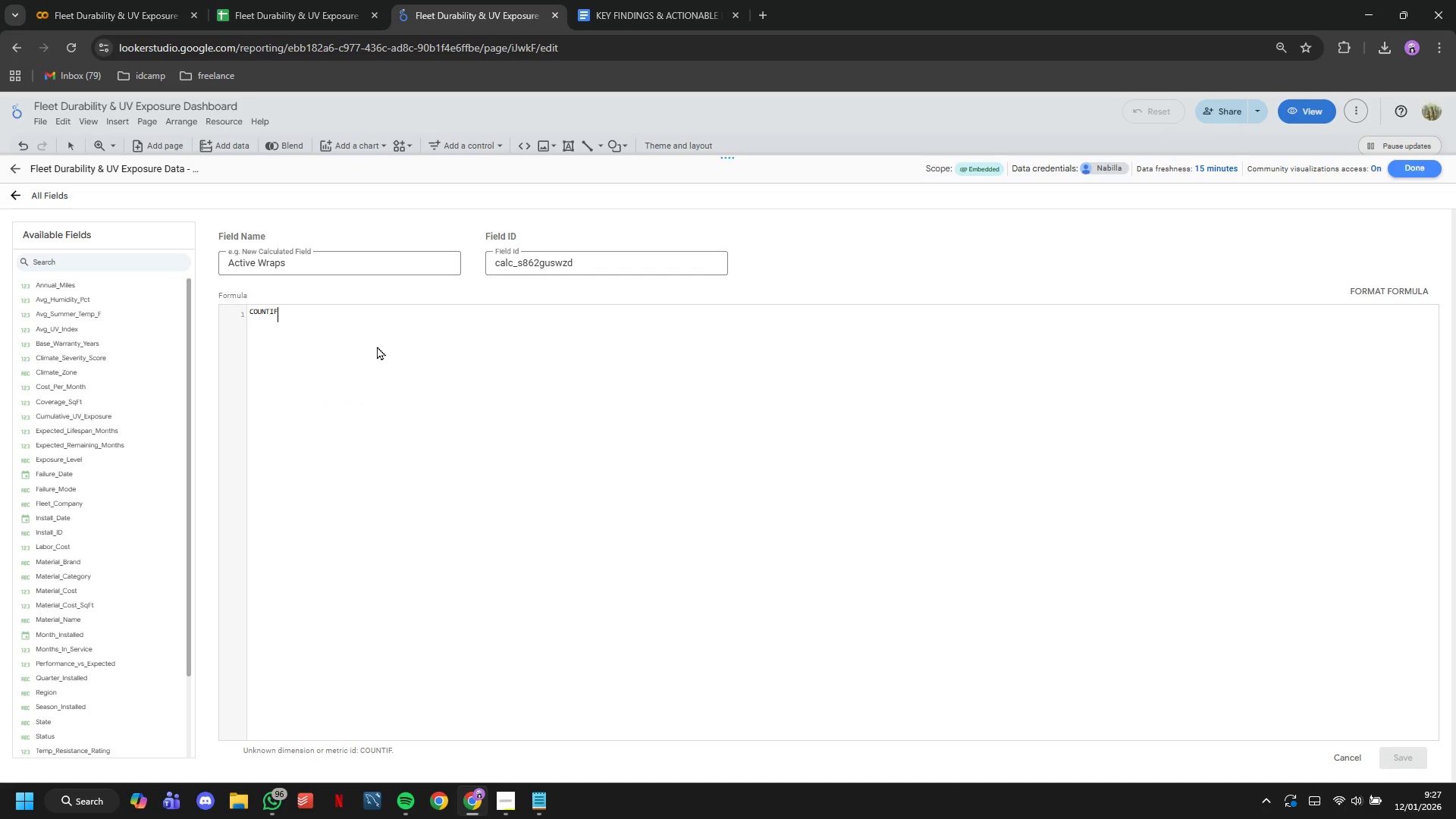 
key(S)
 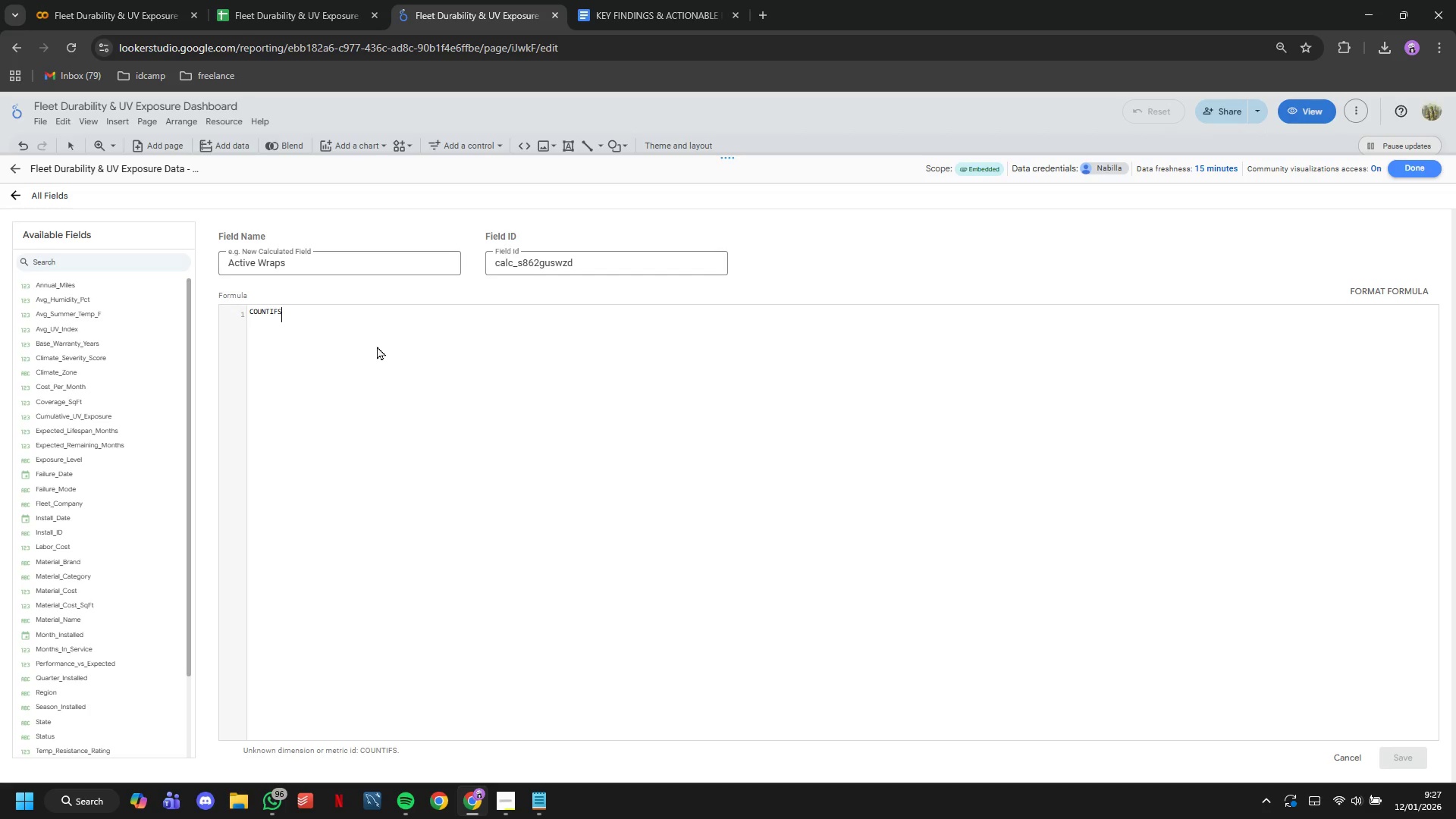 
key(Backspace)
 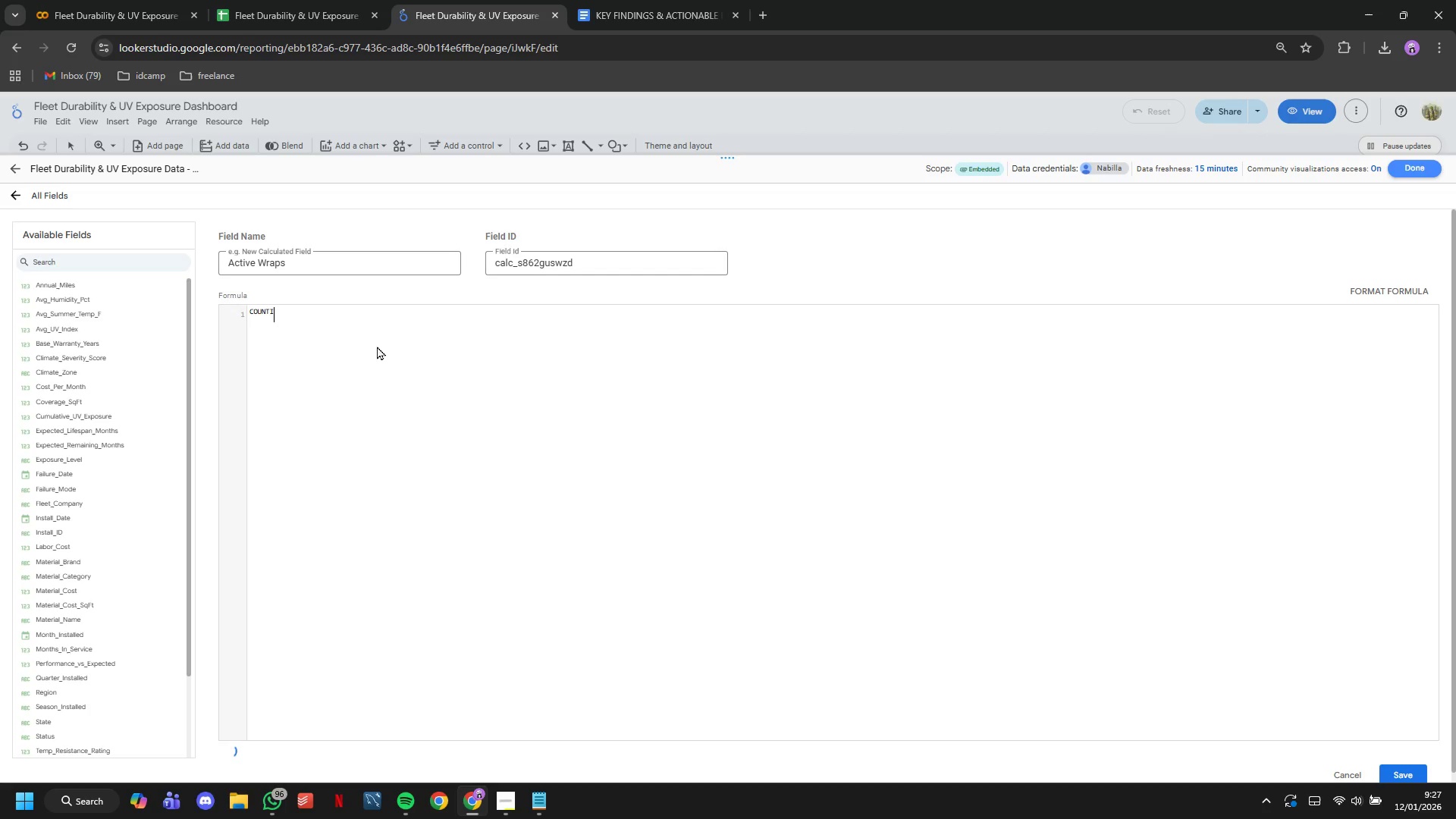 
key(Backspace)
 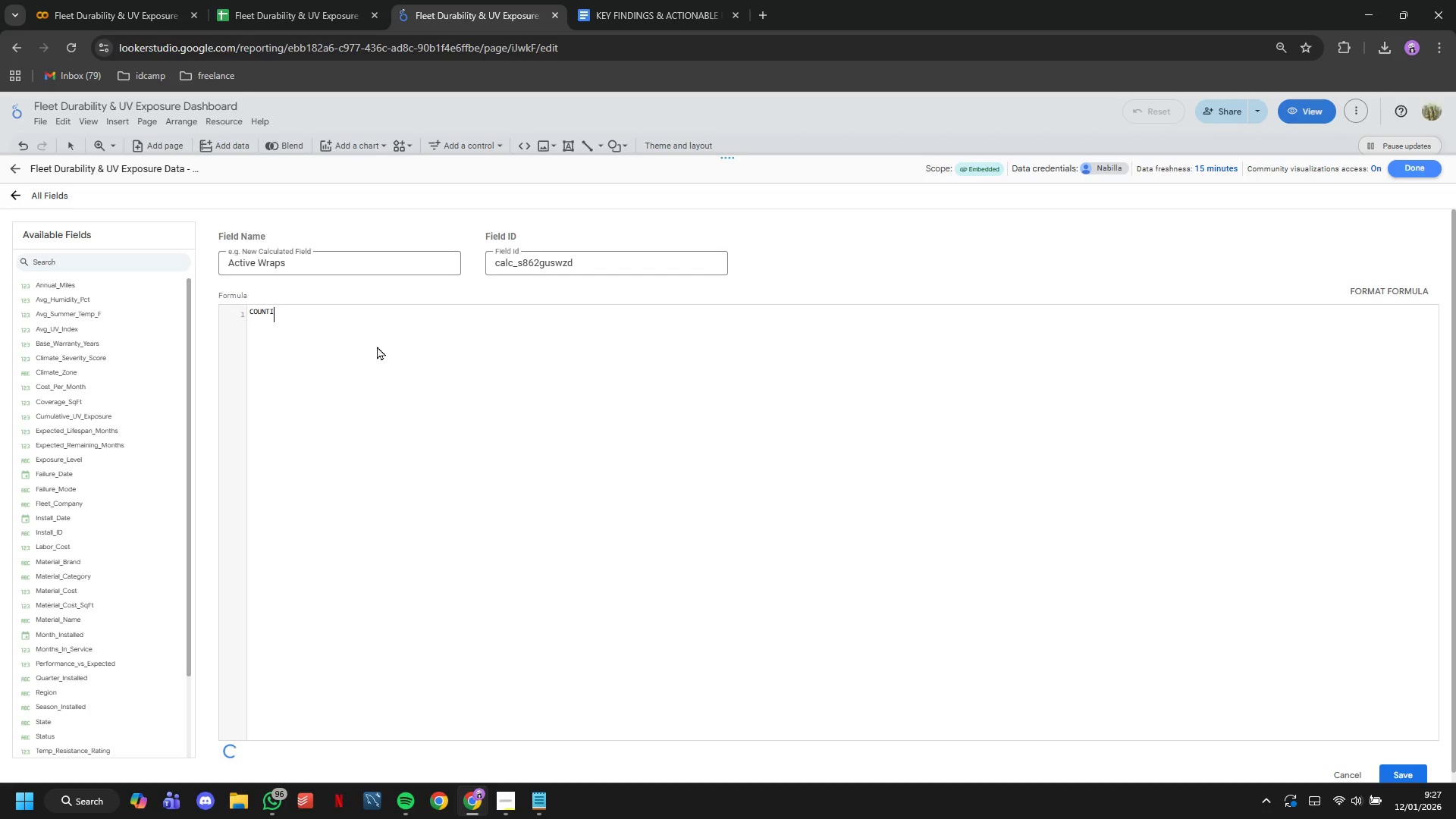 
key(Backspace)
 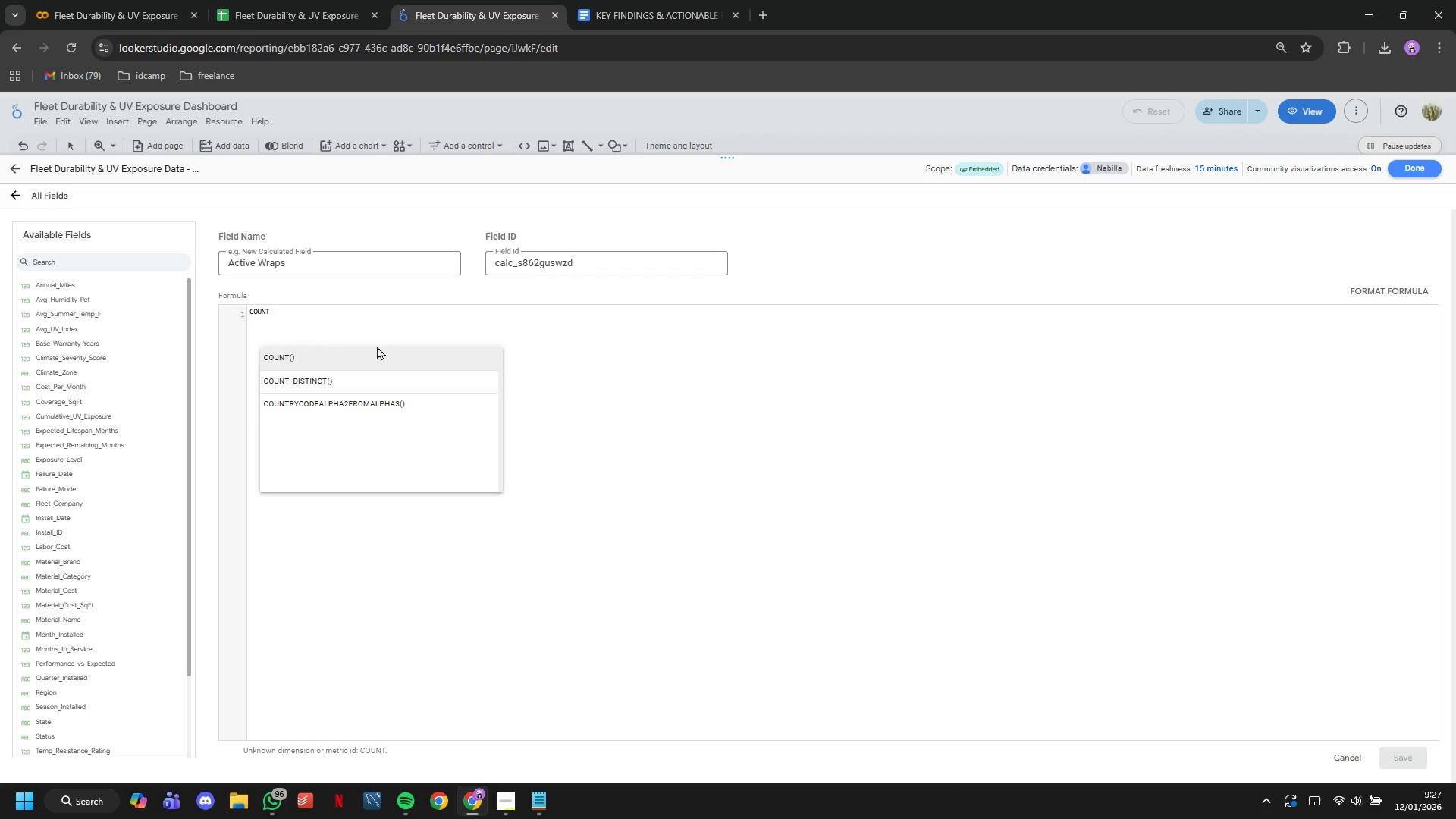 
wait(6.67)
 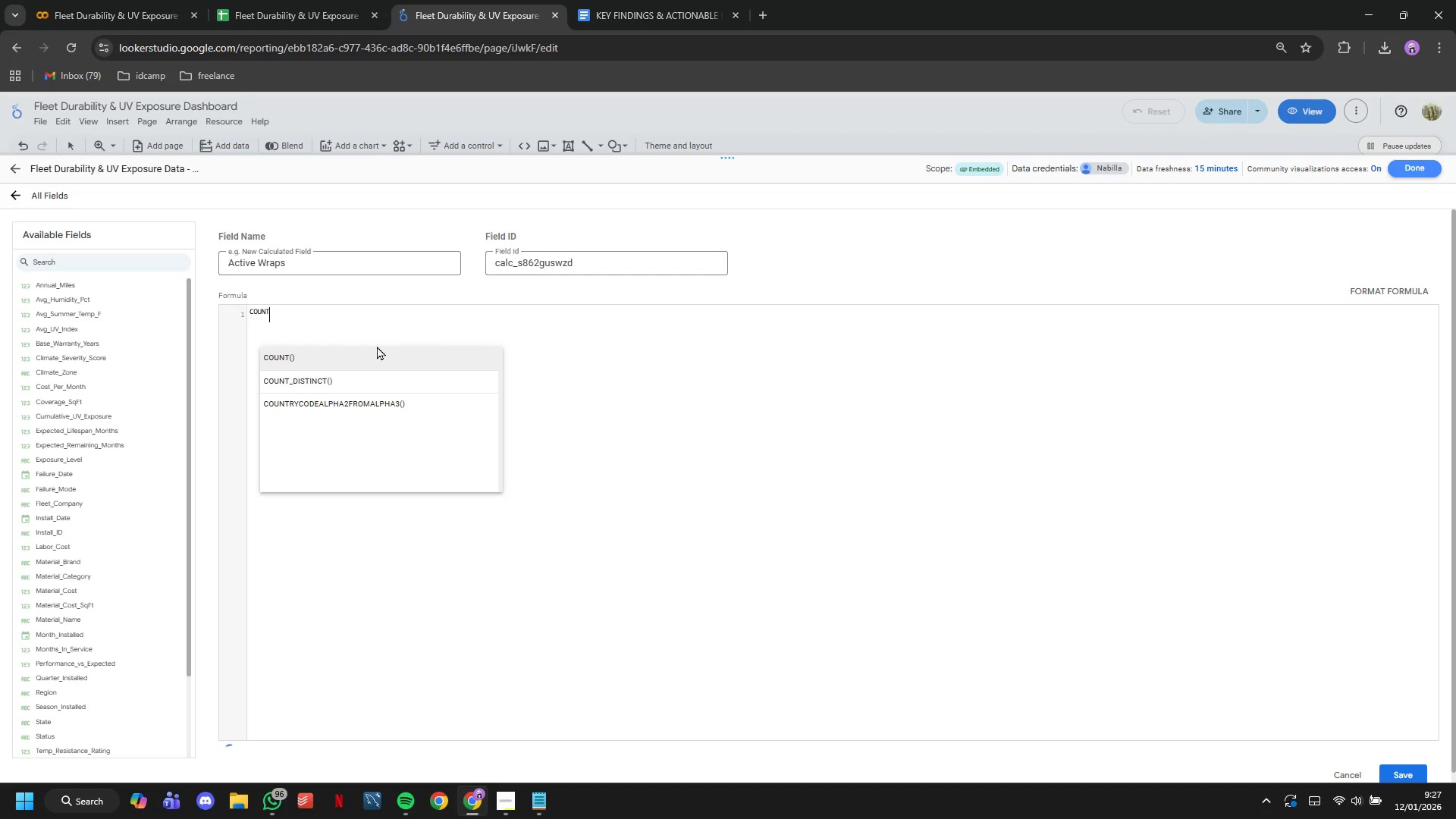 
key(Enter)
 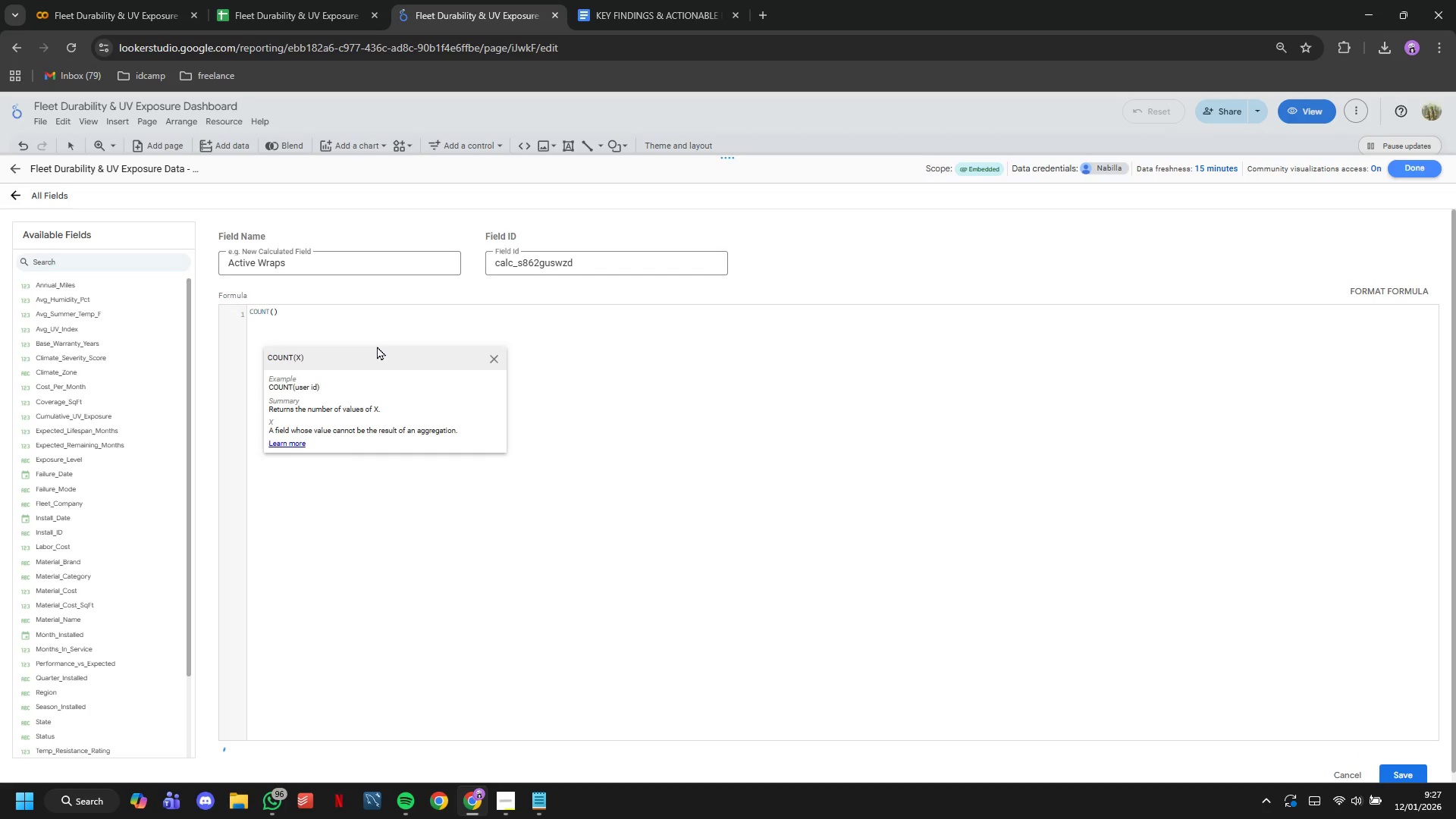 
key(I)
 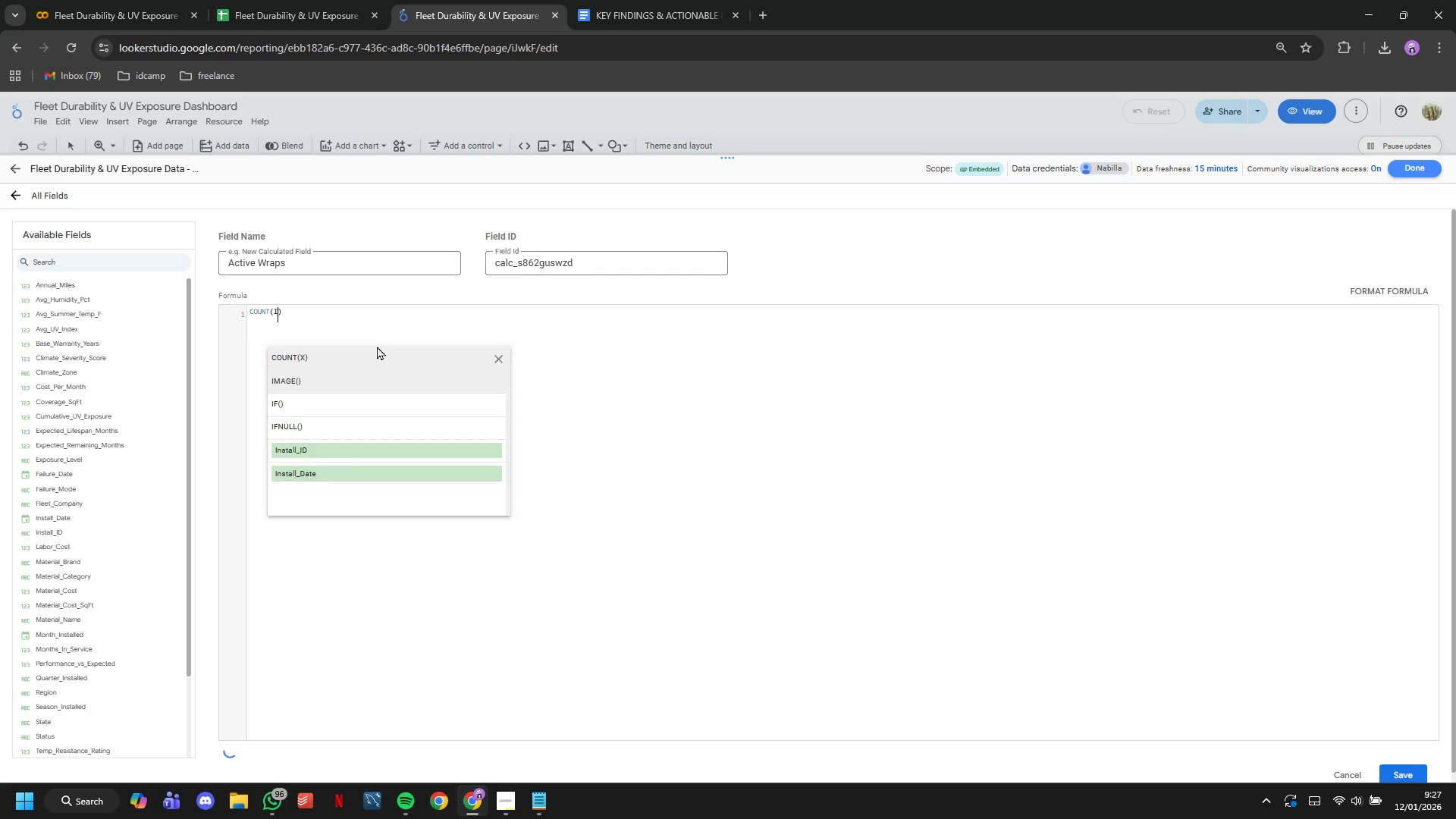 
key(CapsLock)
 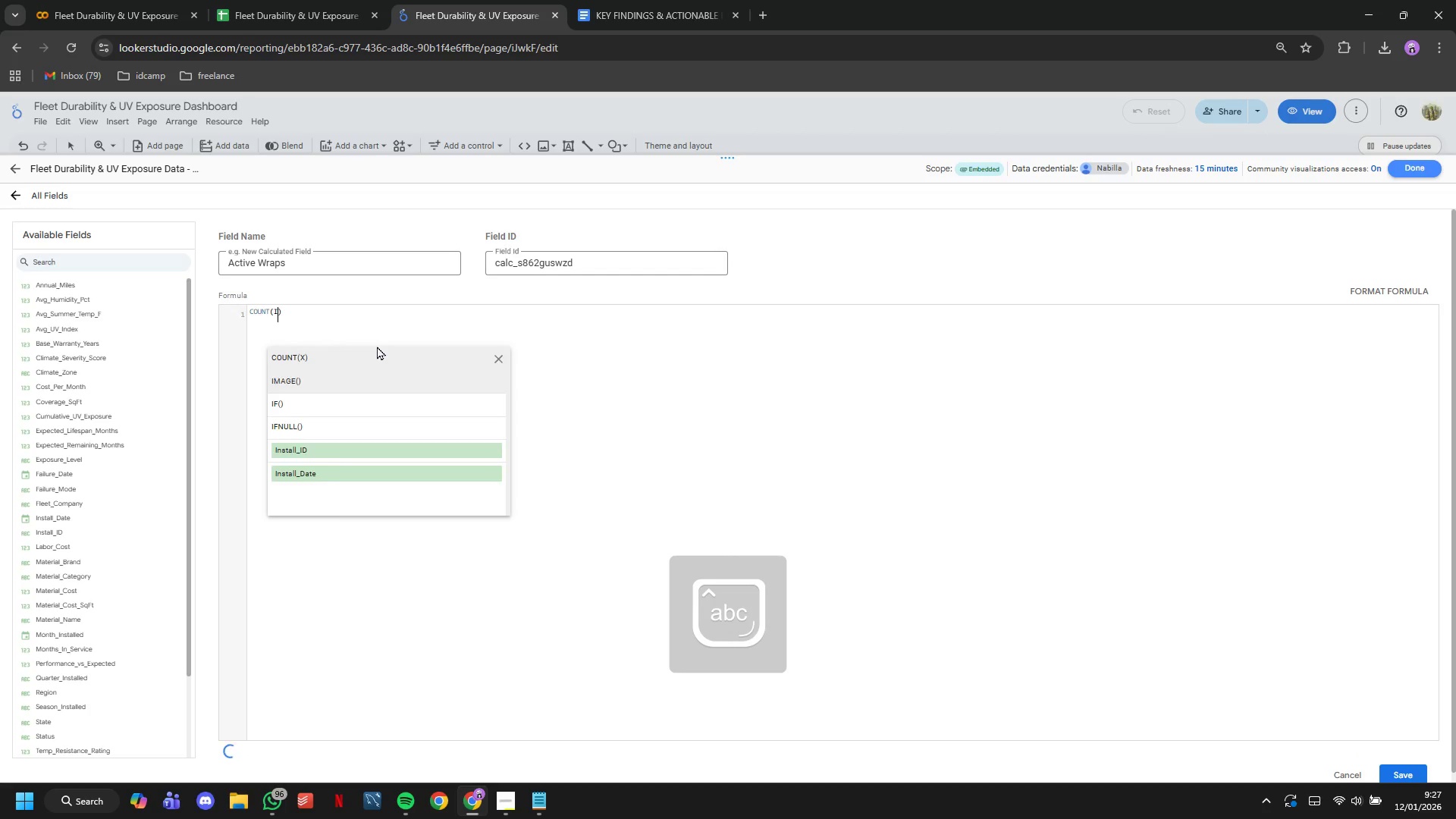 
key(N)
 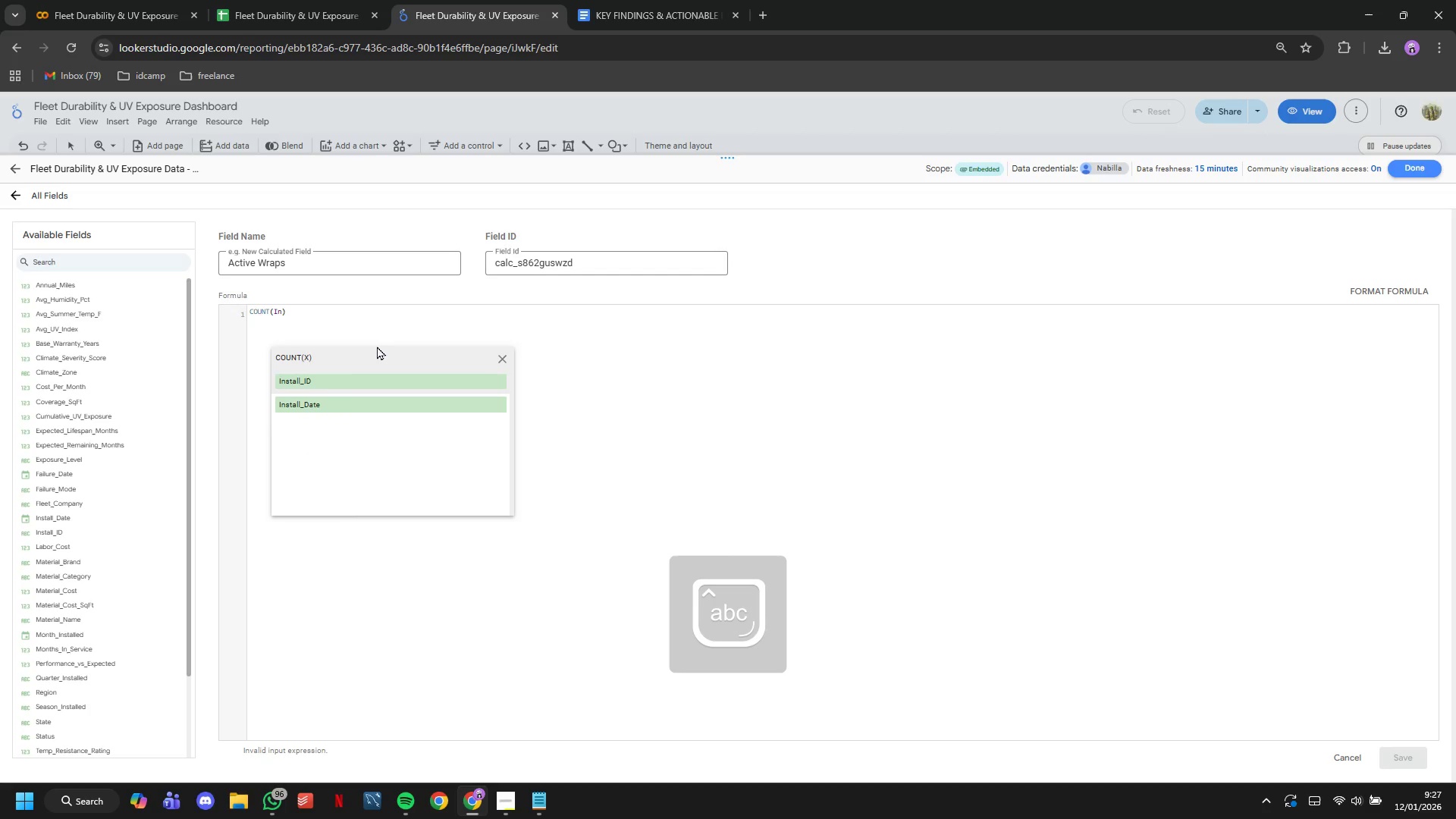 
key(ArrowDown)
 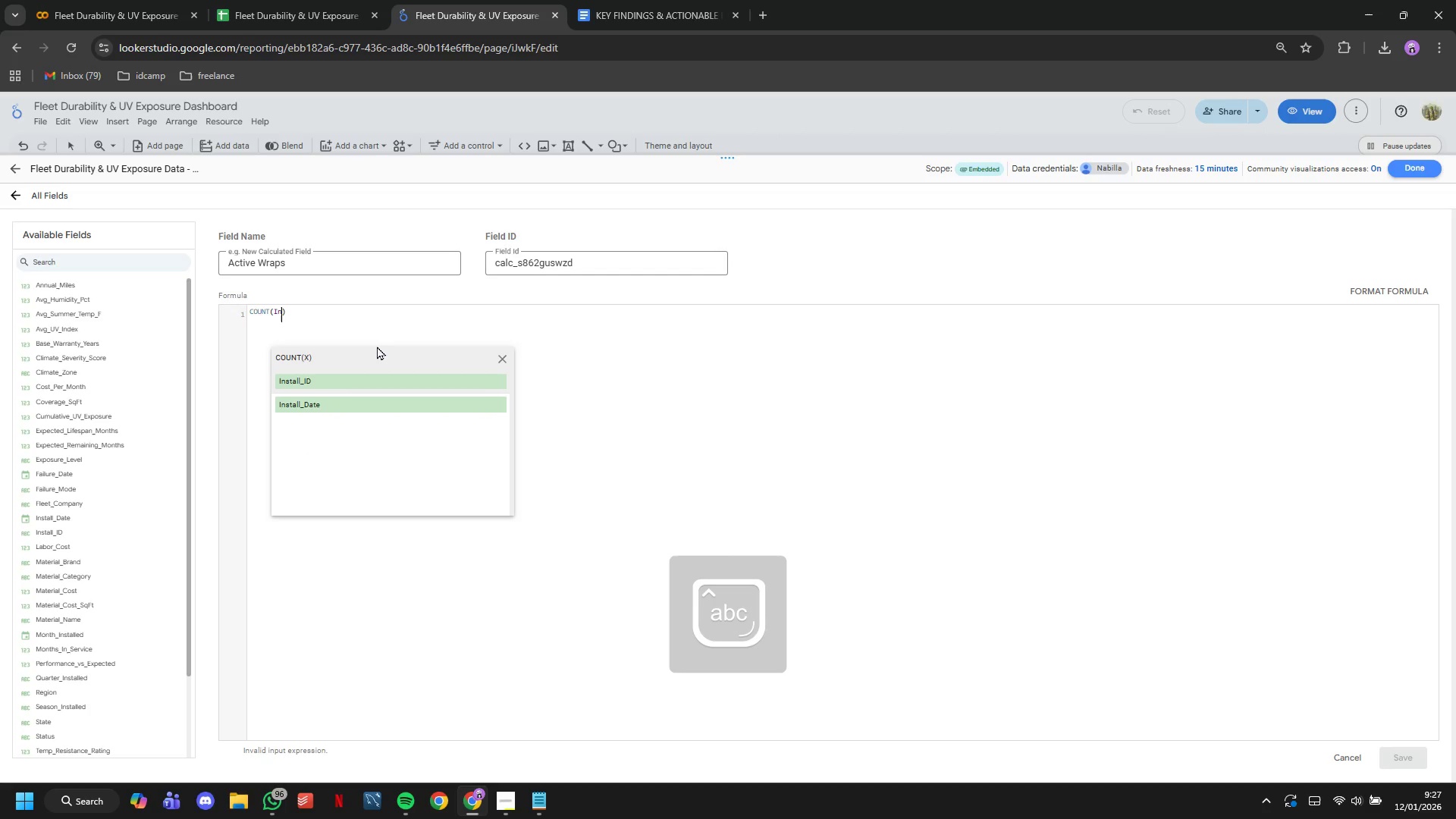 
key(ArrowUp)
 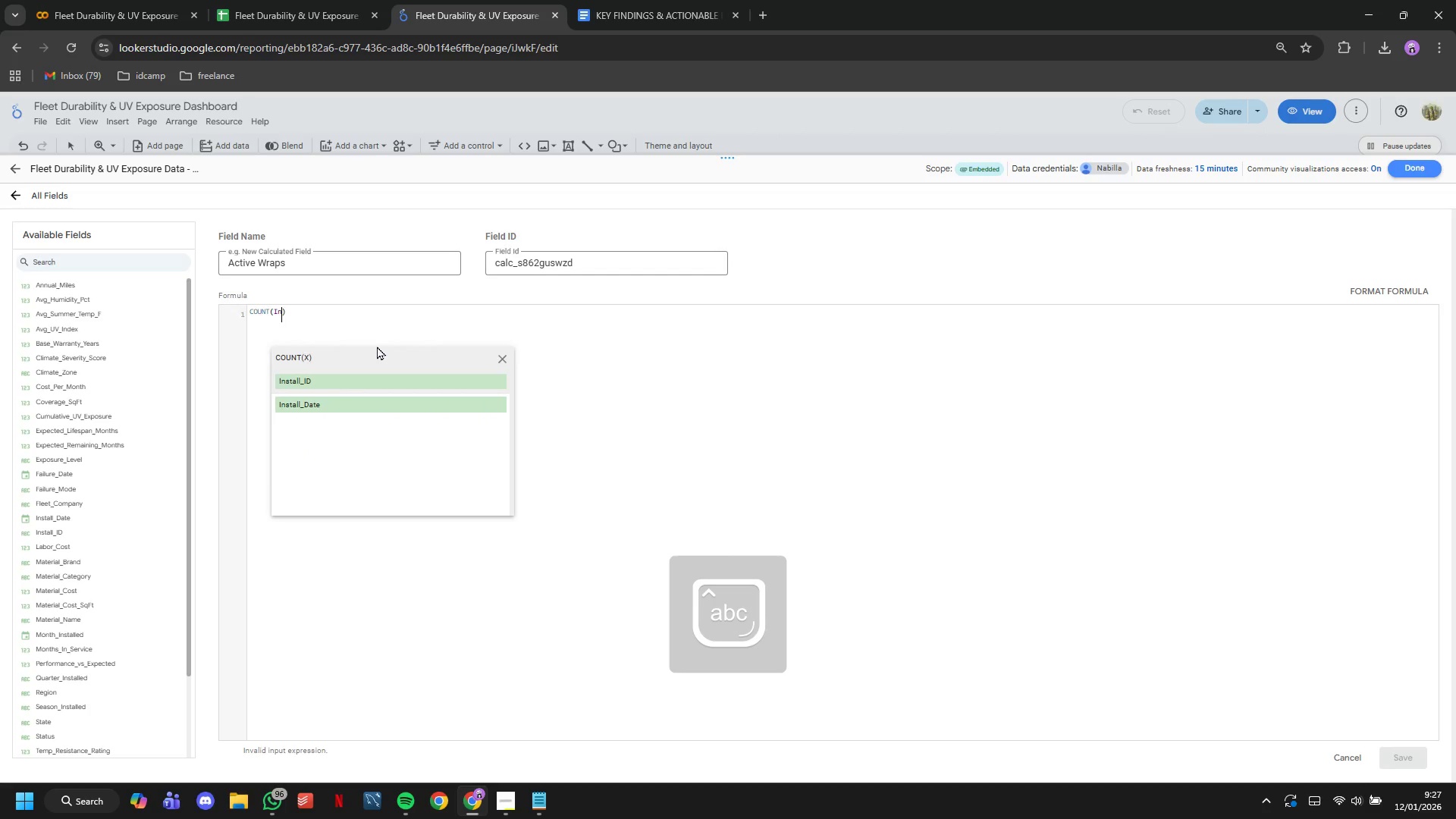 
key(Enter)
 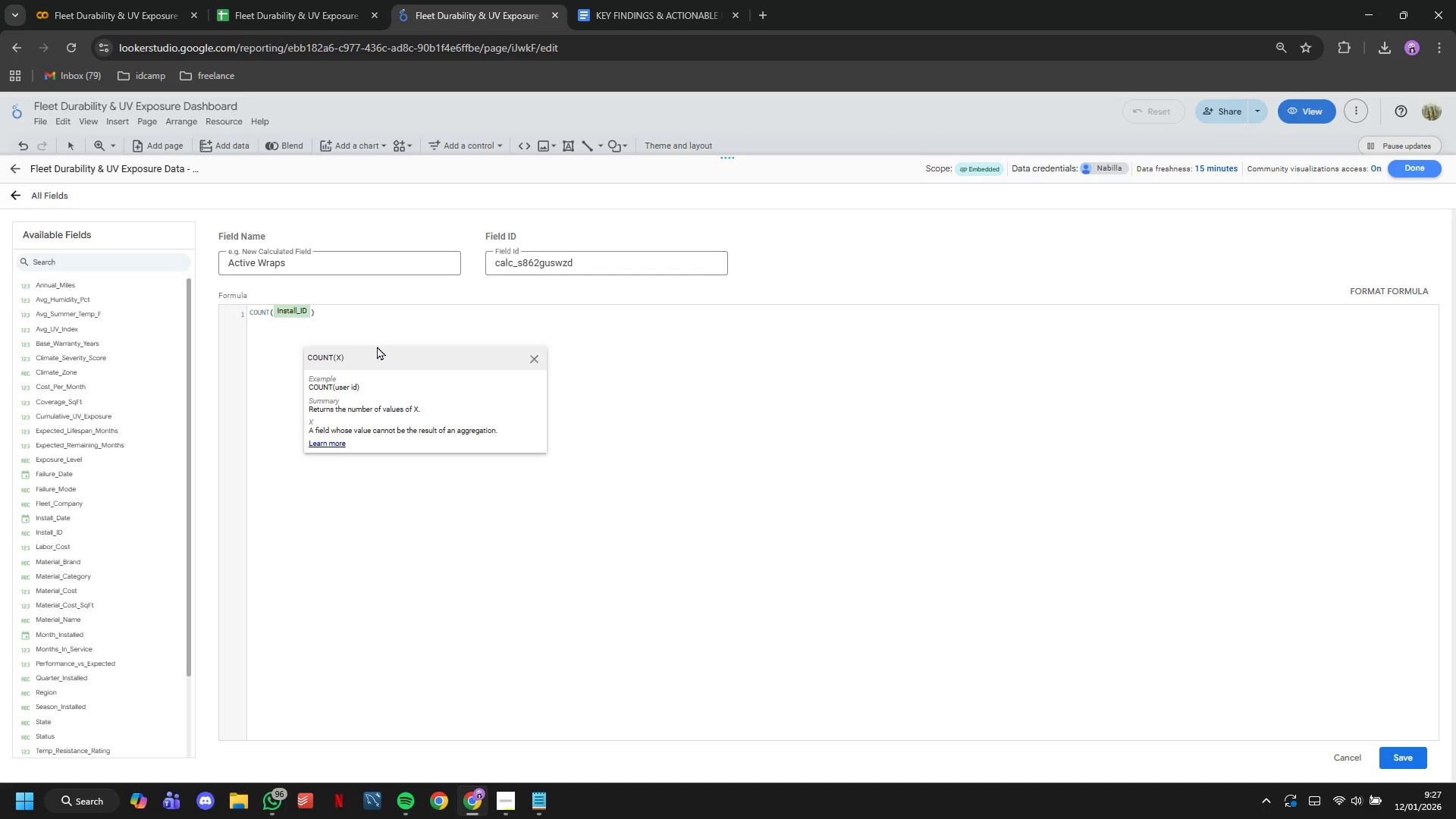 
wait(5.45)
 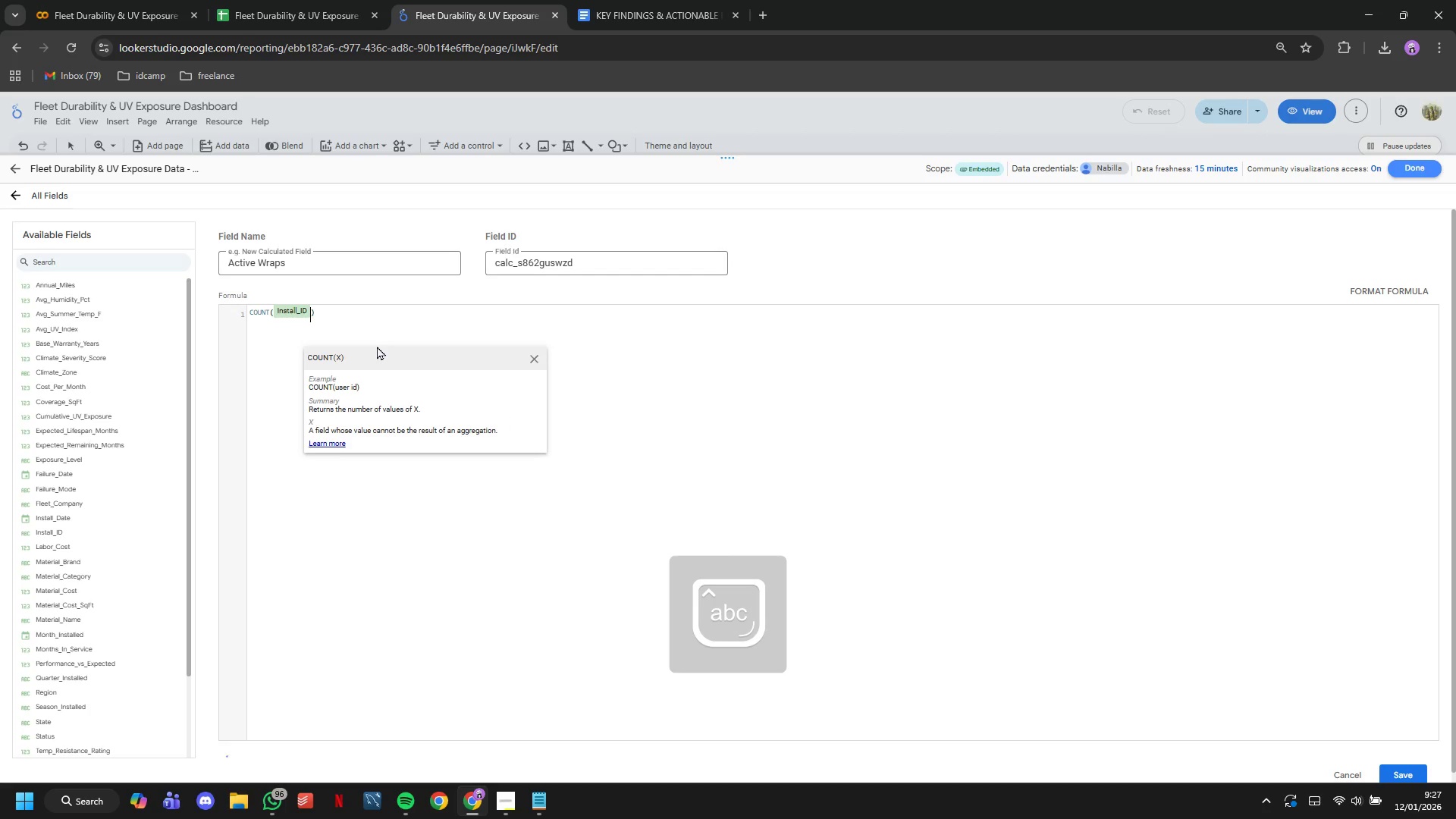 
key(Control+A)
 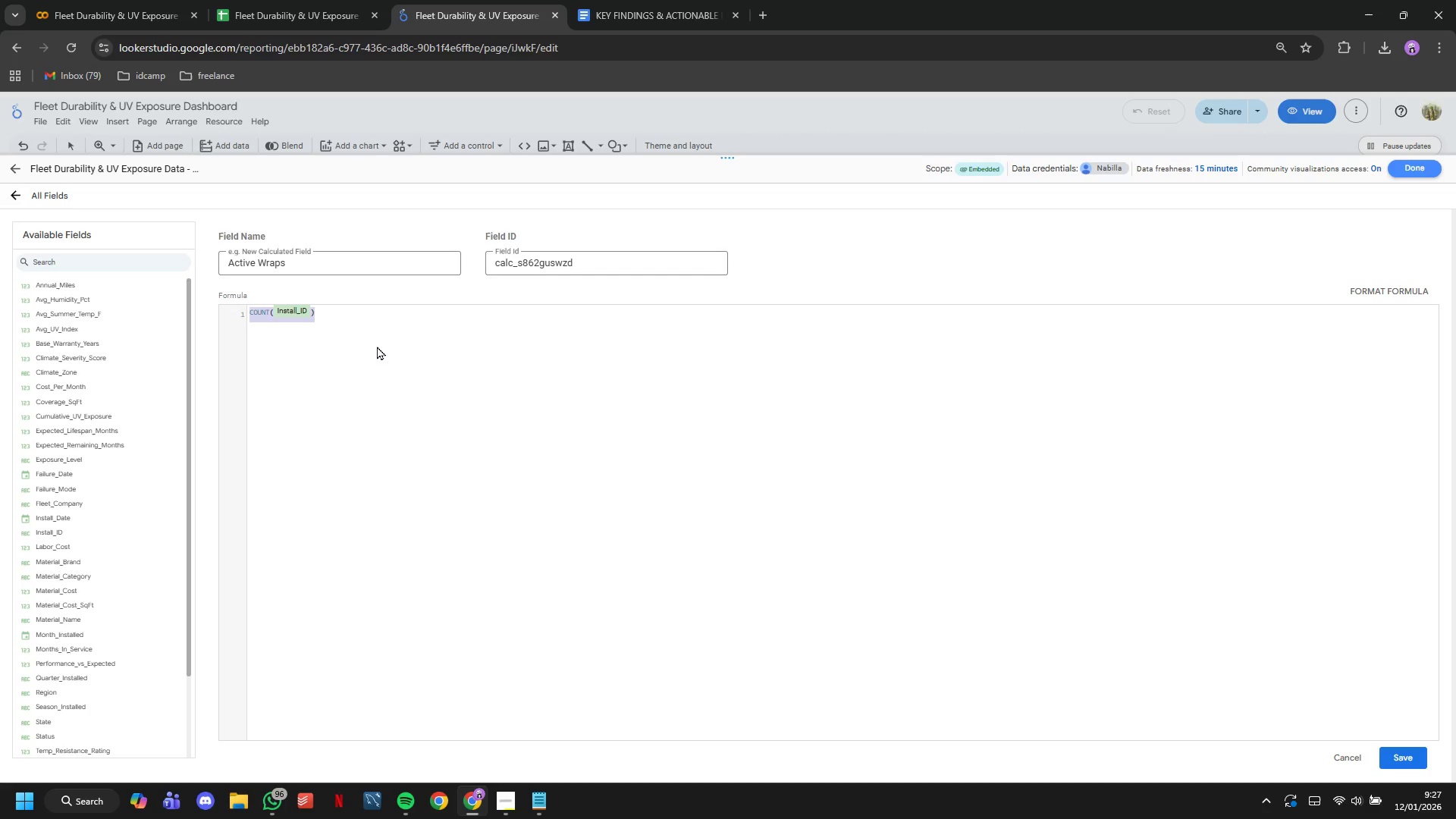 
type(CAW)
key(Backspace)
type(SE WHEN Status="Active )
key(Backspace)
 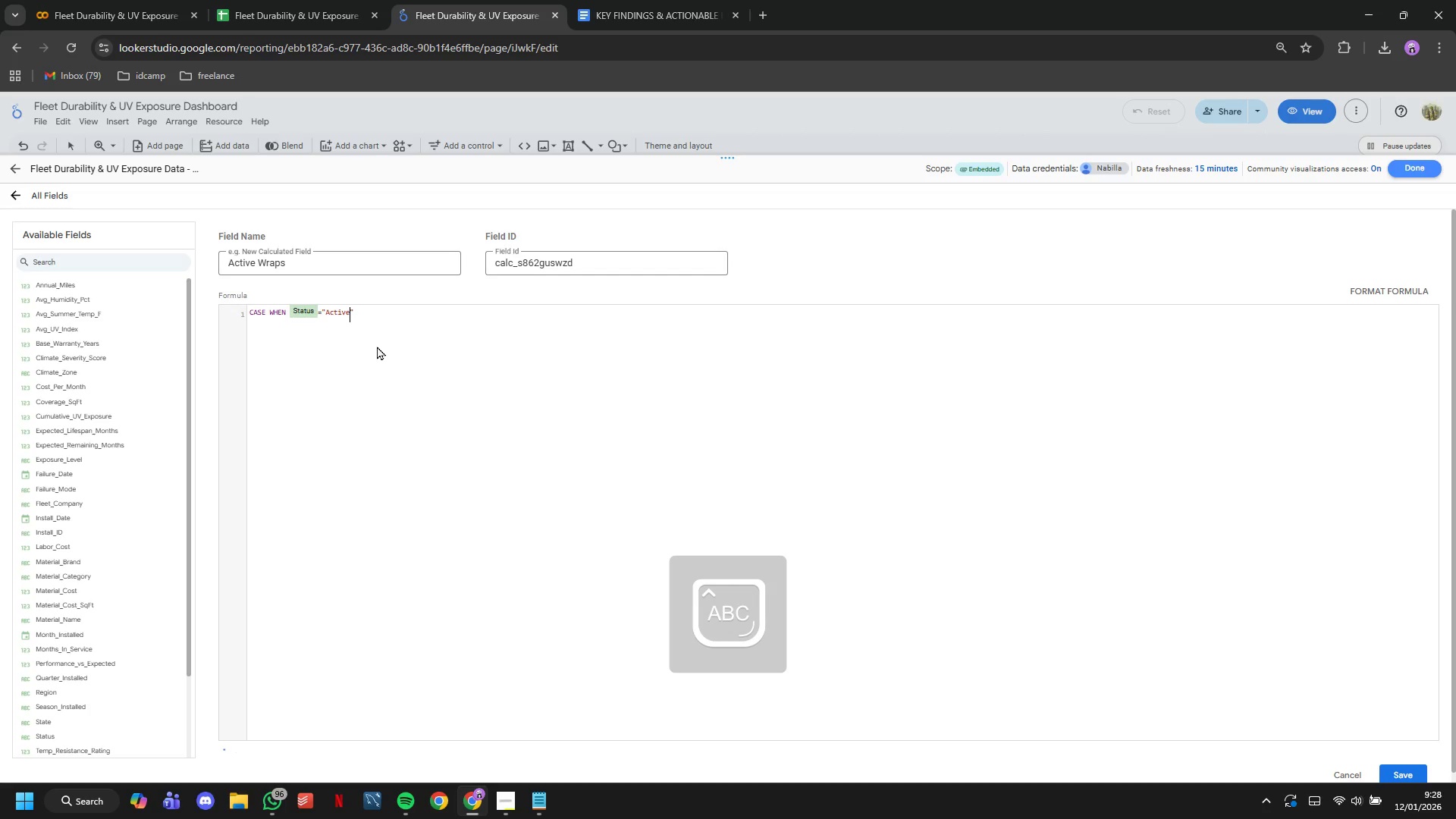 
hold_key(key=ArrowLeft, duration=0.53)
 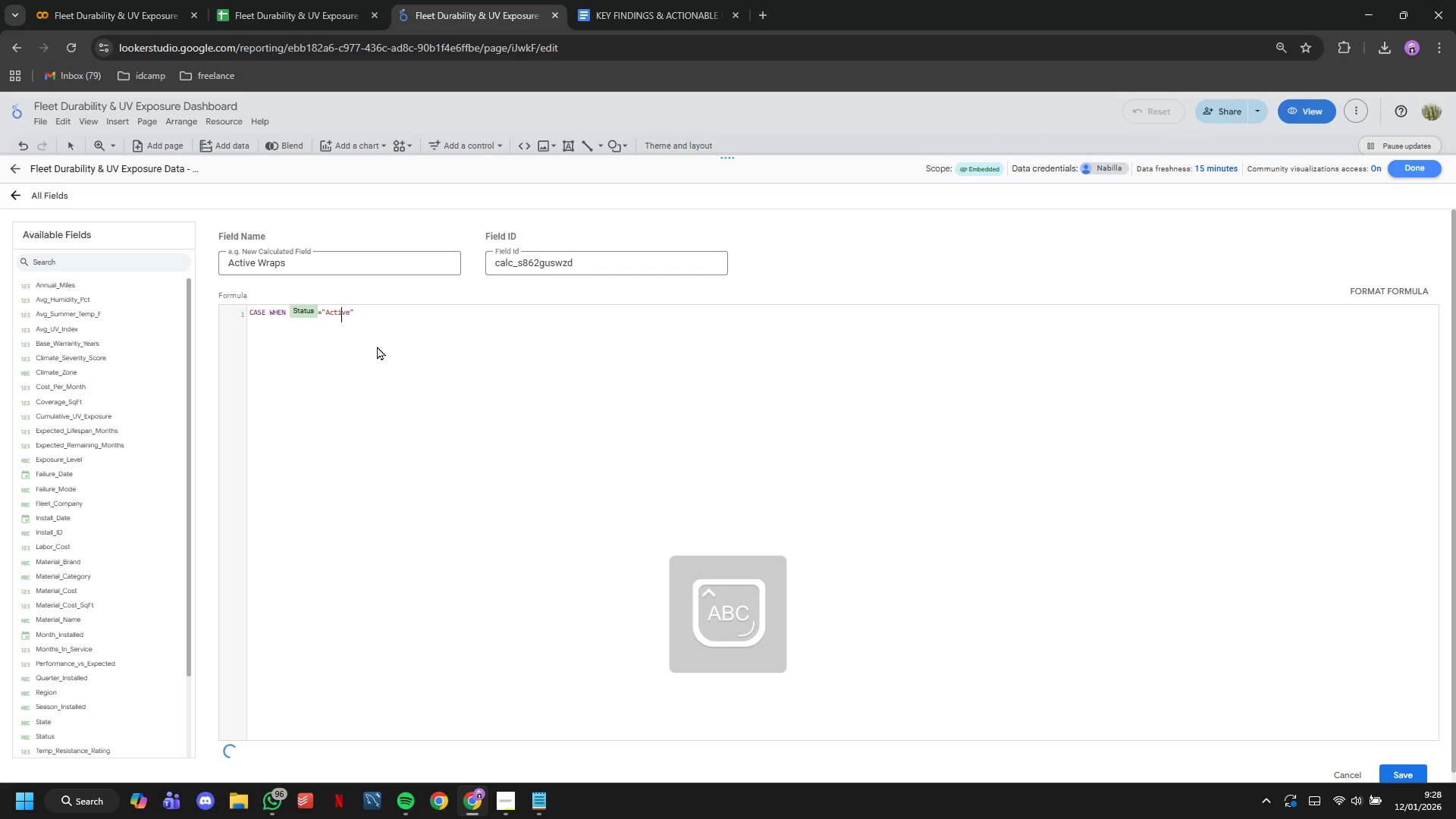 
key(ArrowRight)
 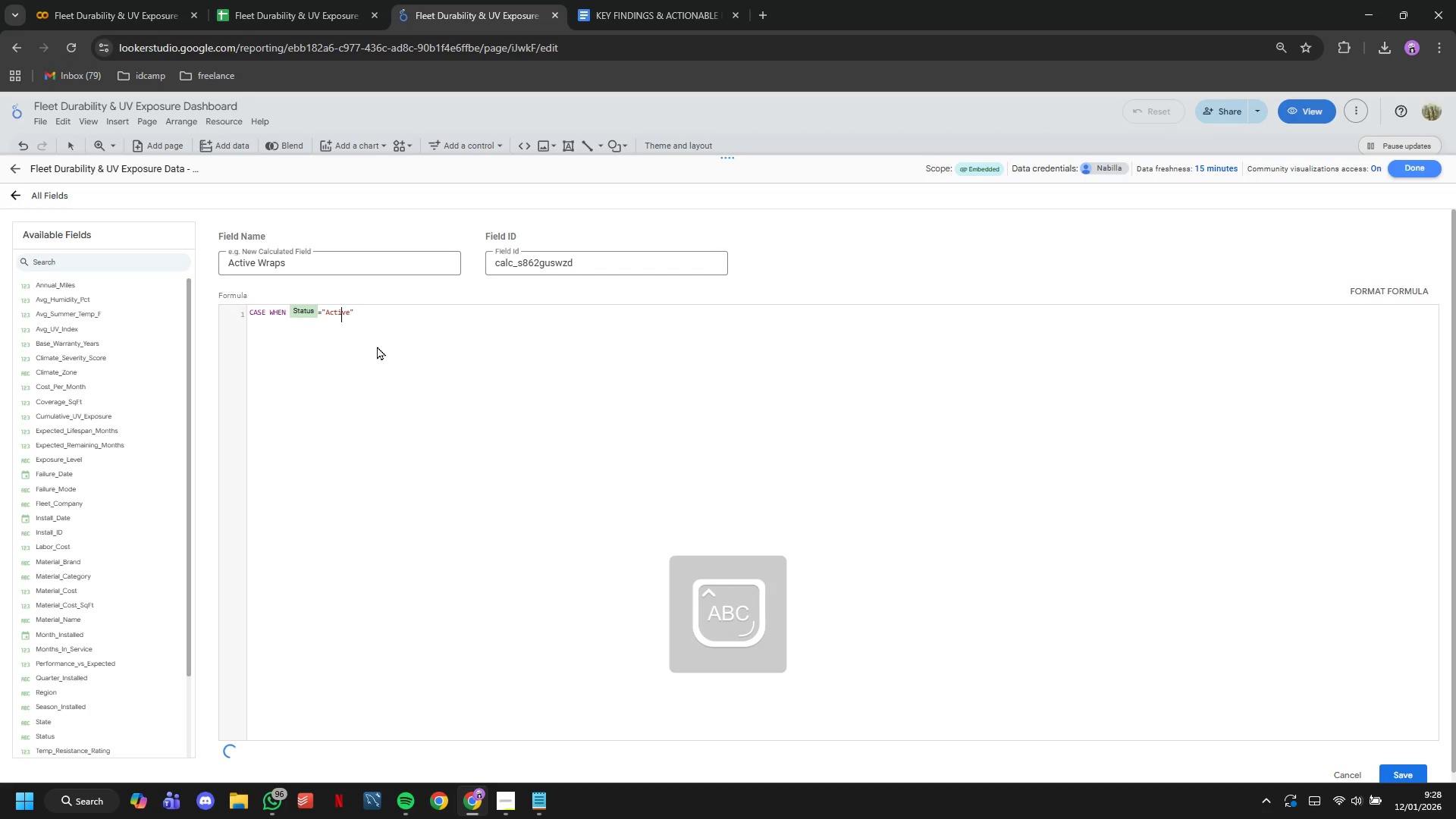 
key(ArrowRight)
 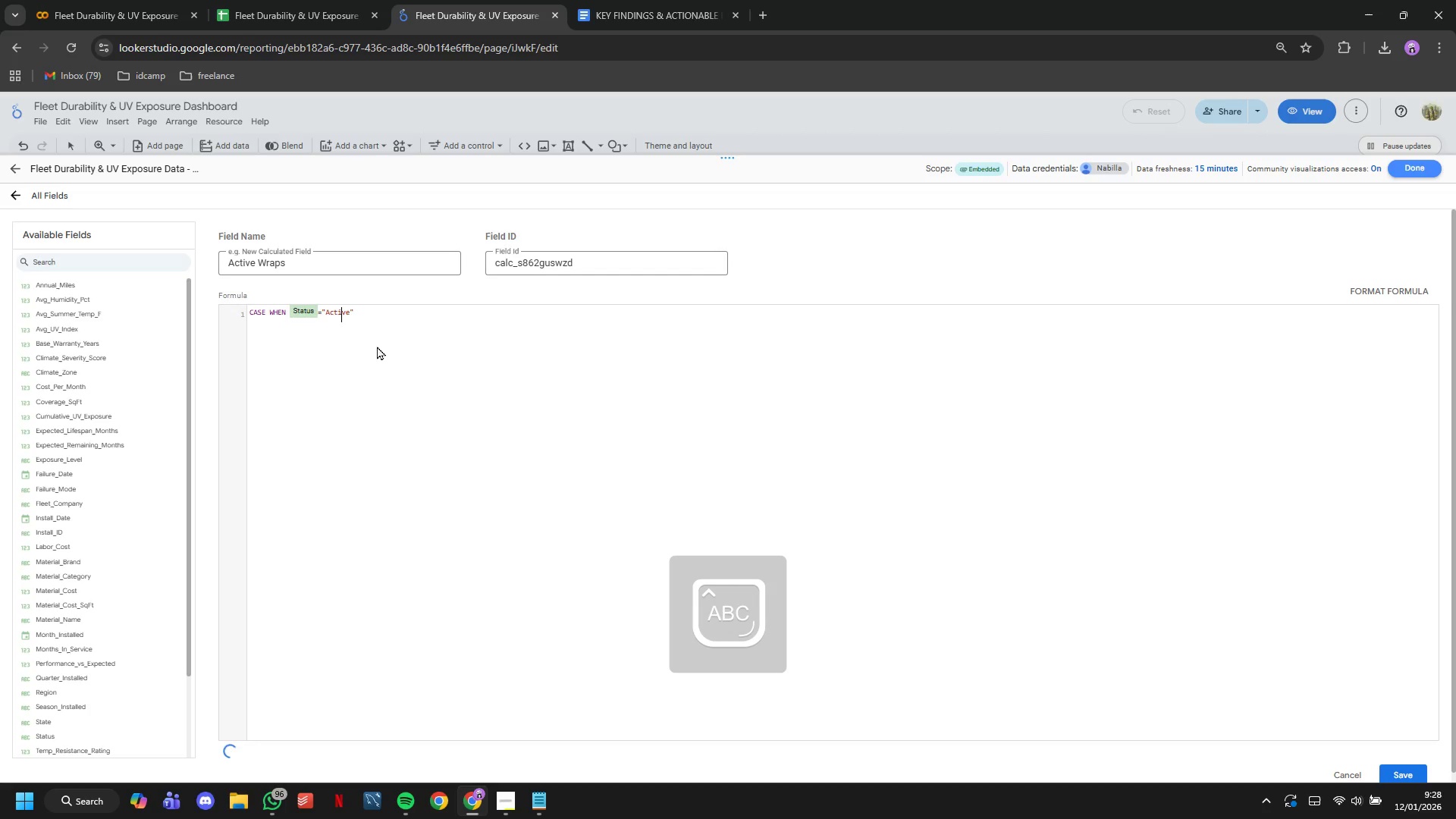 
key(ArrowRight)
 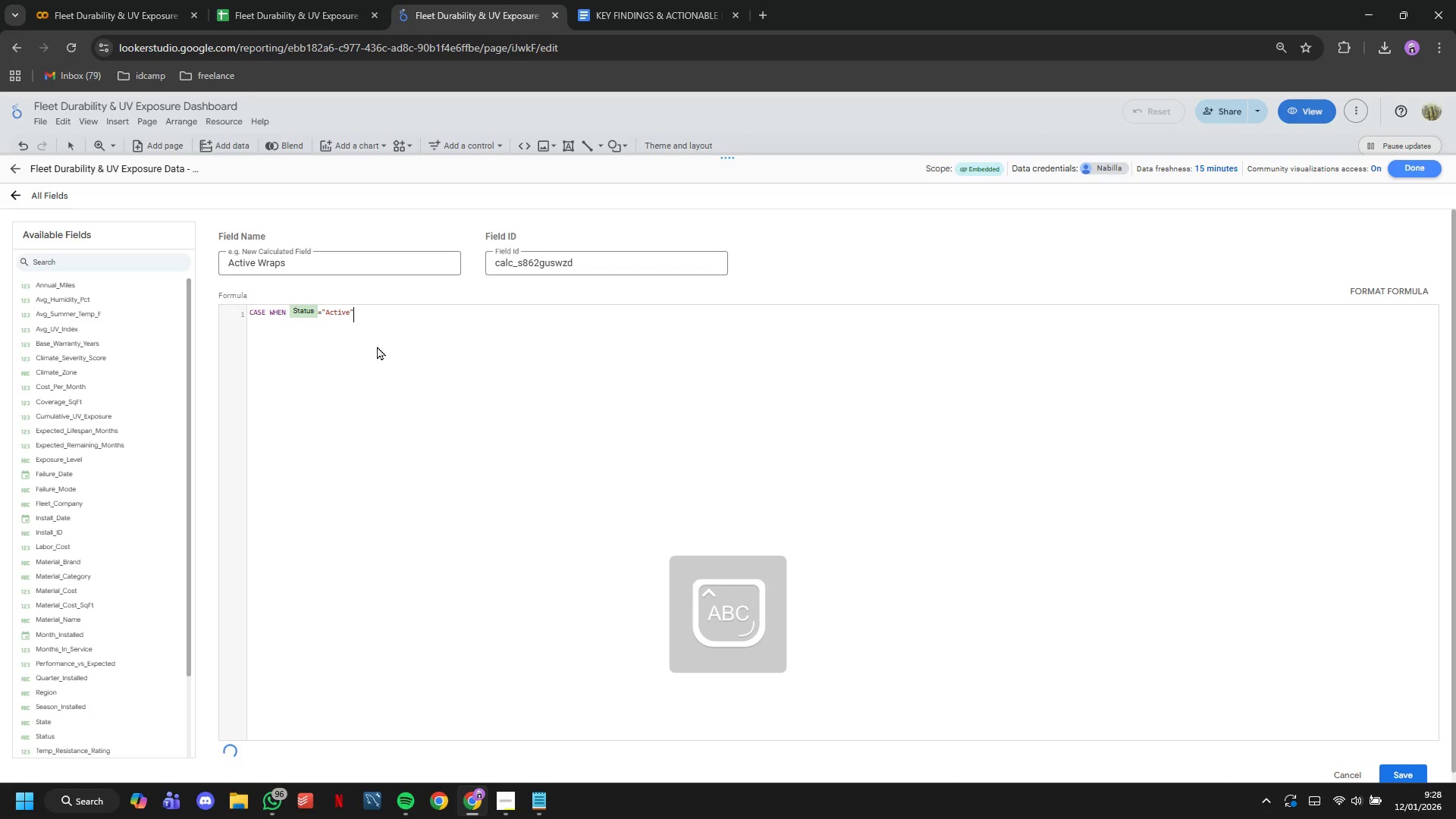 
type( then 1)
 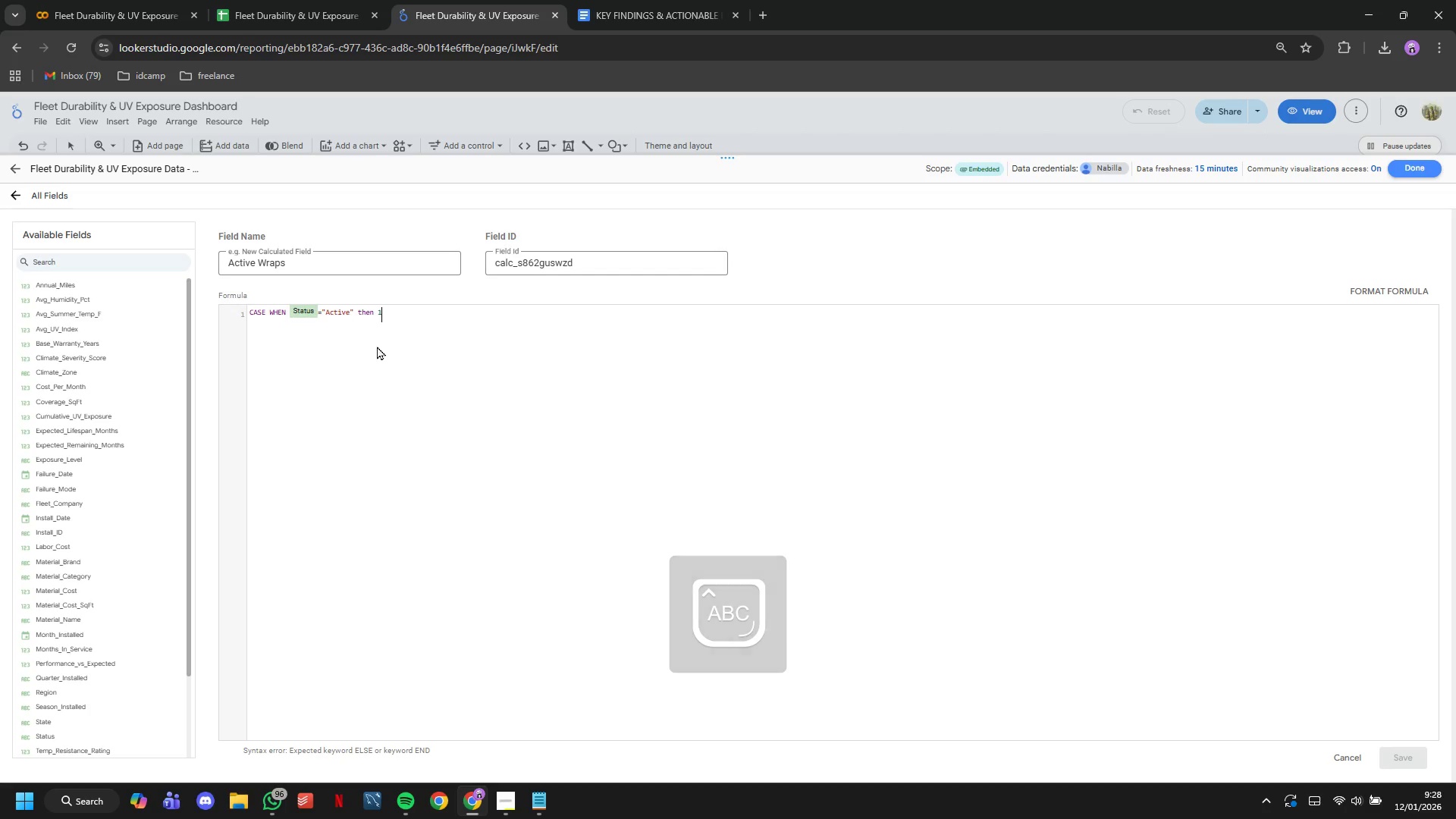 
type( n\e)
key(Backspace)
key(Backspace)
key(Backspace)
type(END)
 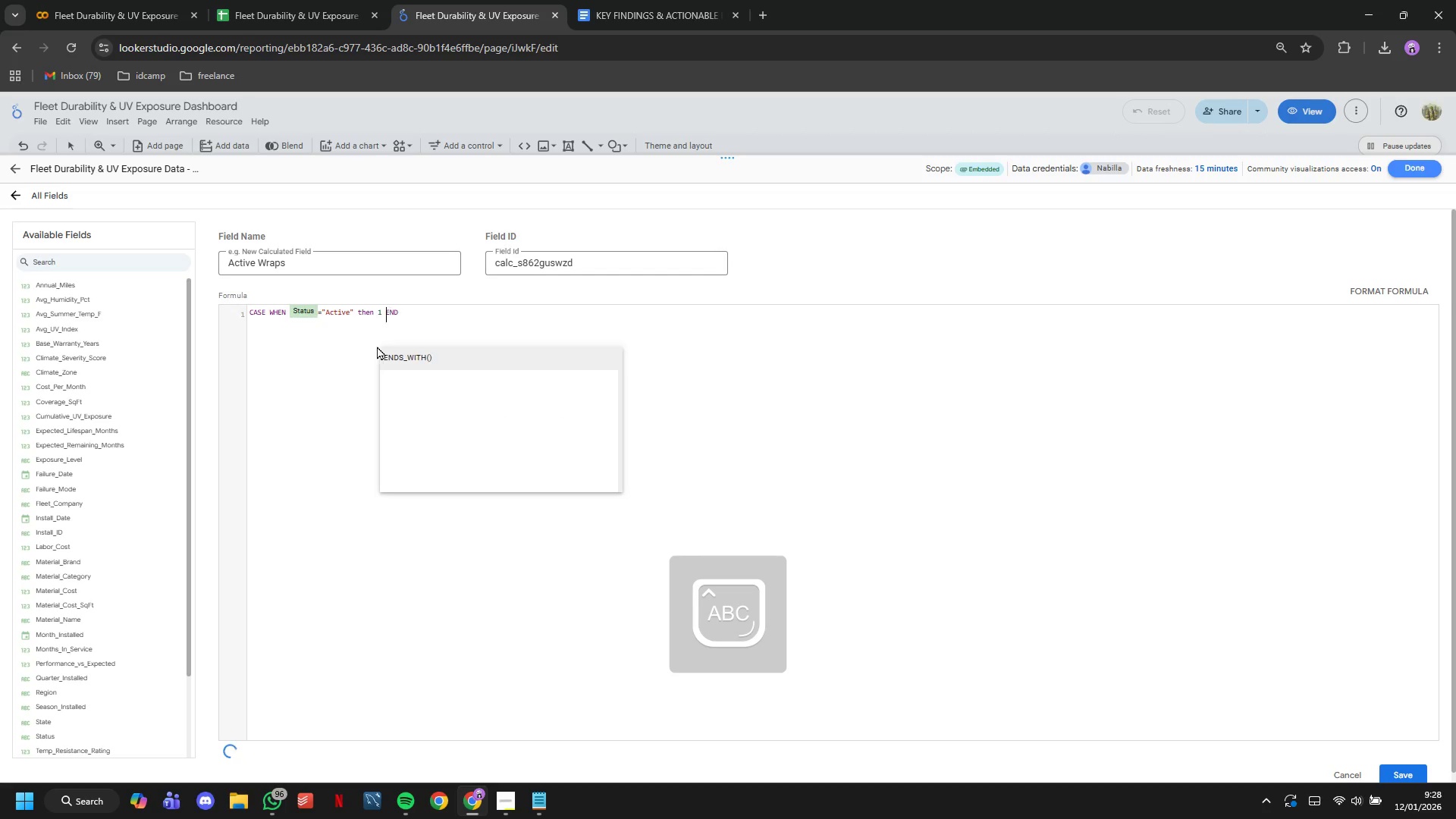 
key(ArrowLeft)
 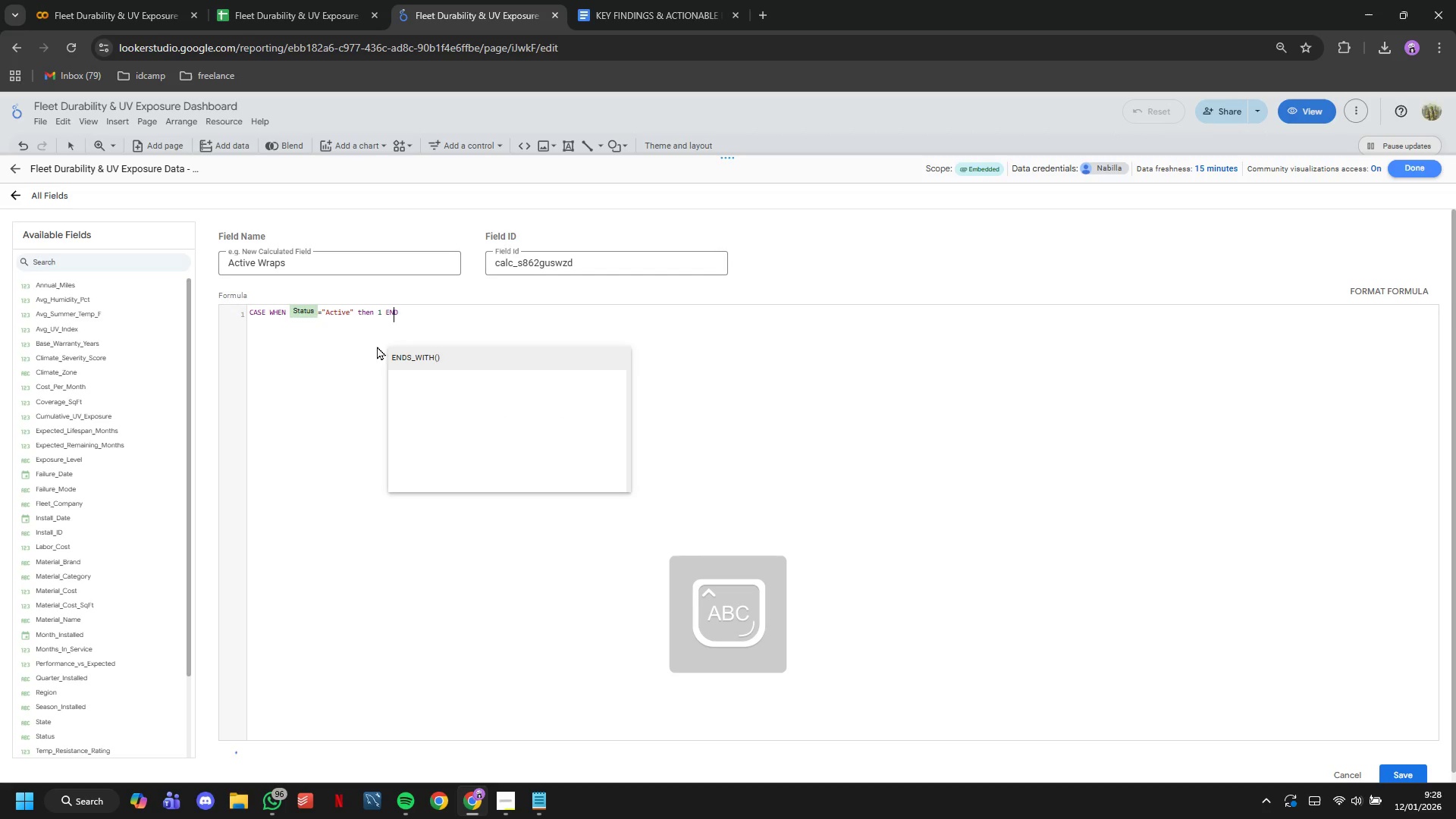 
key(ArrowLeft)
 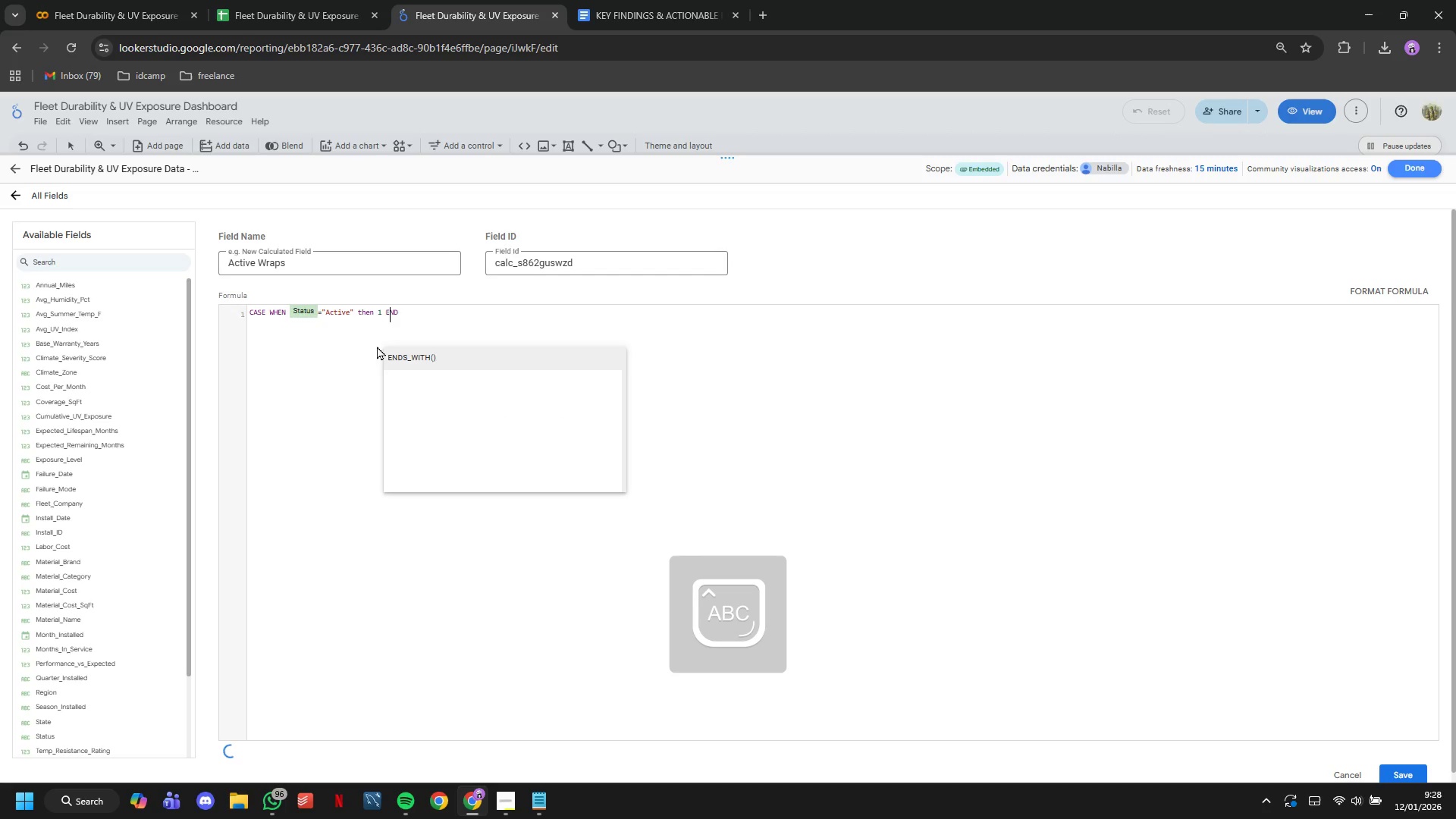 
key(ArrowLeft)
 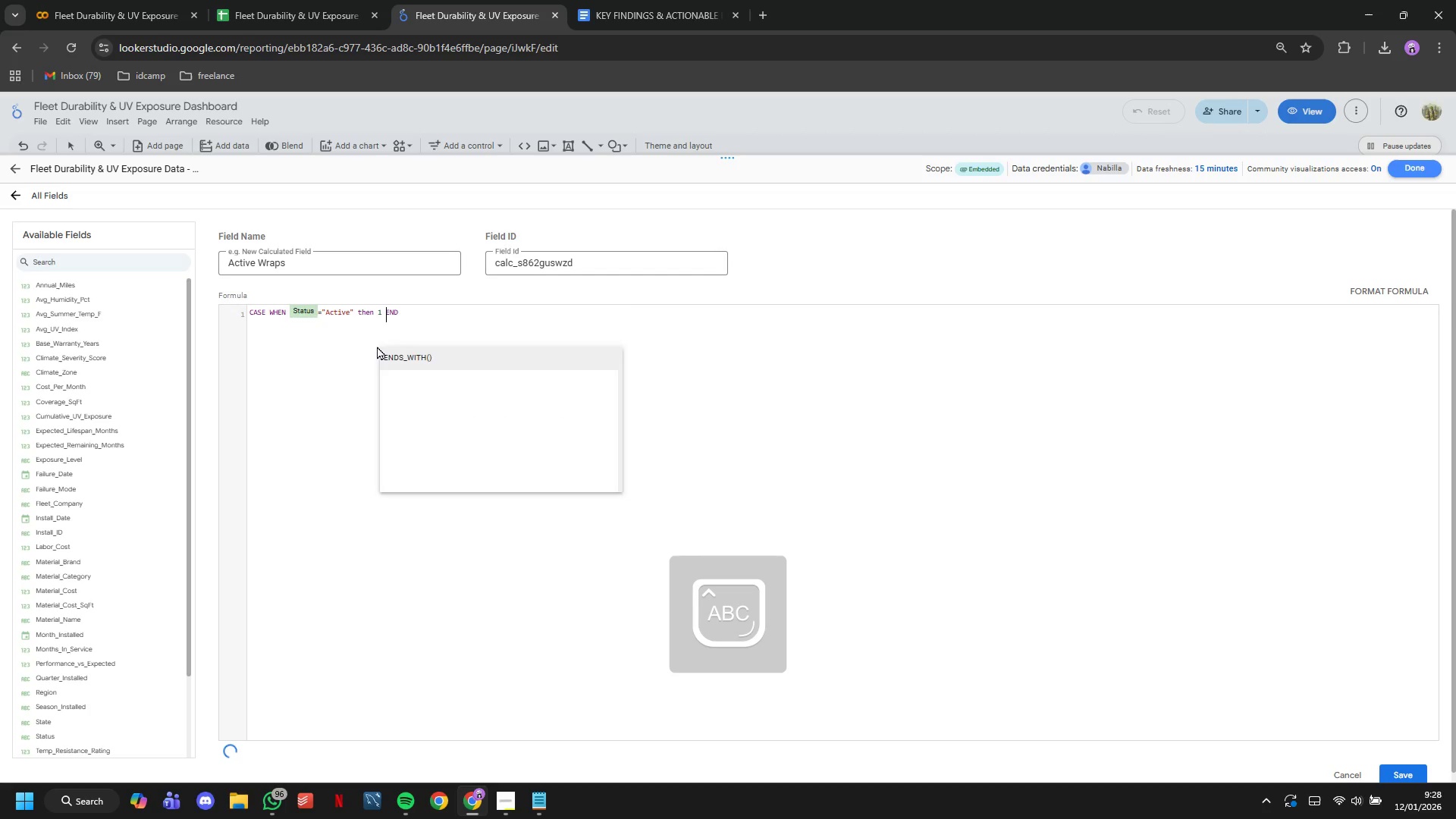 
type(ELSE 0 )
 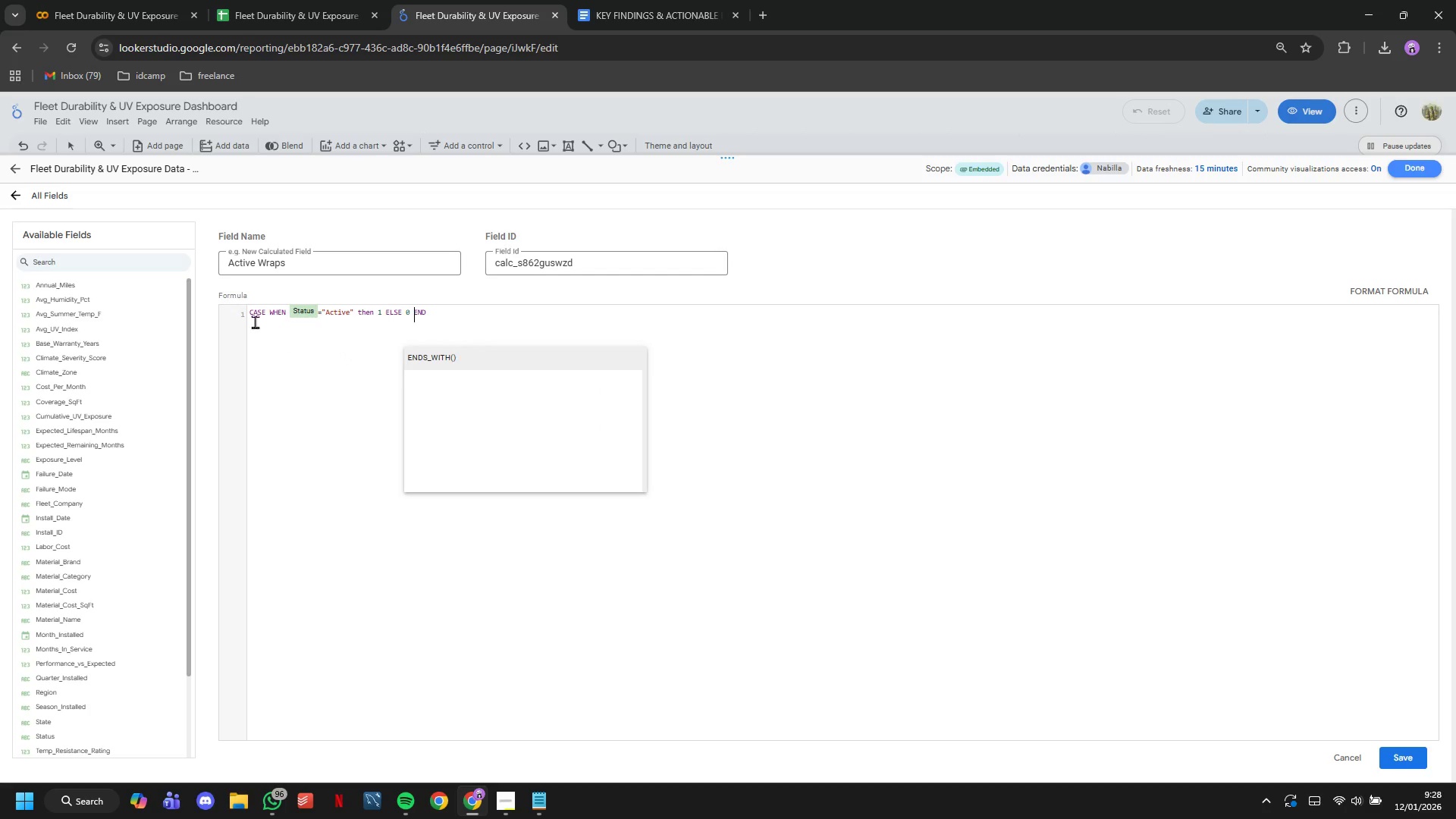 
key(ArrowLeft)
 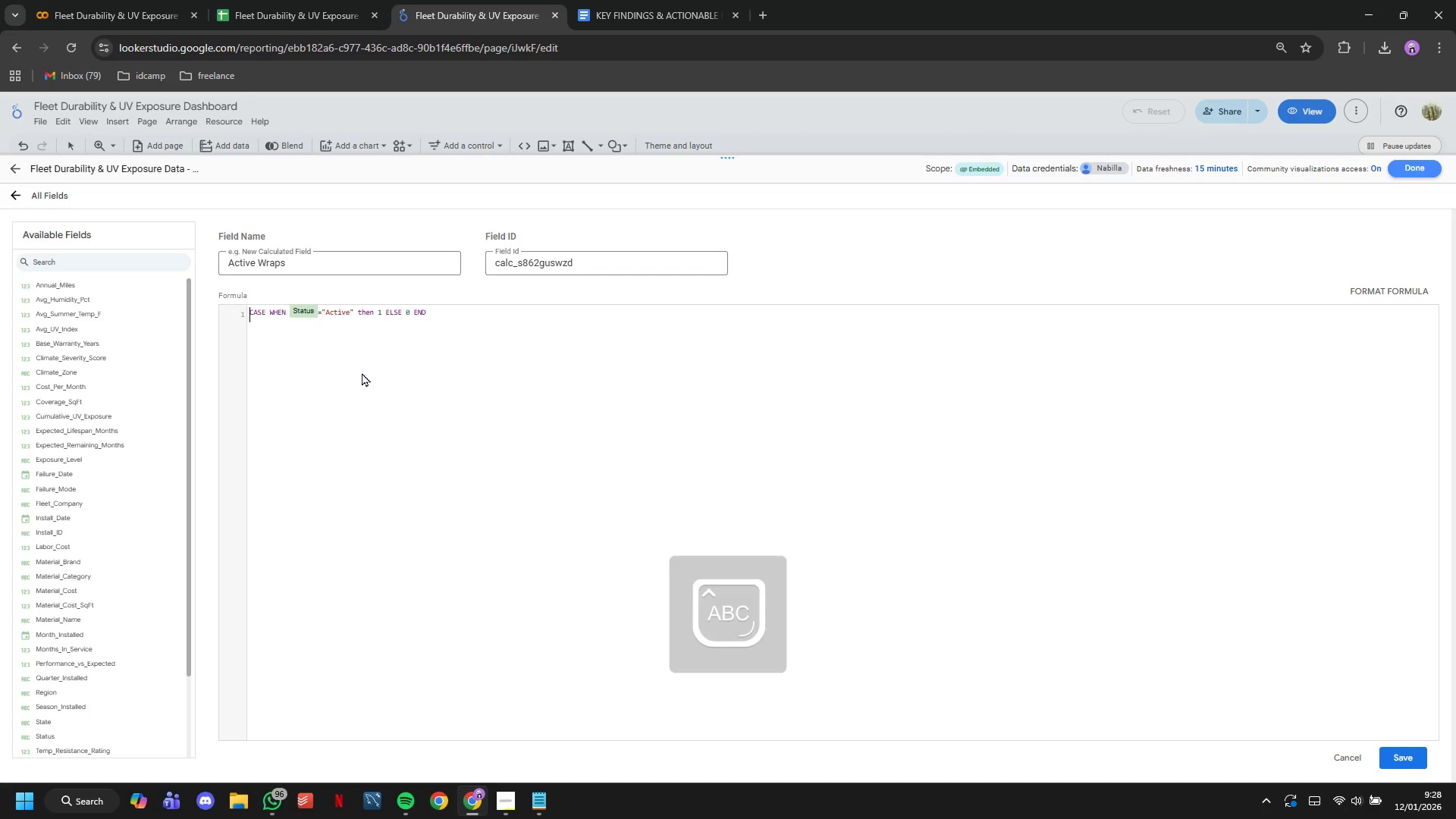 
type(SUM()
 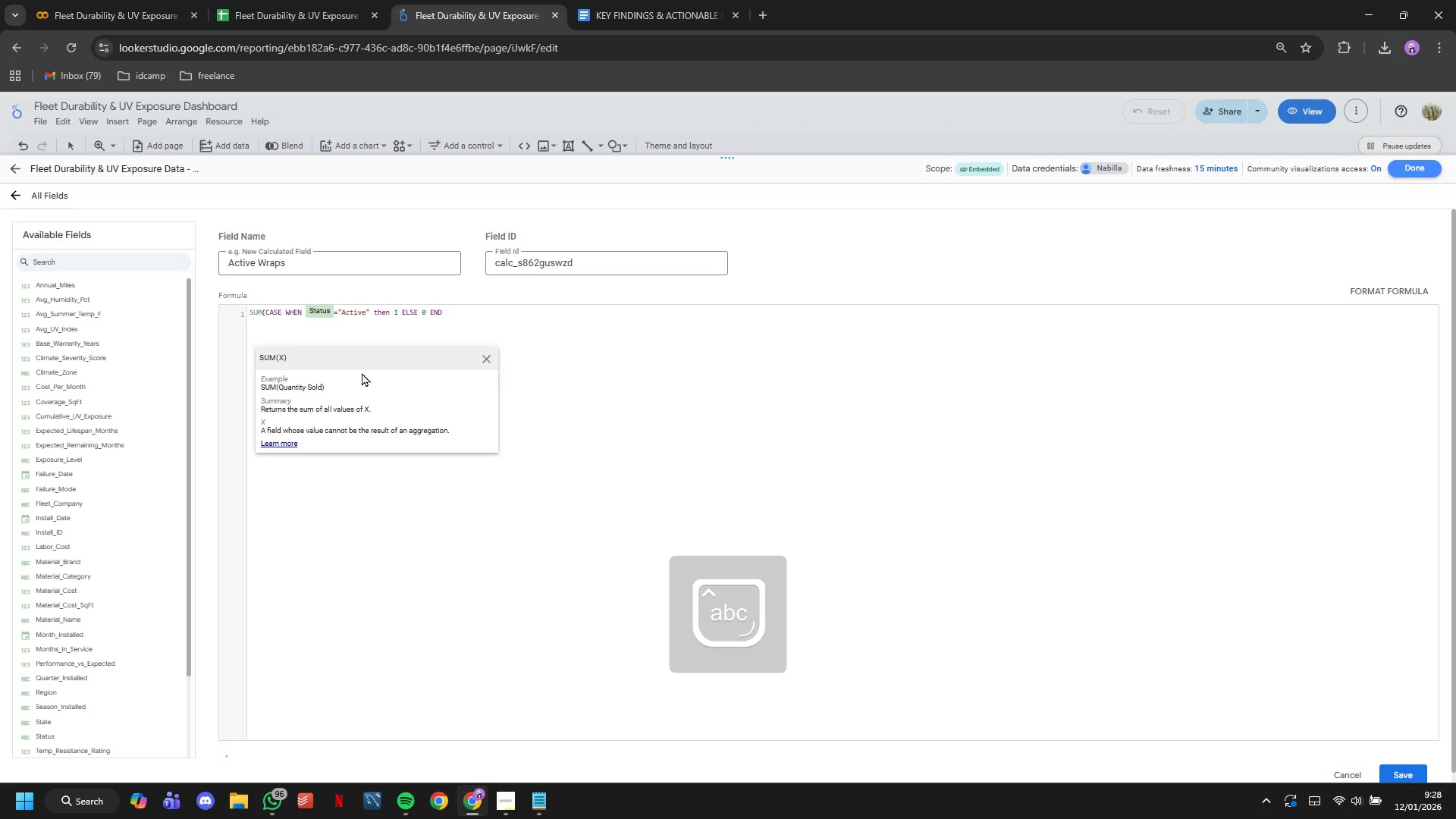 
hold_key(key=ArrowRight, duration=1.5)
 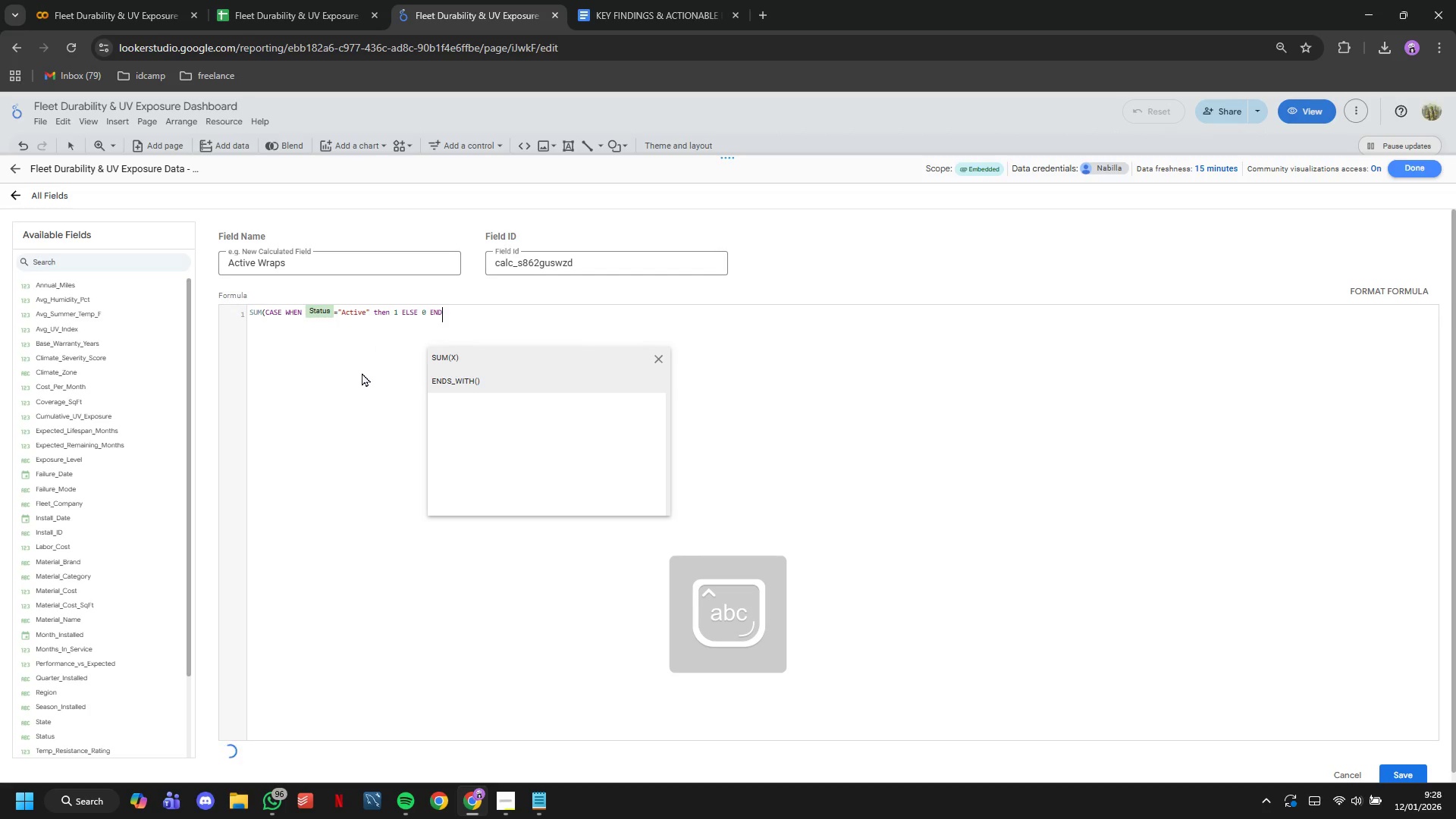 
key(ArrowRight)
 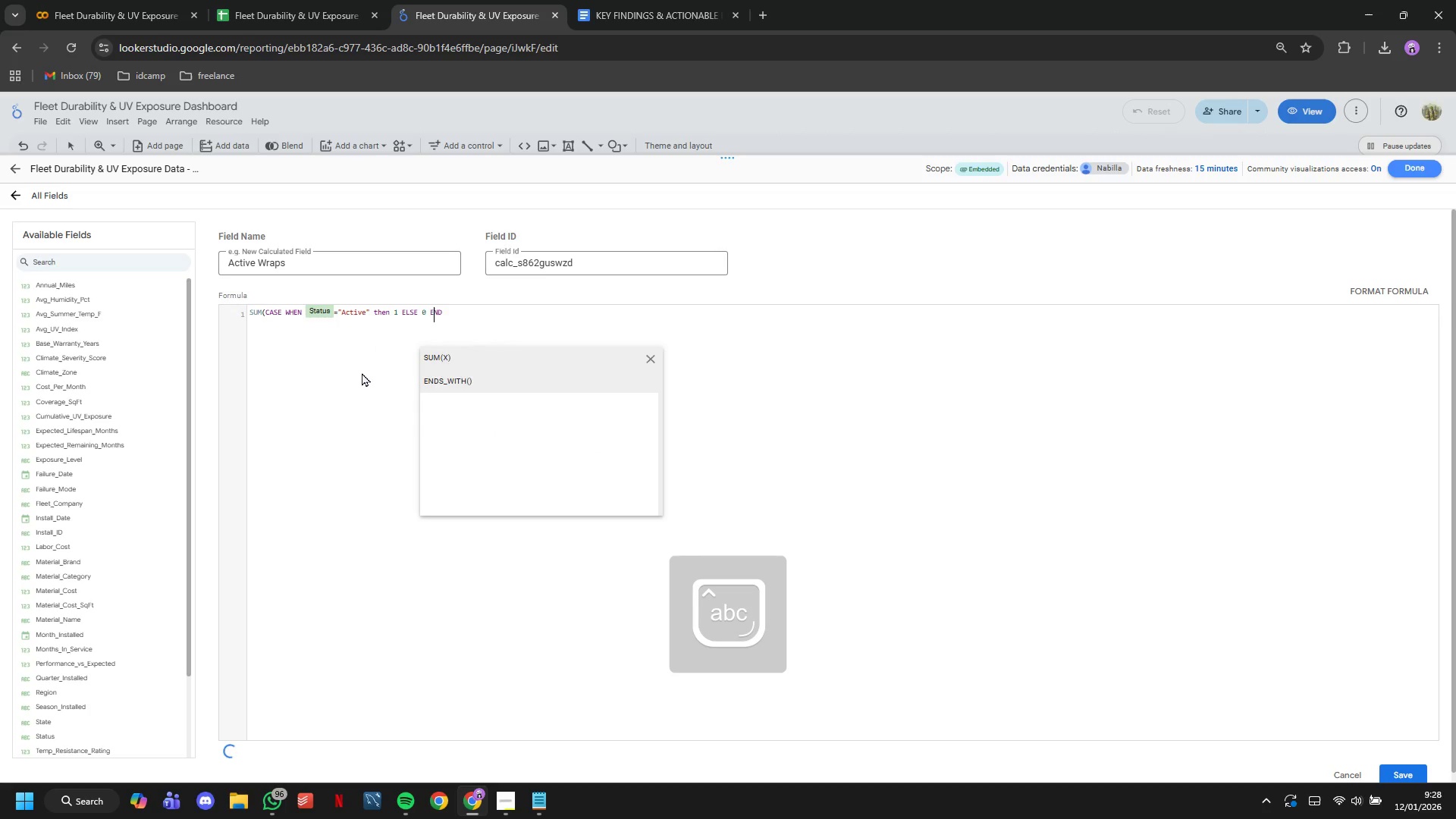 
key(ArrowRight)
 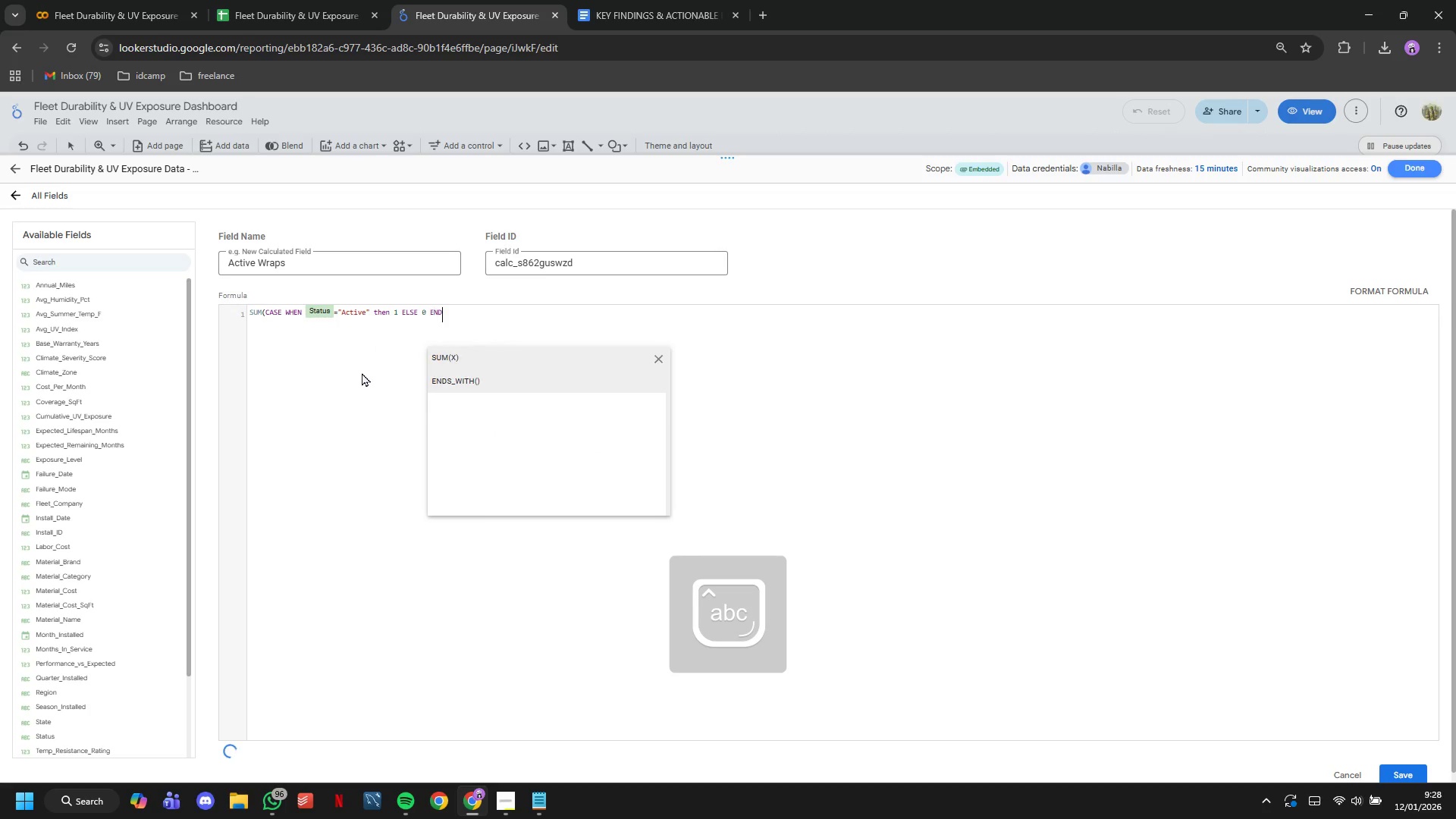 
key(ArrowRight)
 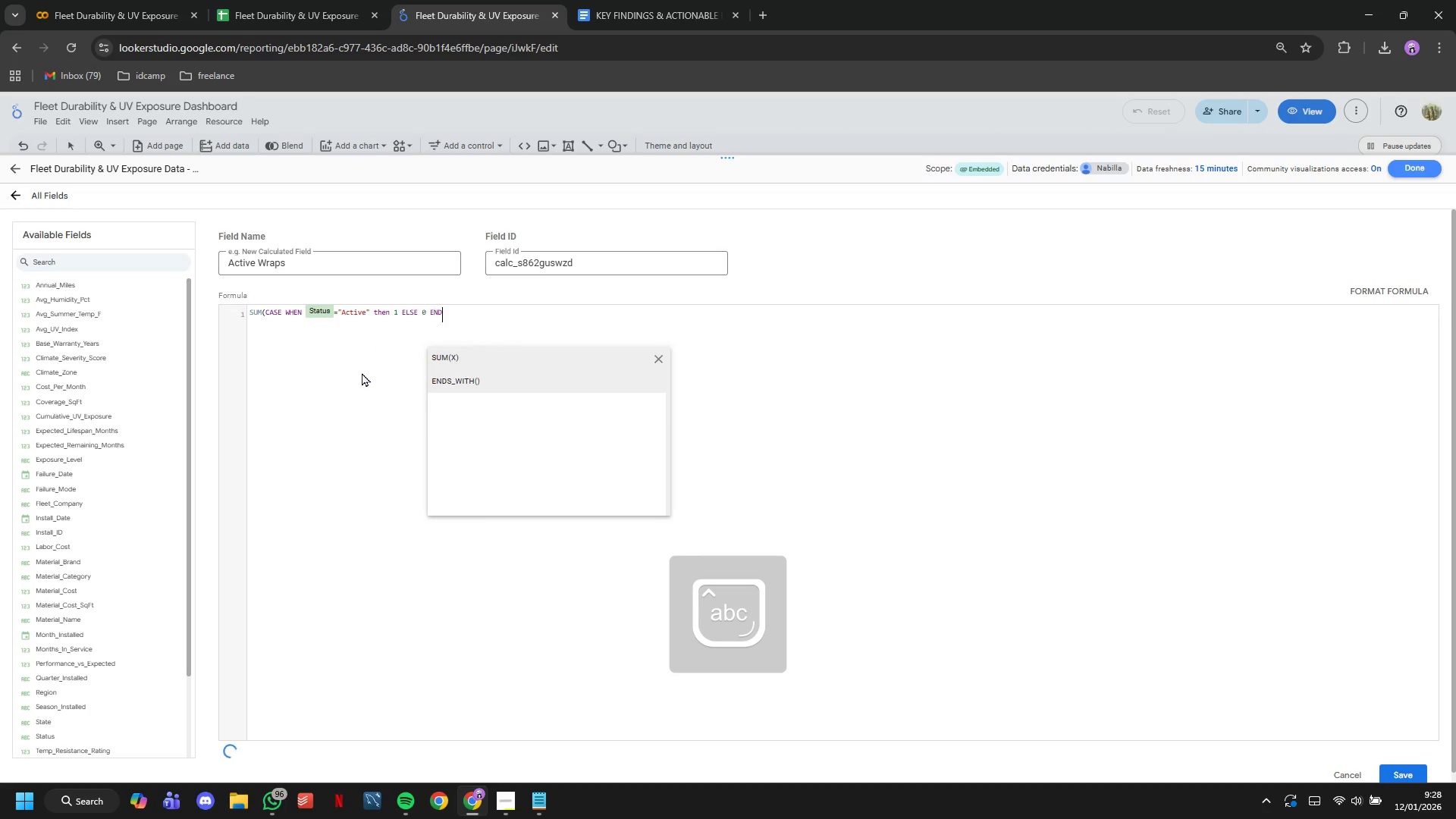 
key(ArrowRight)
 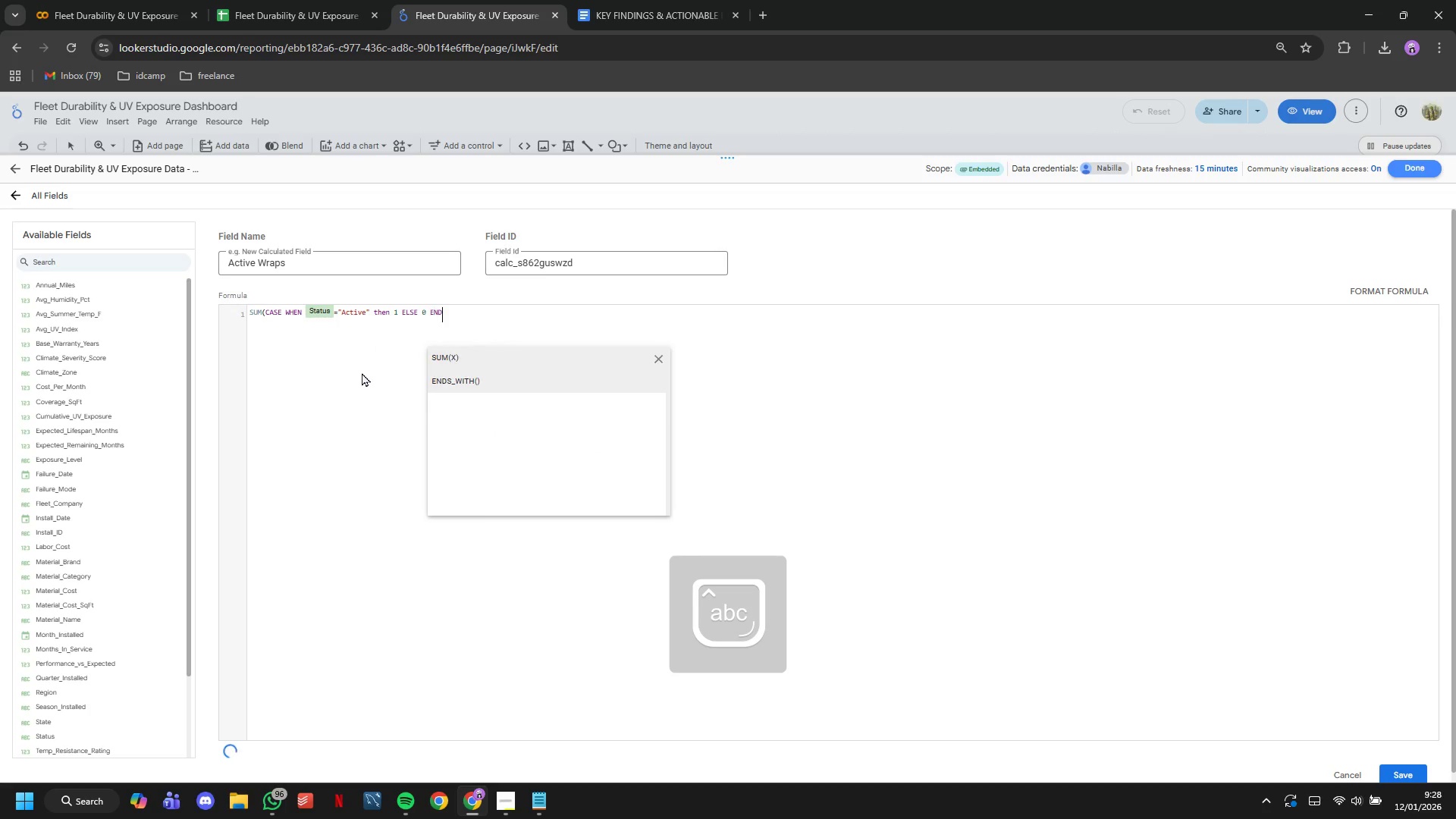 
key(ArrowRight)
 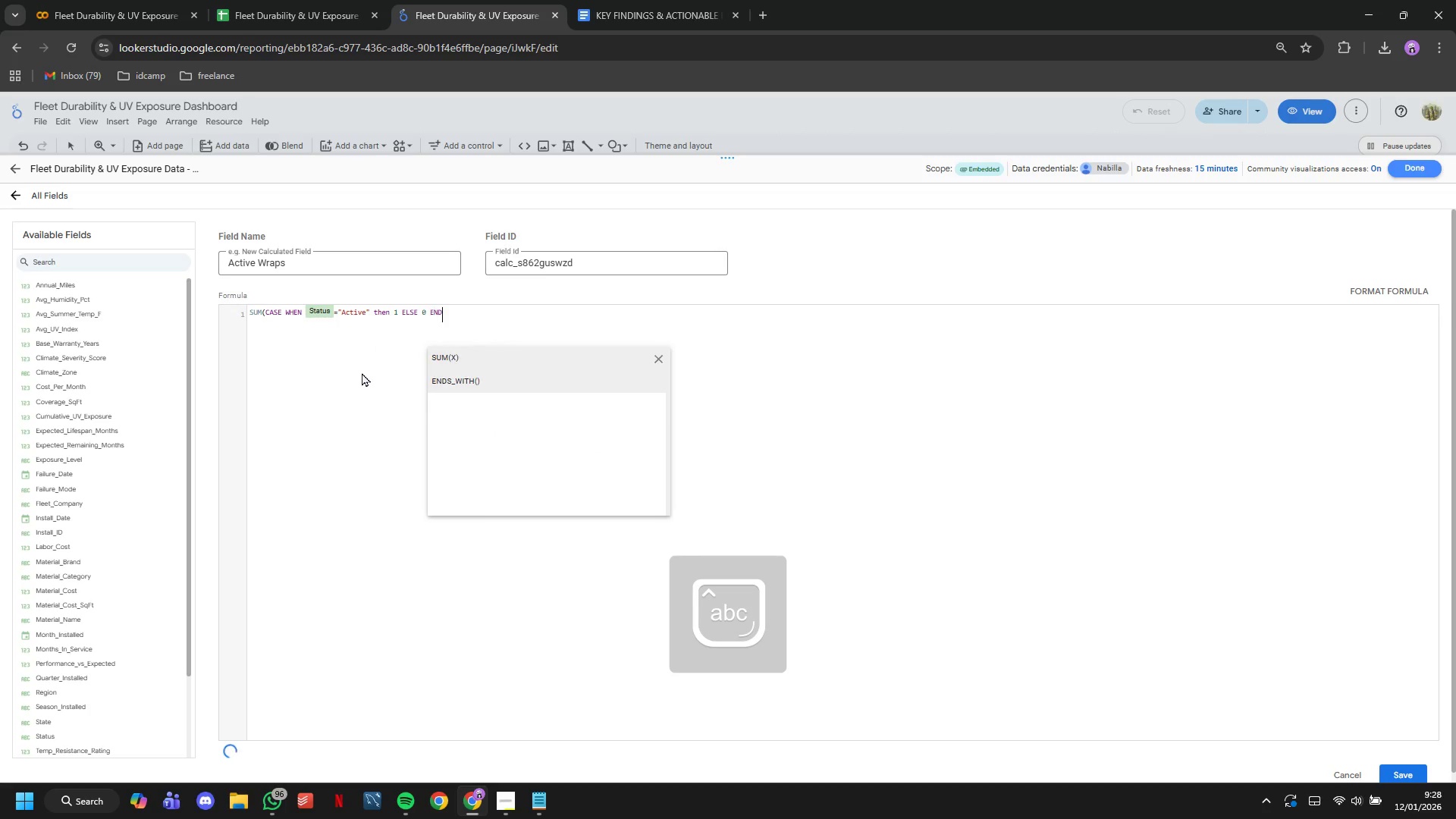 
key(ArrowRight)
 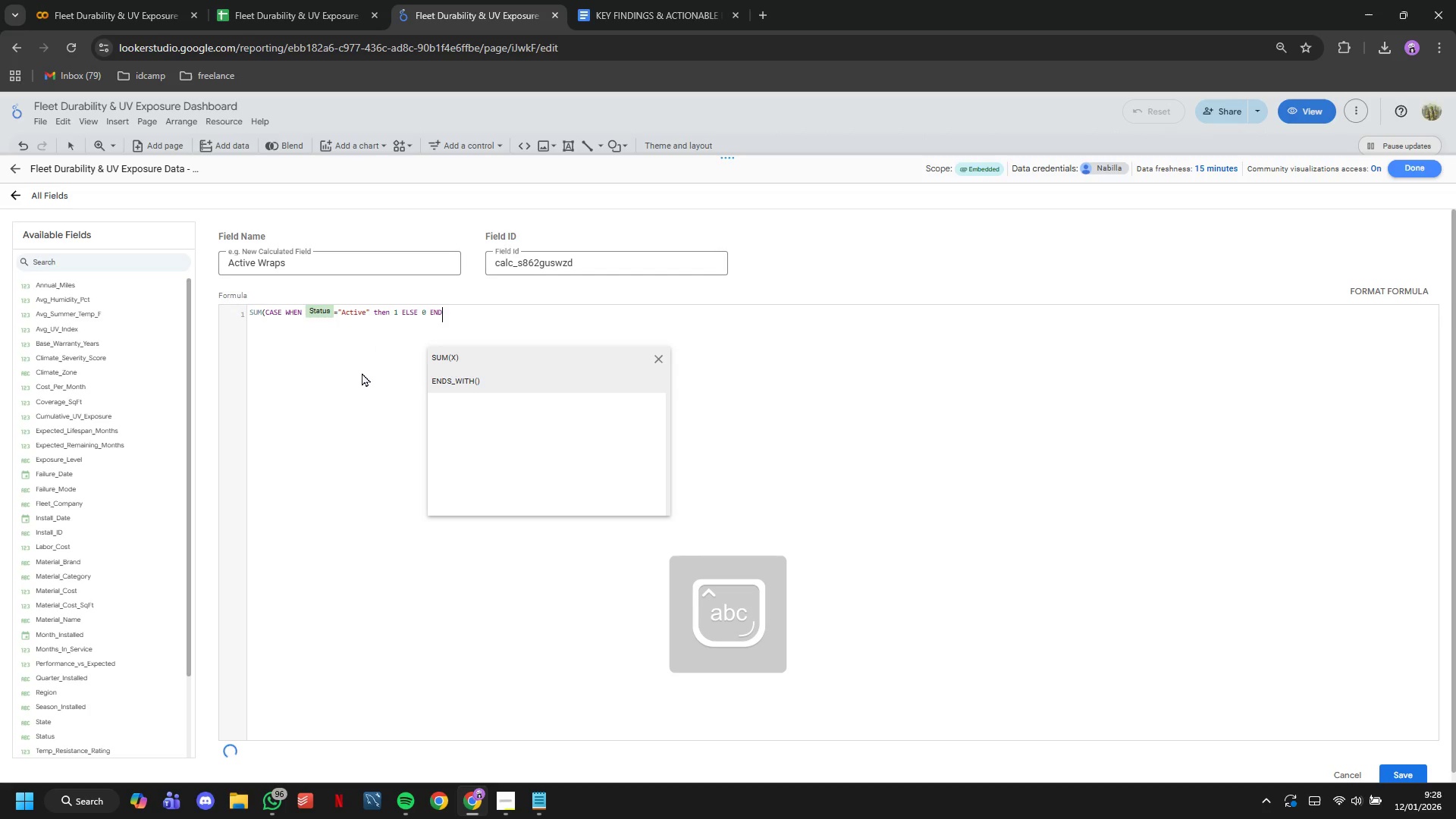 
key(ArrowRight)
 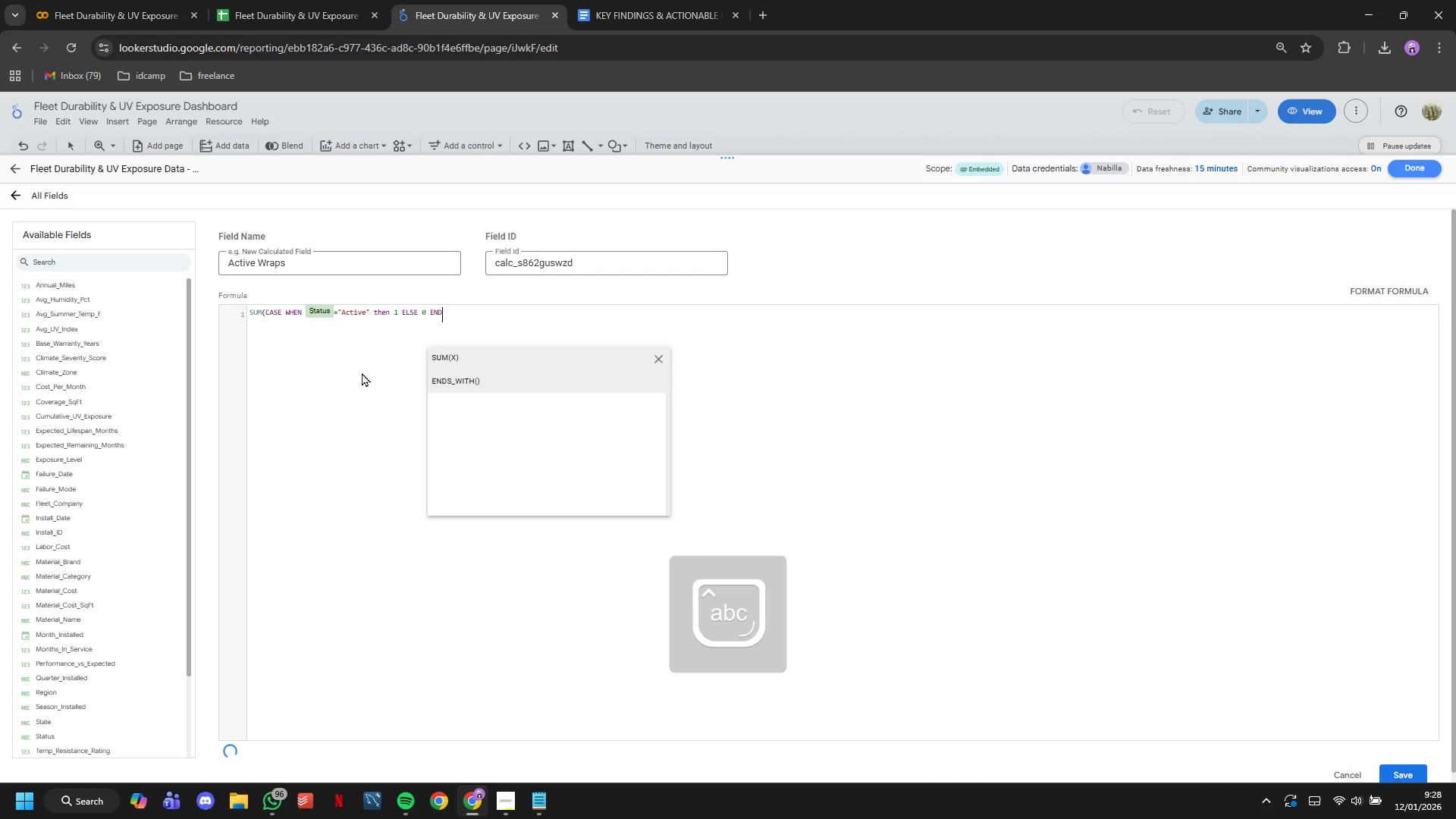 
hold_key(key=ArrowRight, duration=2.94)
 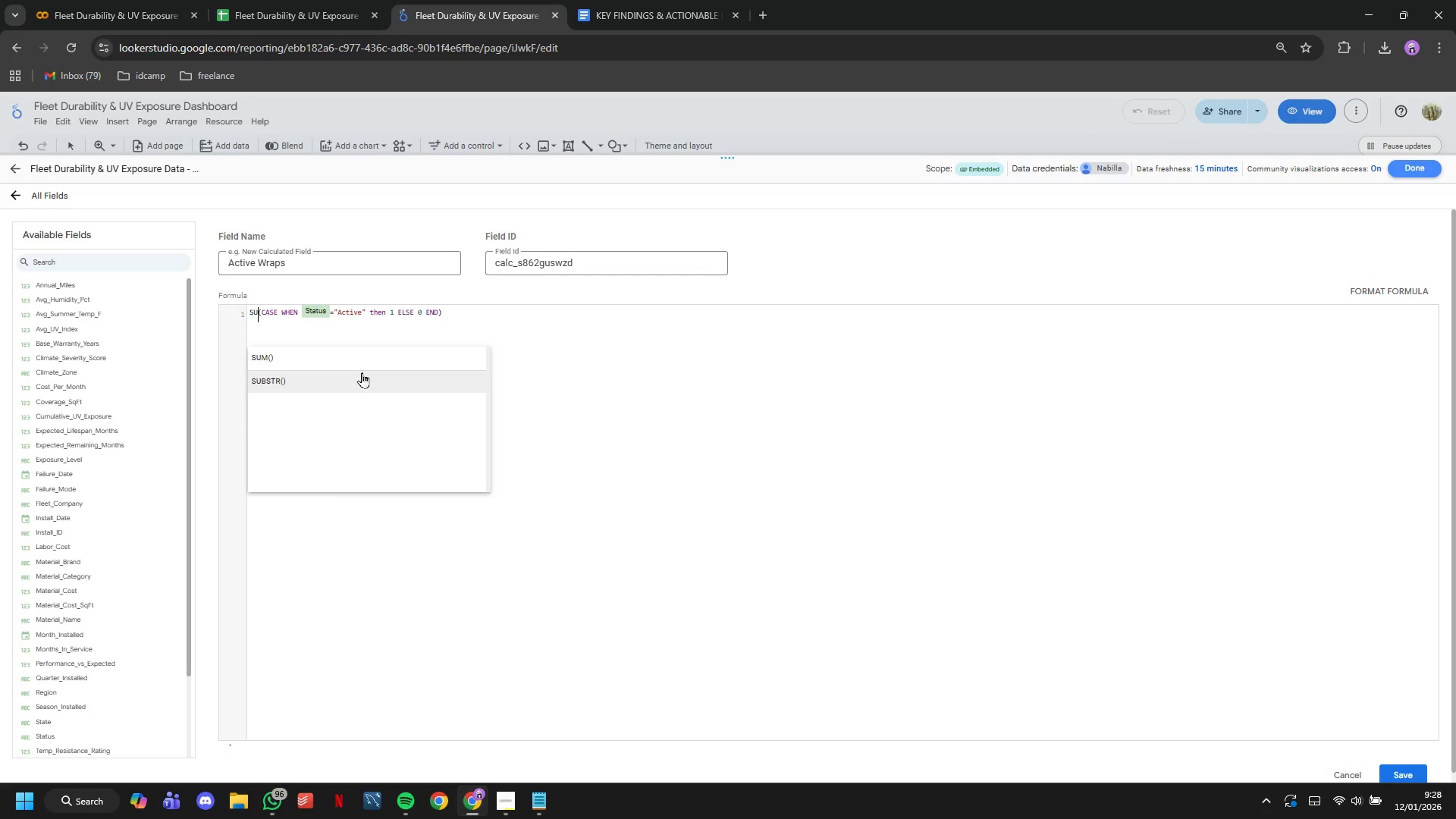 
key(Shift+0)
 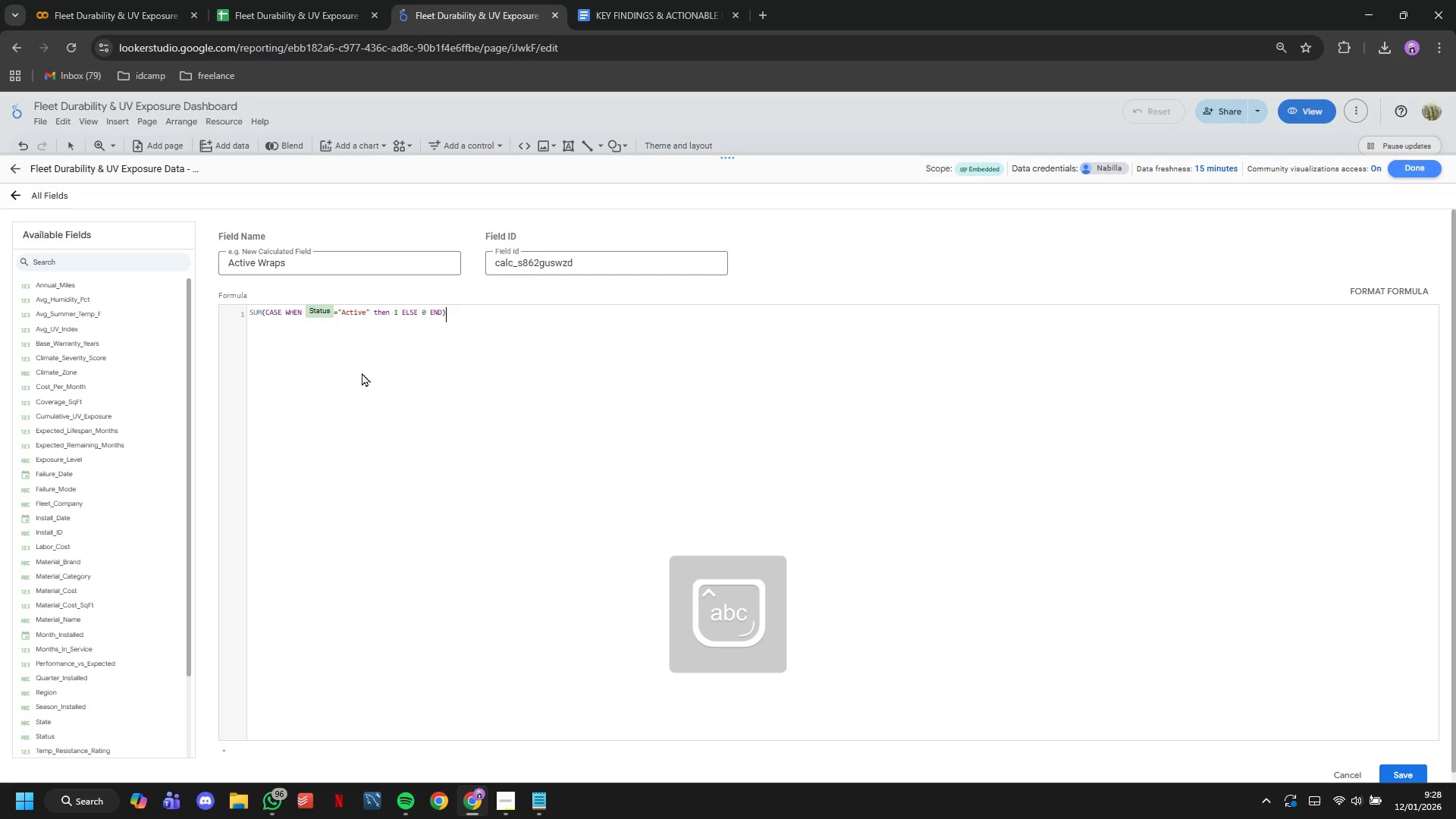 
hold_key(key=ArrowLeft, duration=1.52)
 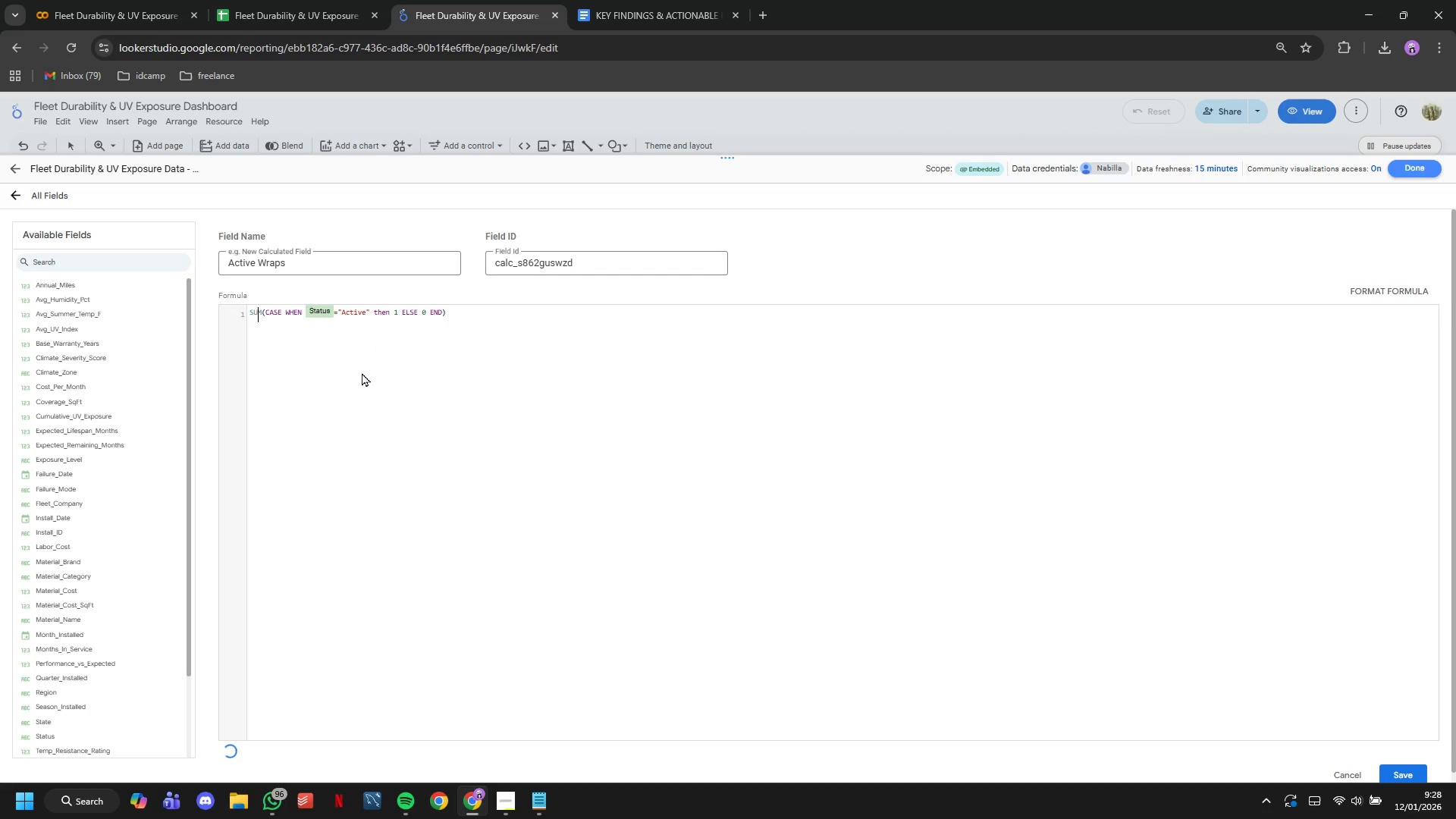 
key(ArrowLeft)
 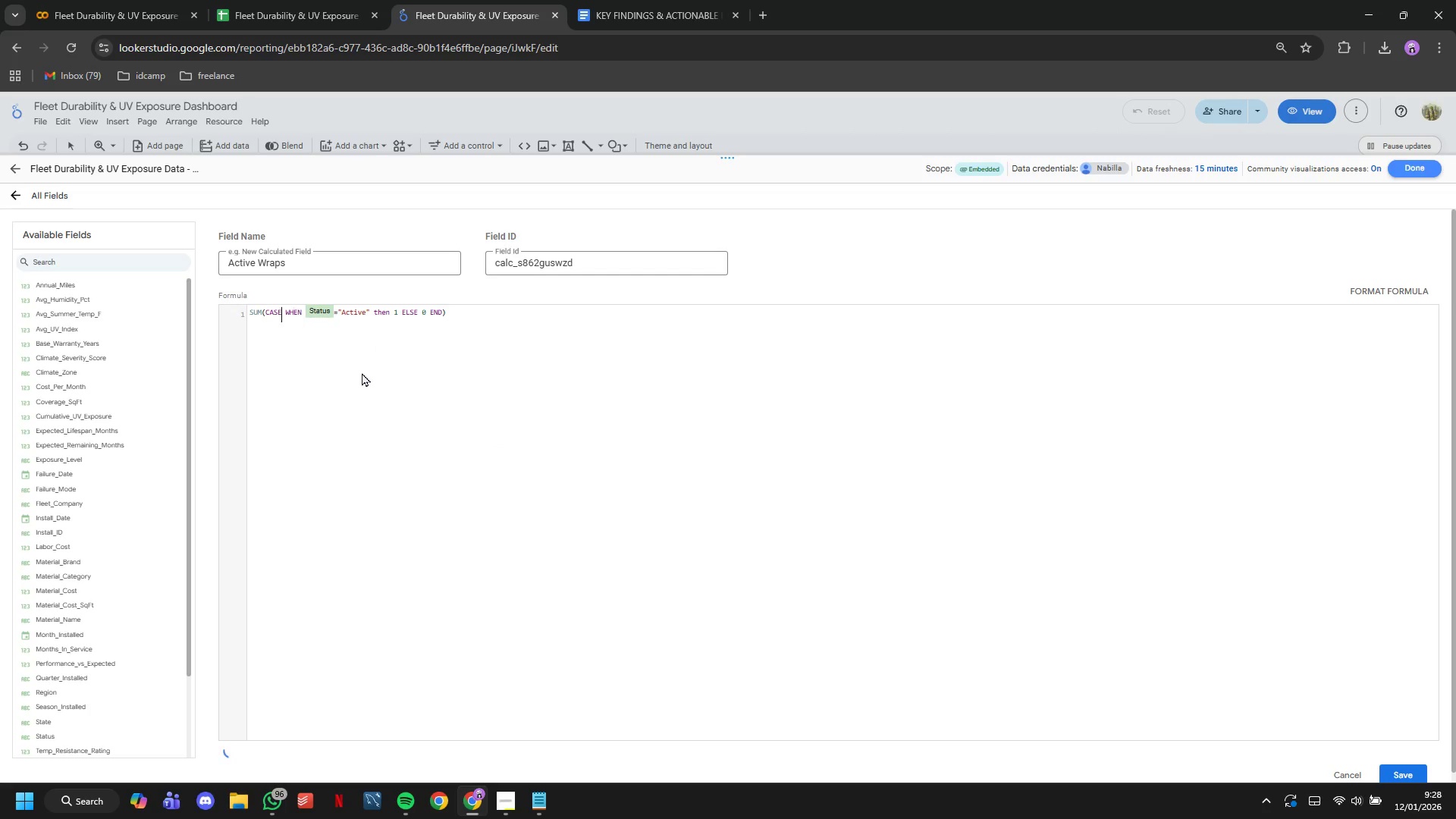 
key(ArrowLeft)
 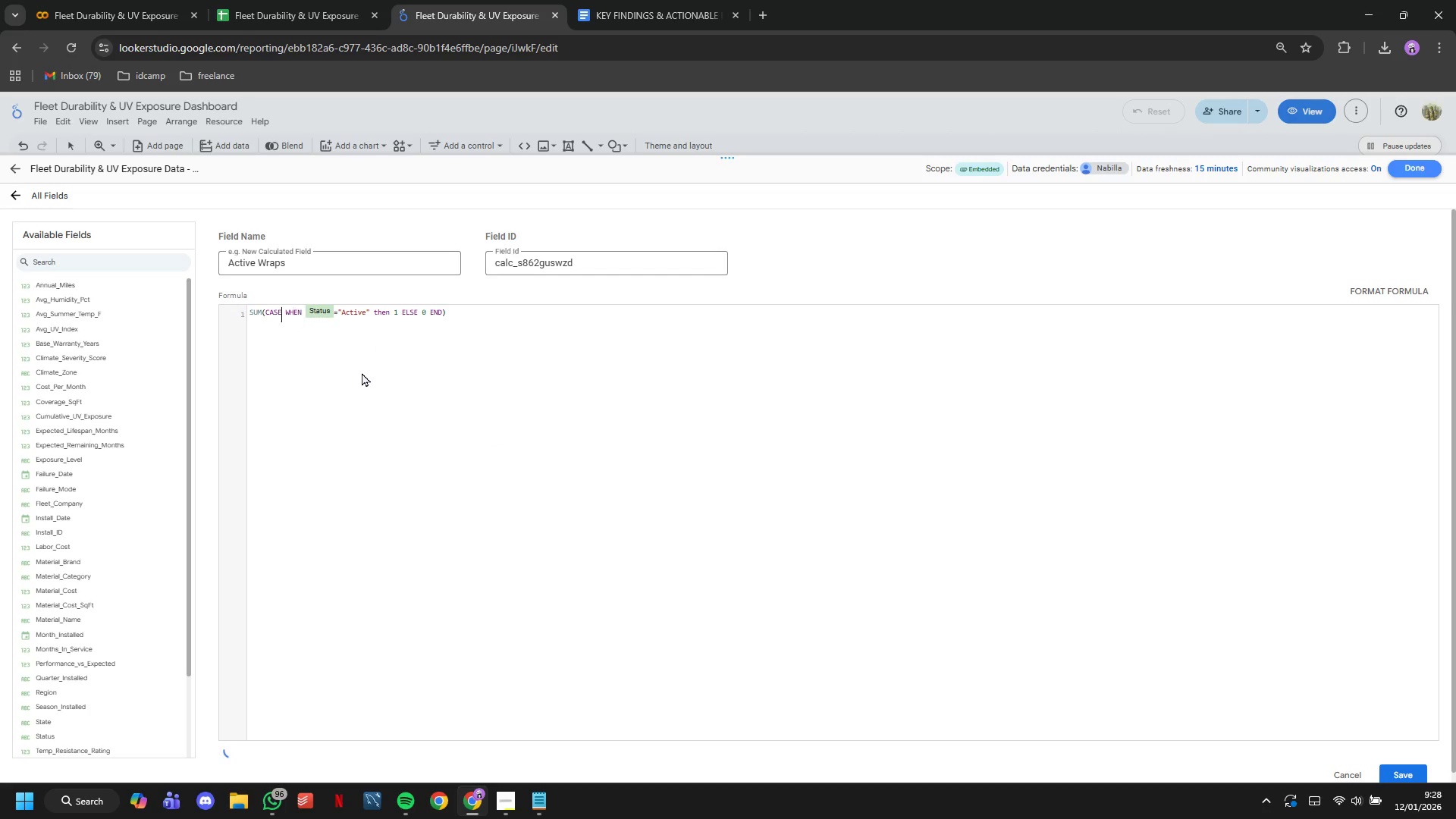 
key(ArrowLeft)
 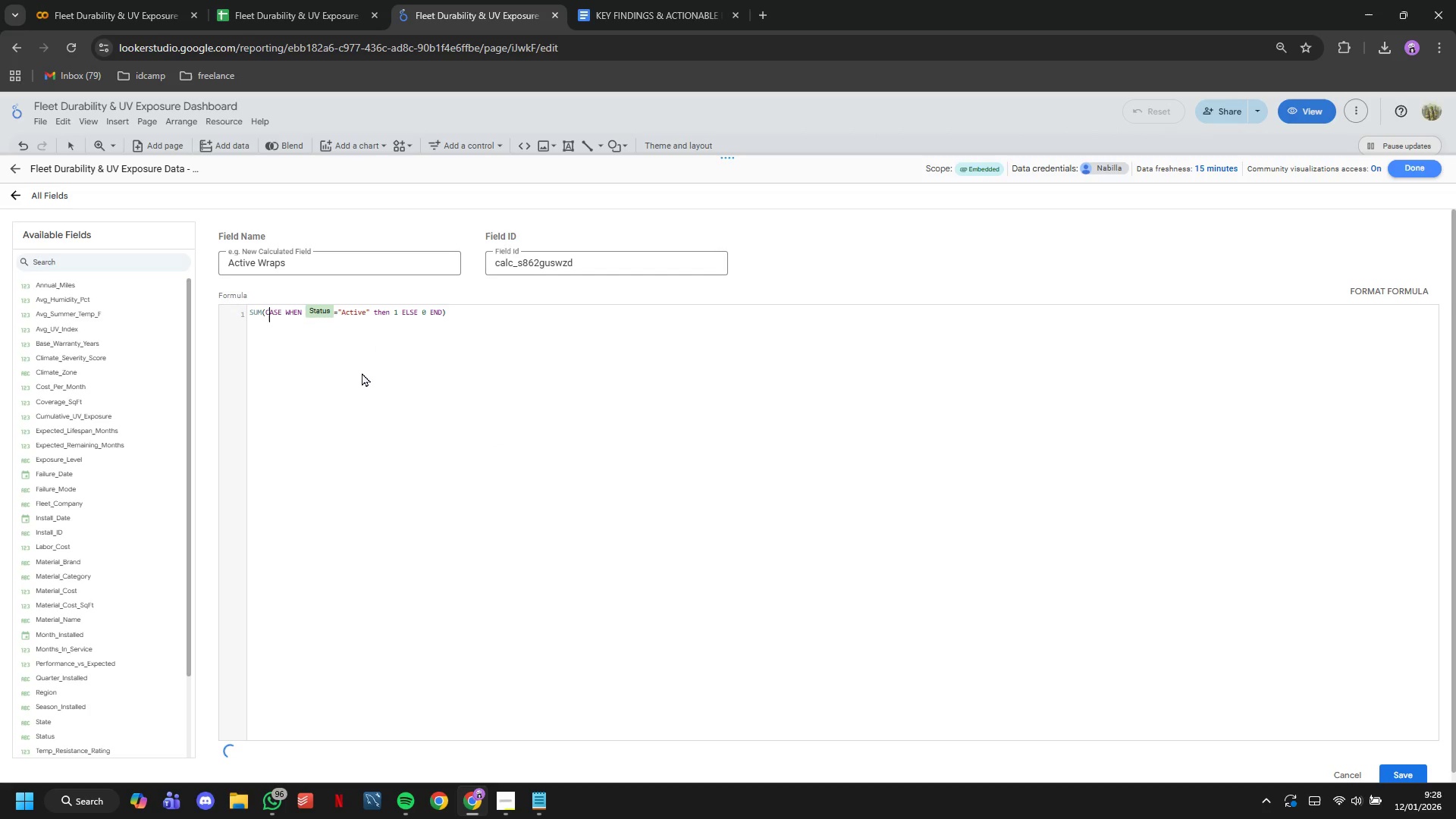 
key(ArrowLeft)
 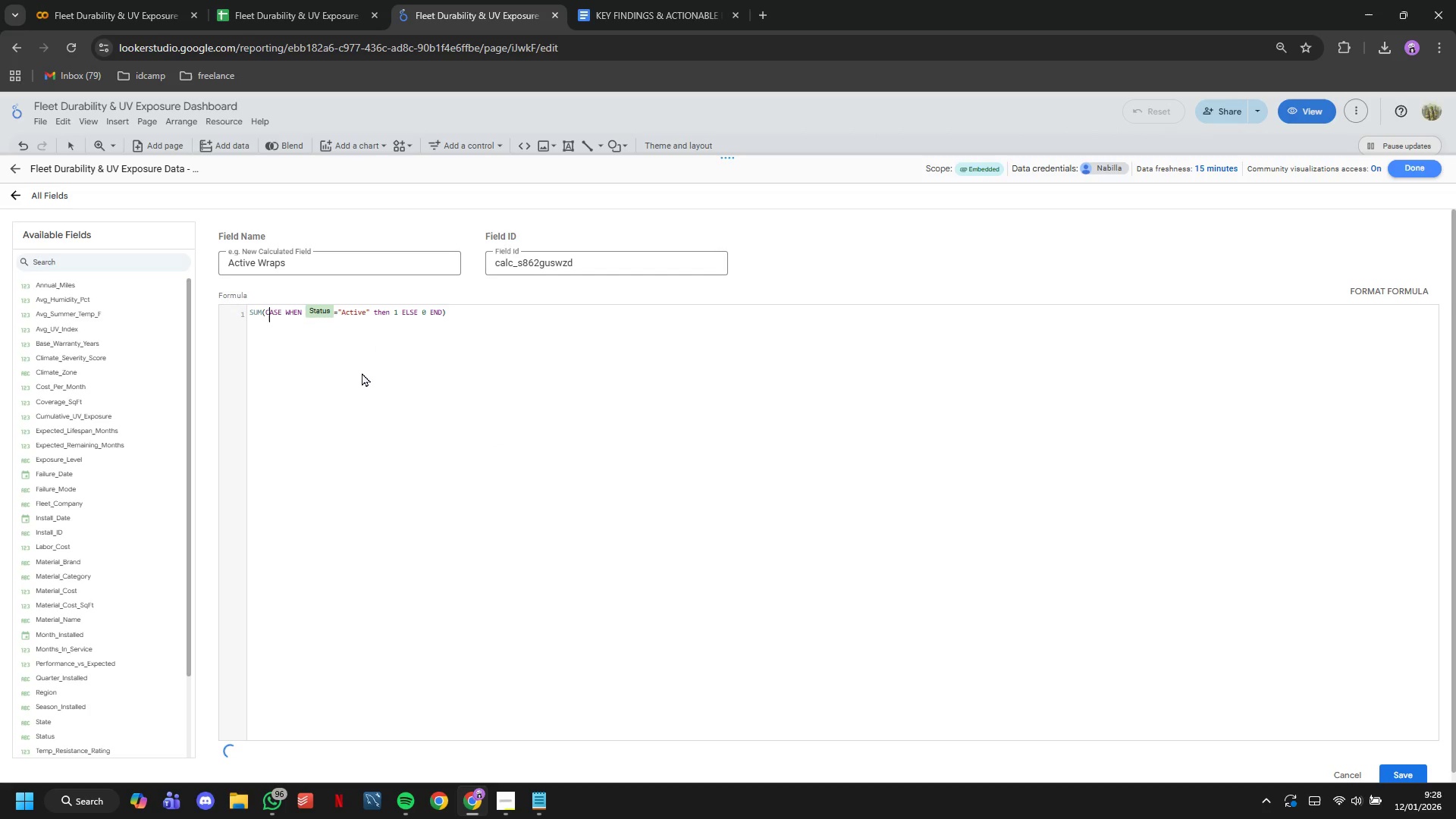 
key(ArrowLeft)
 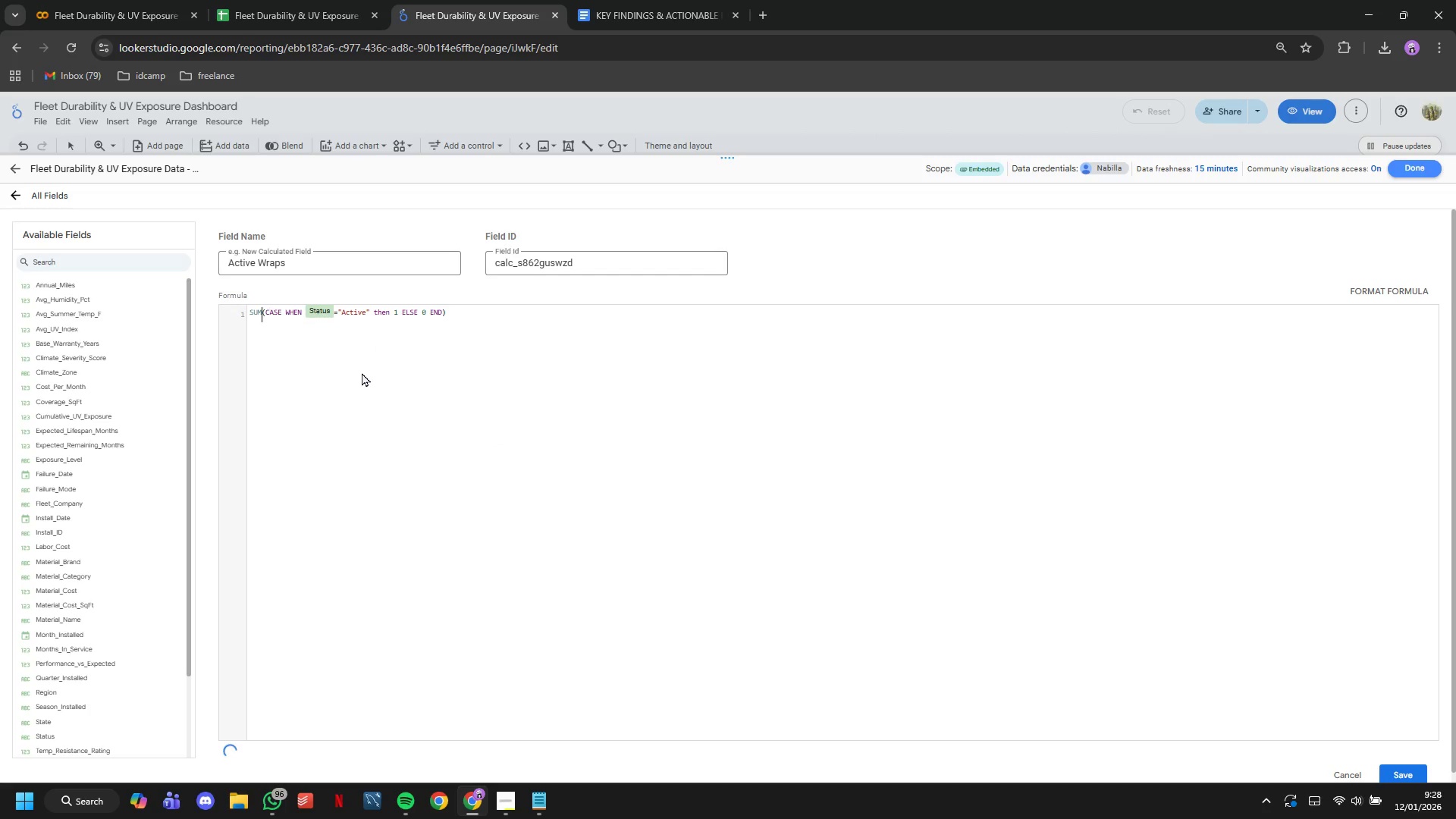 
key(ArrowLeft)
 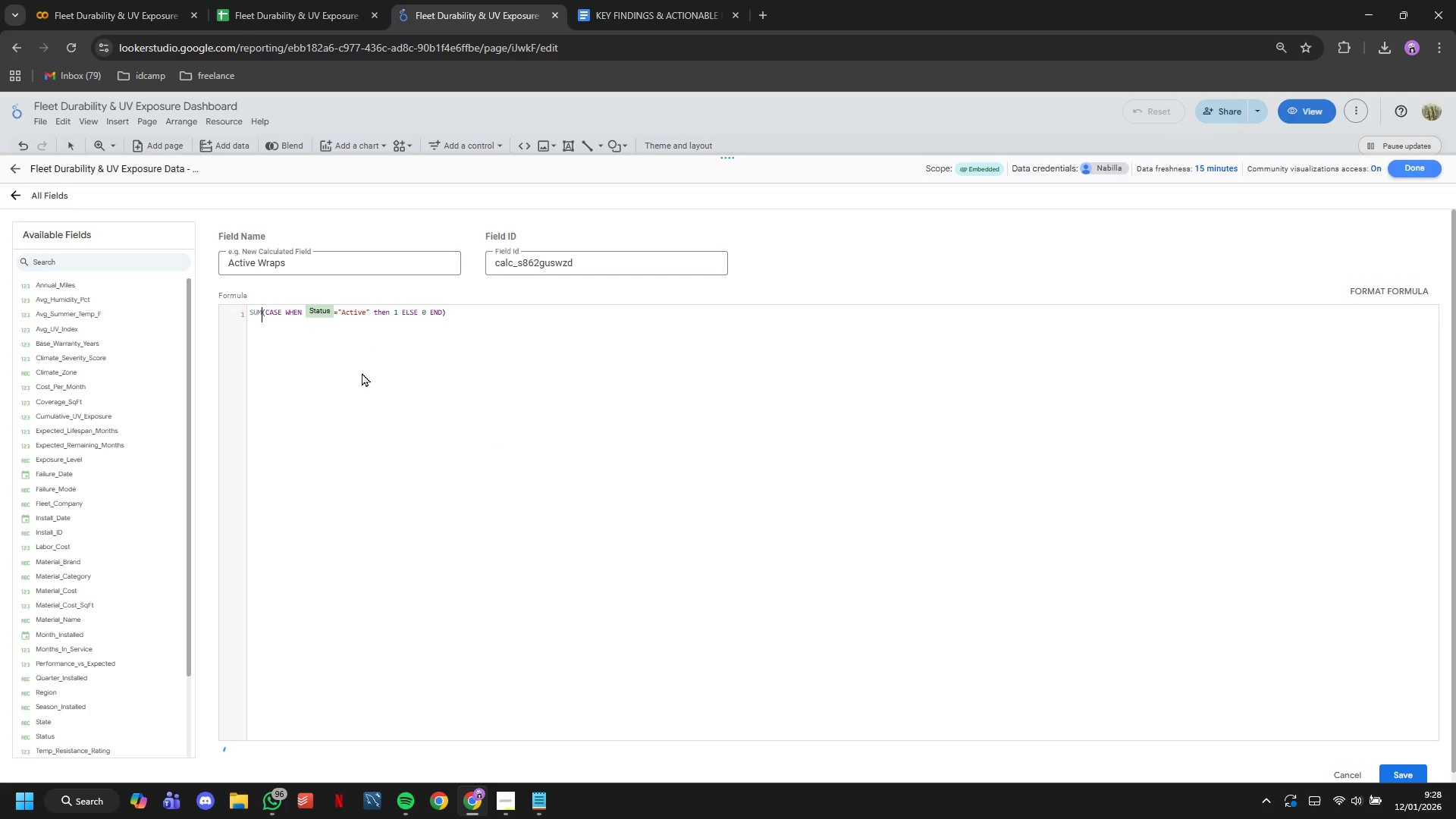 
key(Backspace)
key(Backspace)
key(Backspace)
type(COUNT)
 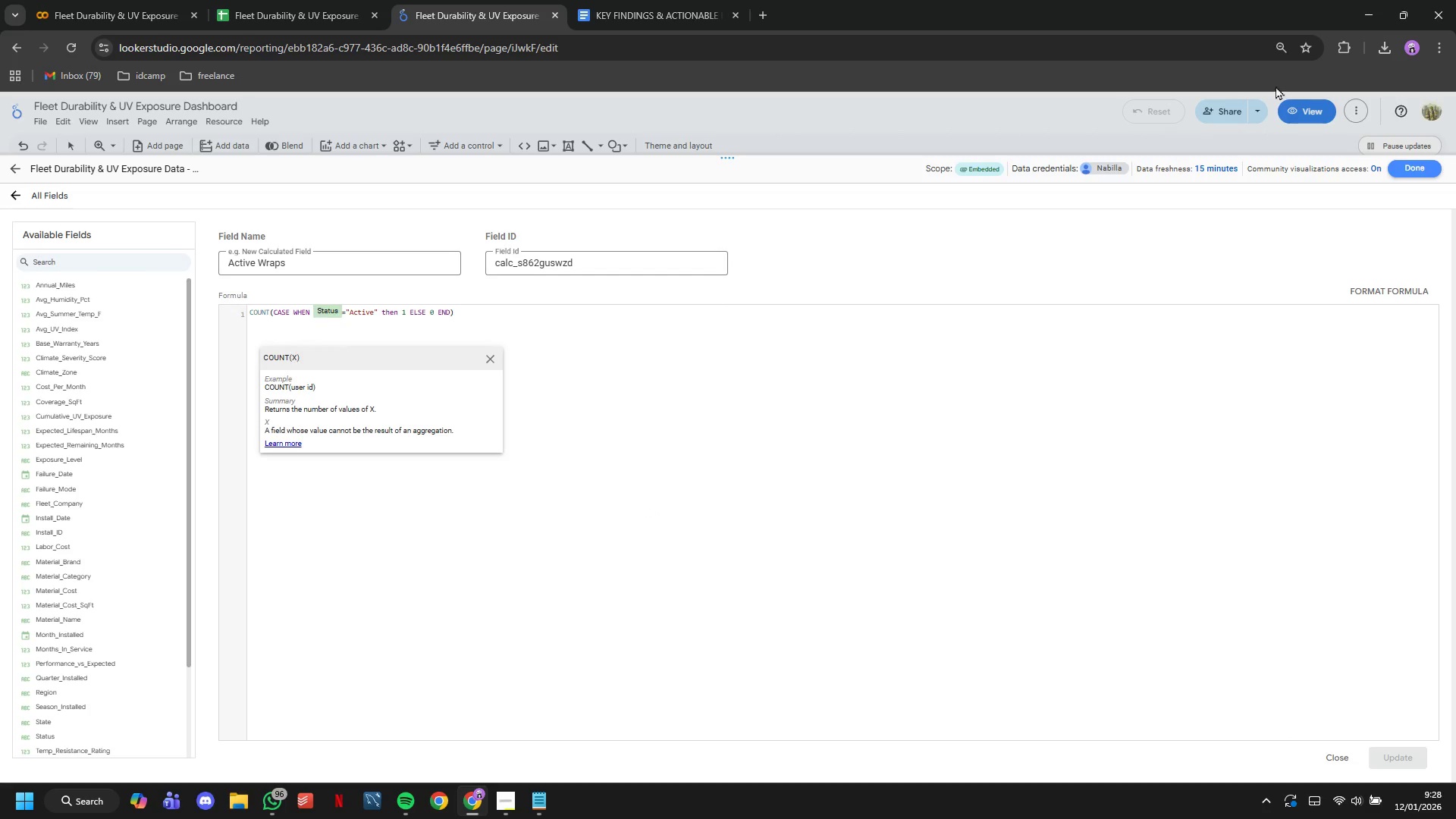 
wait(18.06)
 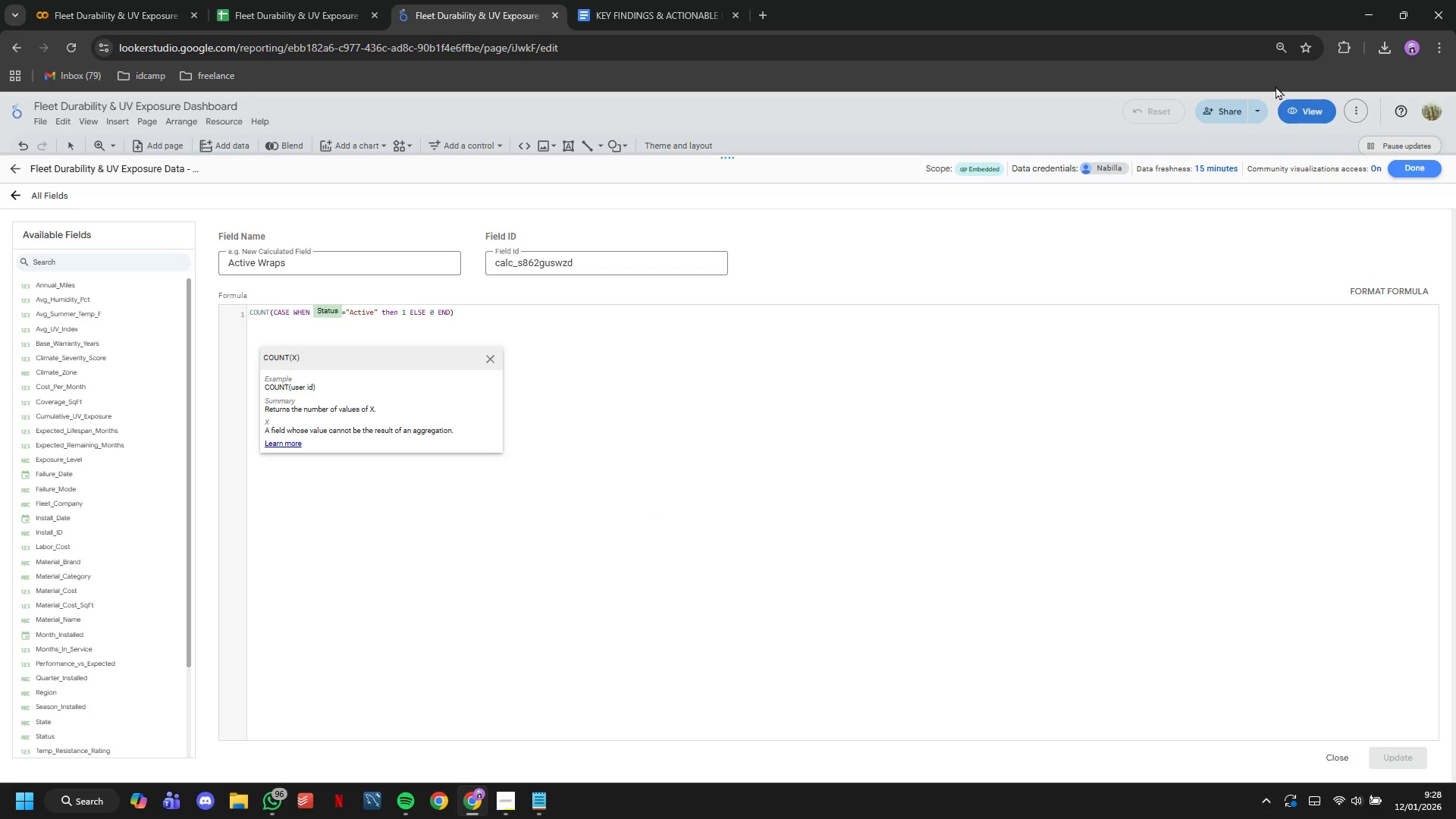 
left_click([162, 202])
 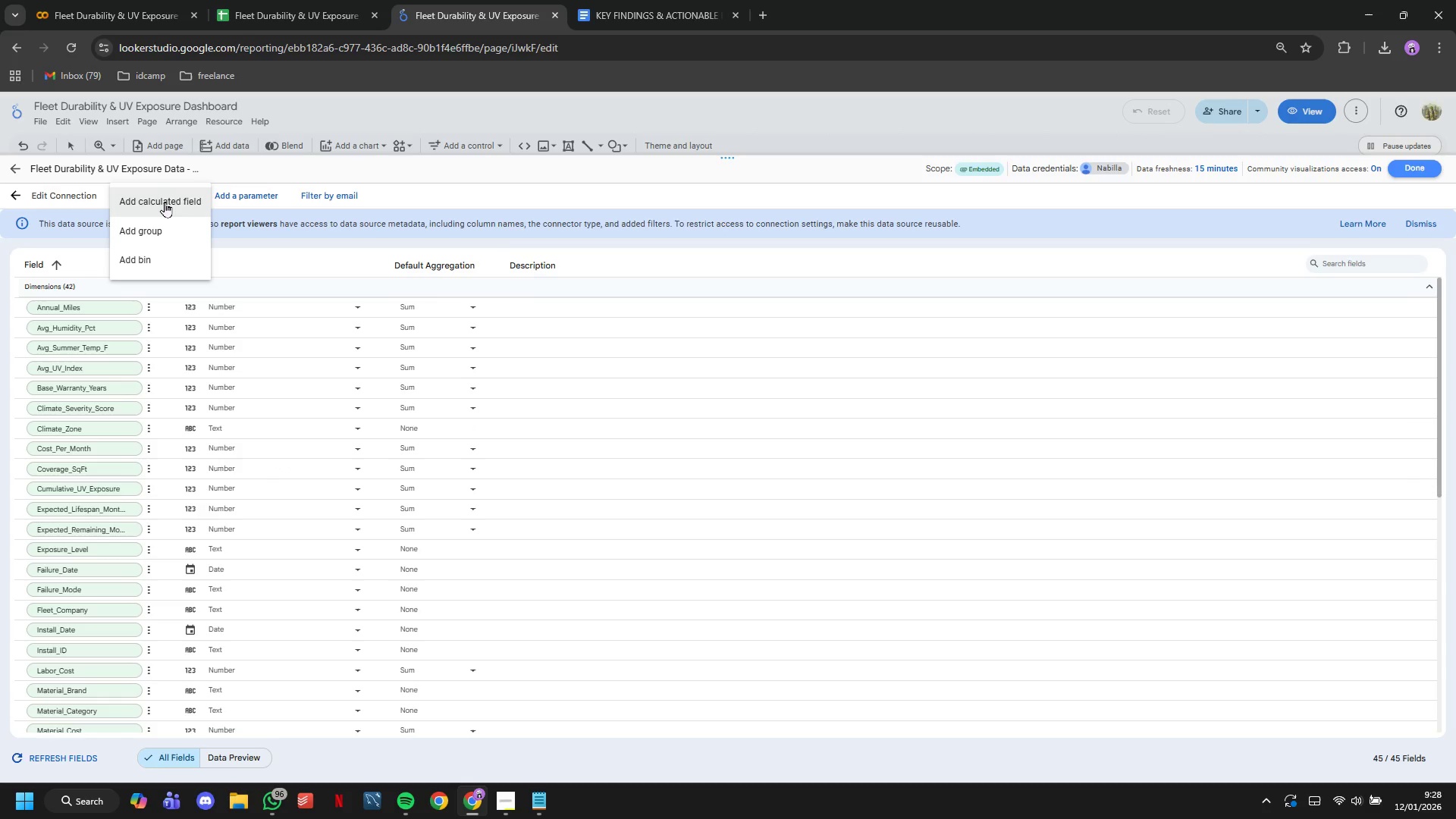 
wait(5.44)
 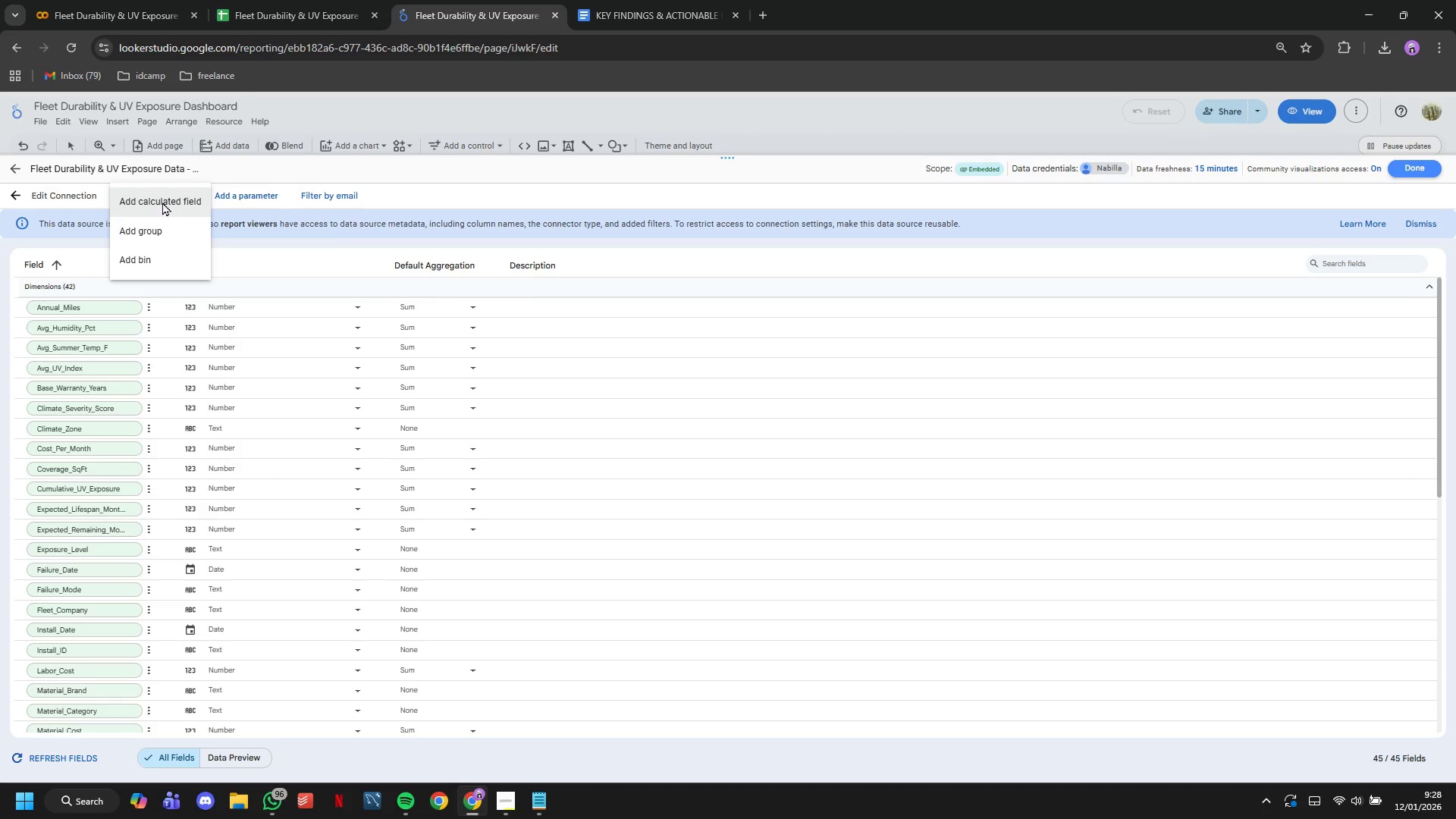 
left_click([165, 202])
 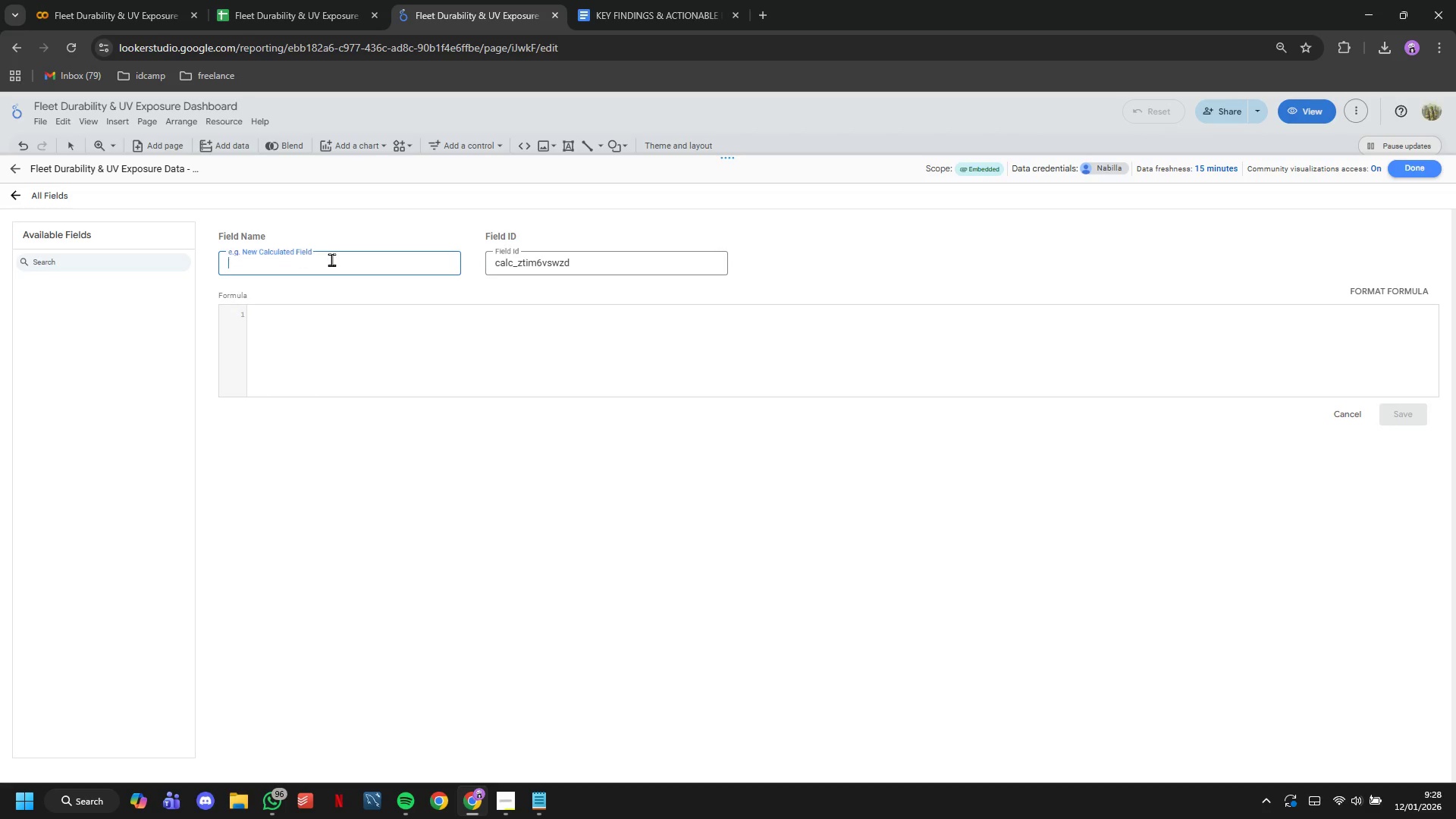 
key(CapsLock)
 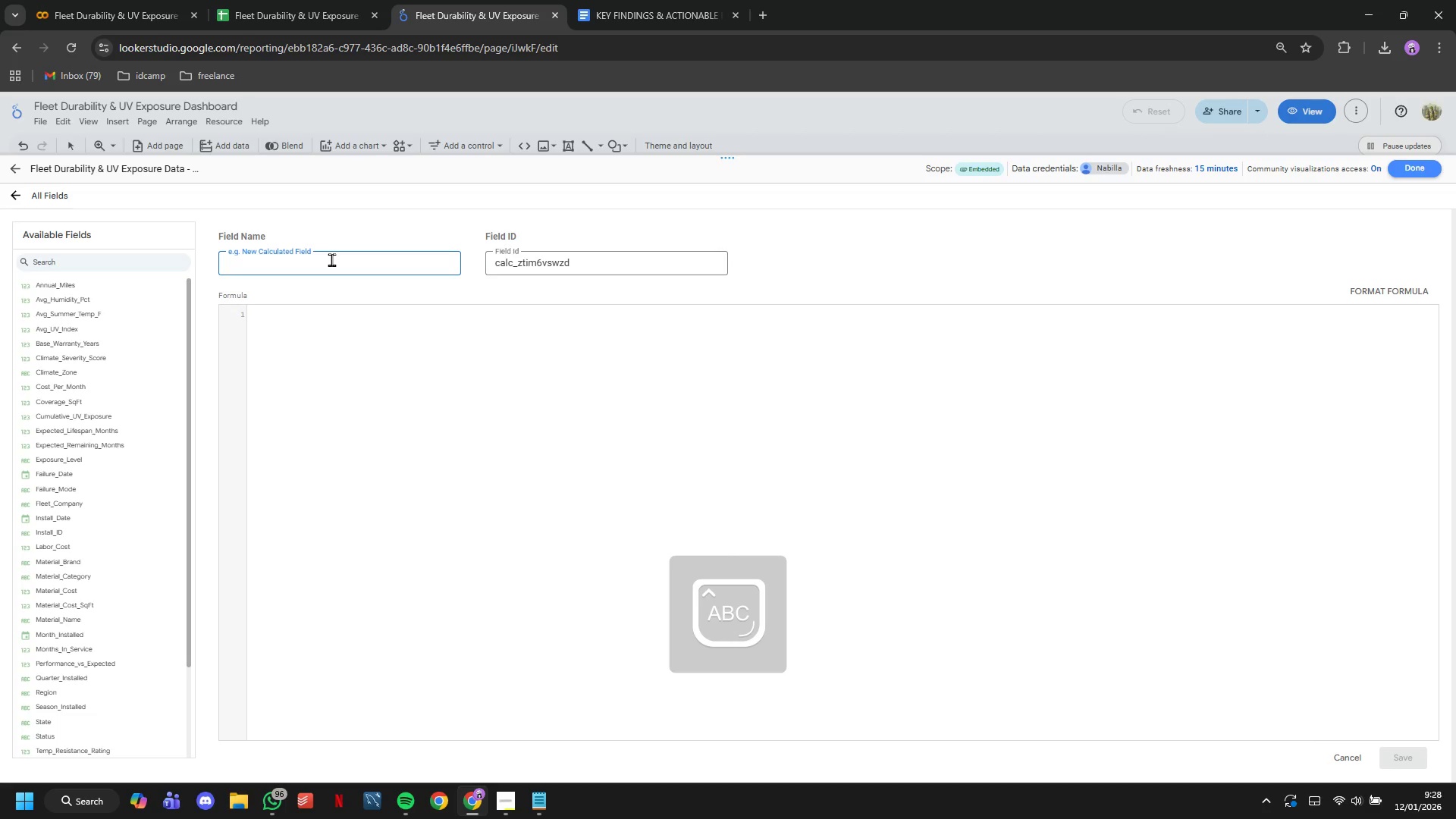 
key(CapsLock)
 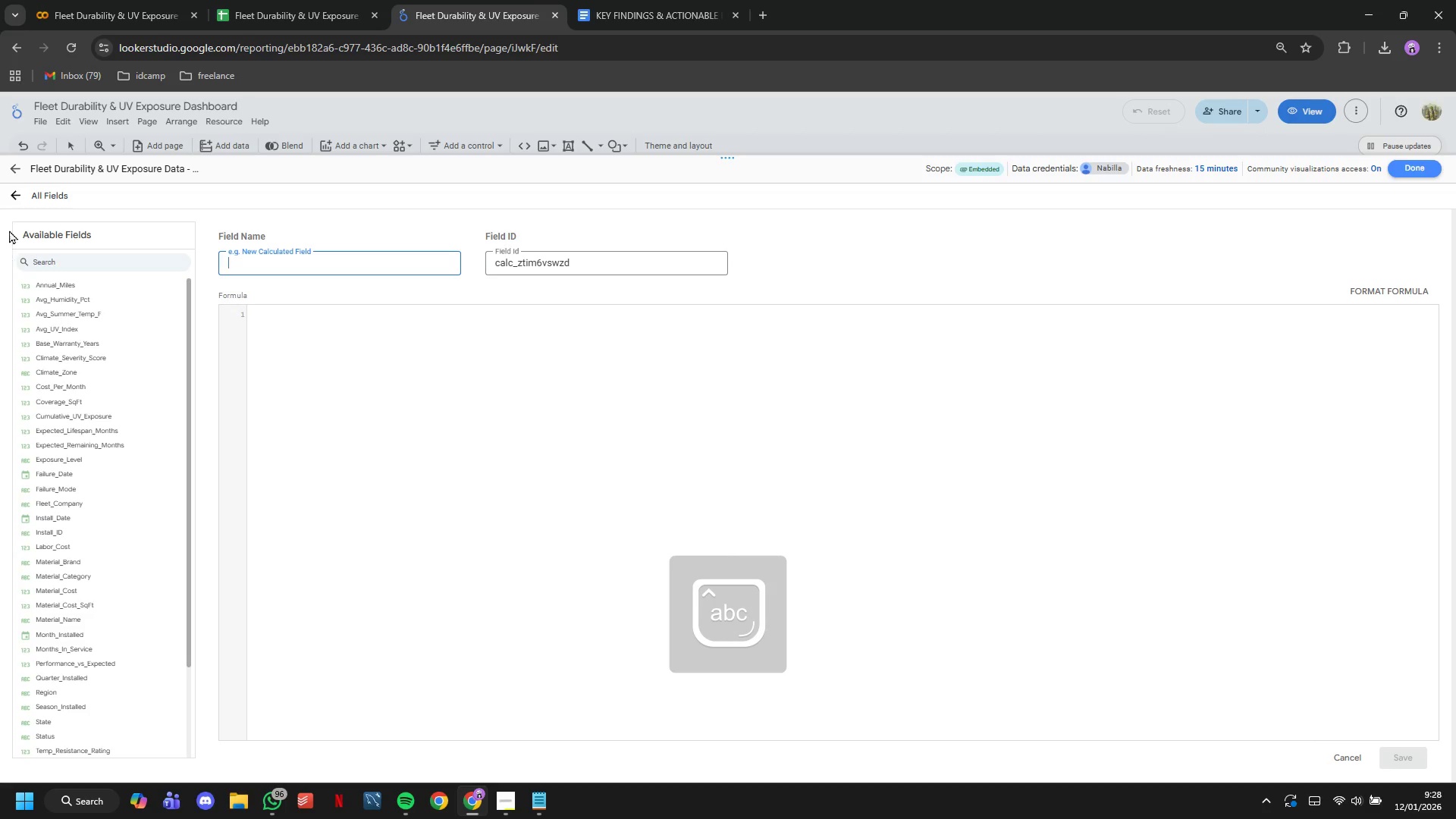 
left_click([11, 190])
 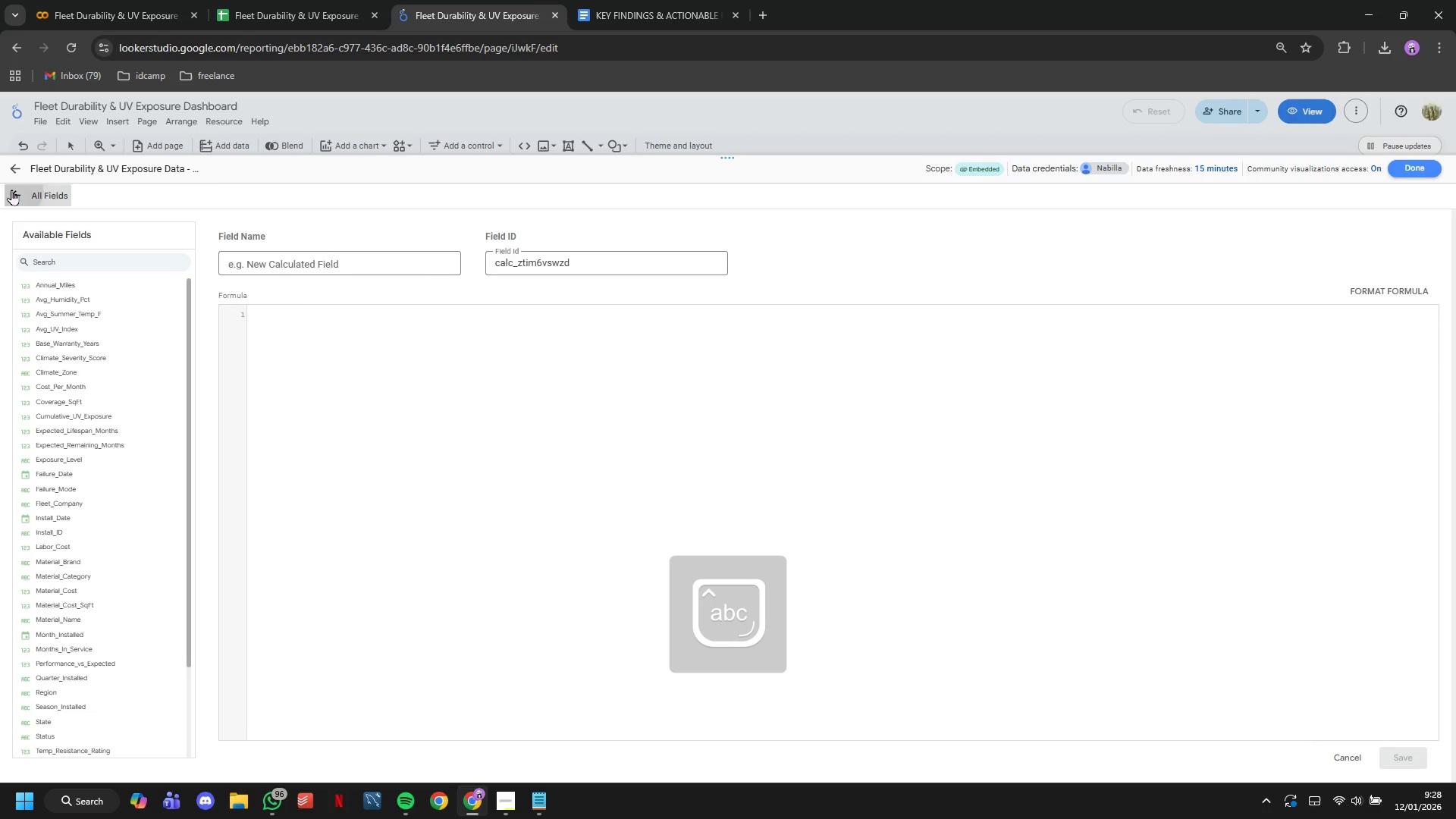 
mouse_move([29, 185])
 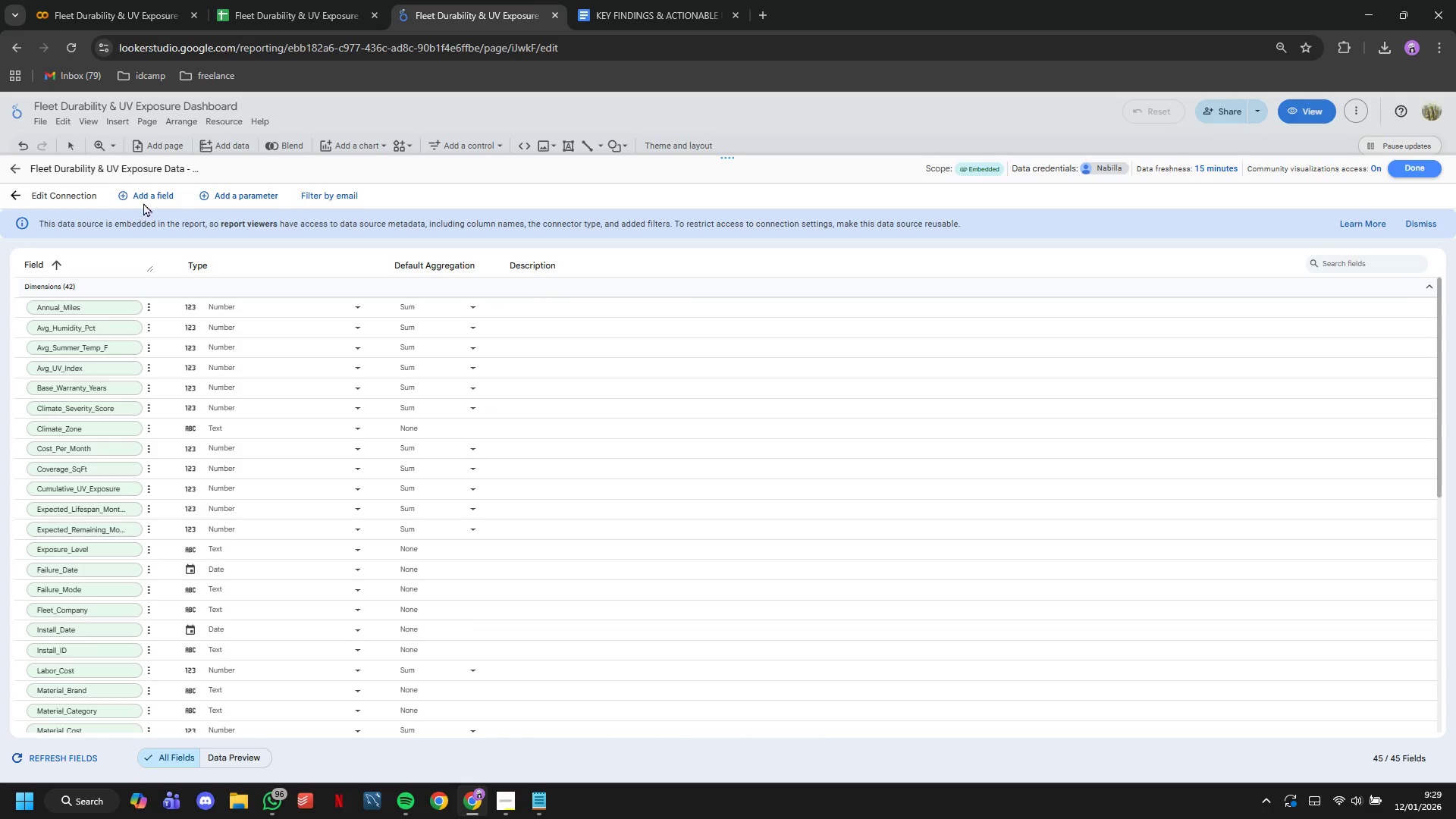 
left_click([143, 199])
 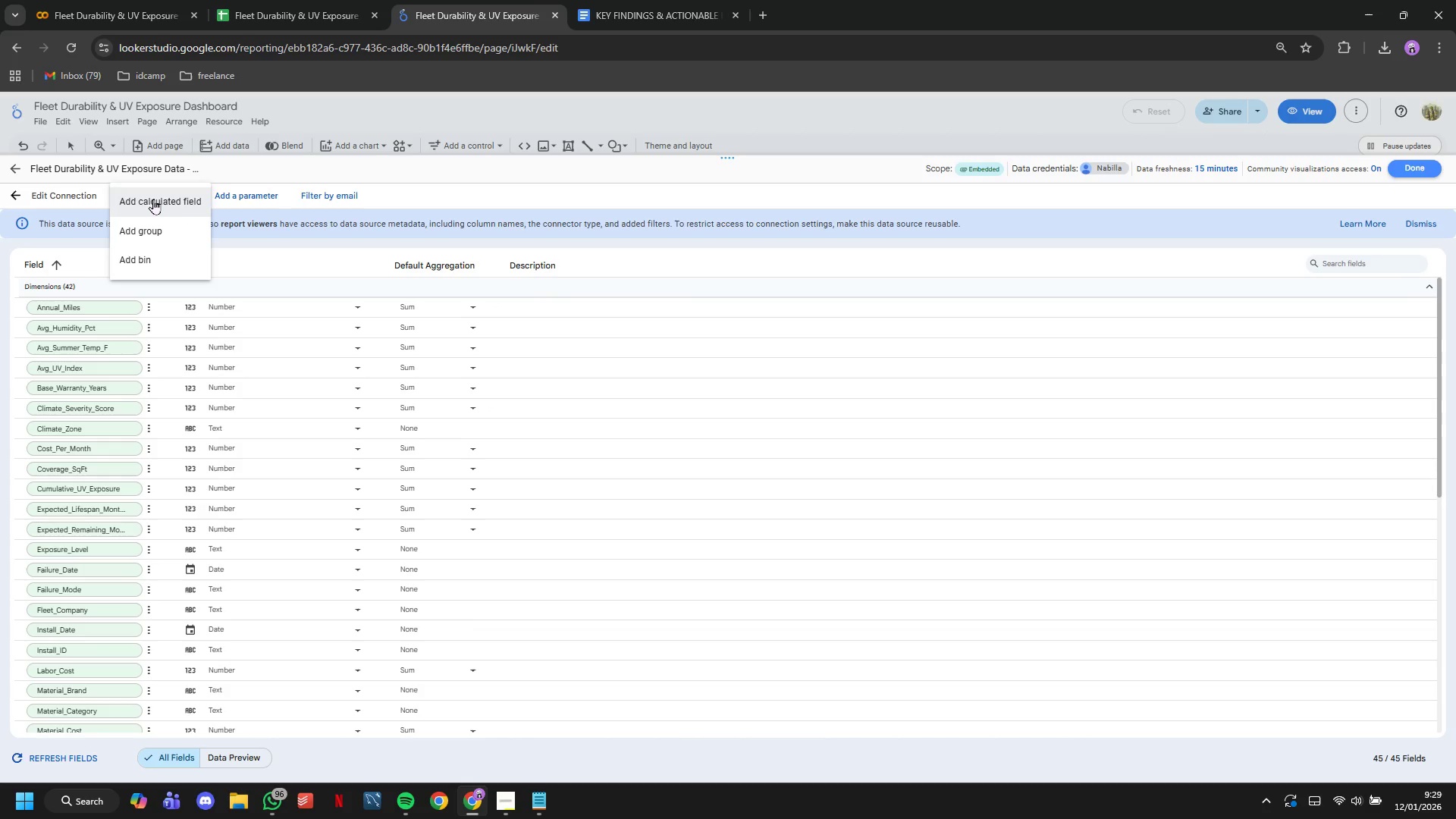 
left_click([155, 199])
 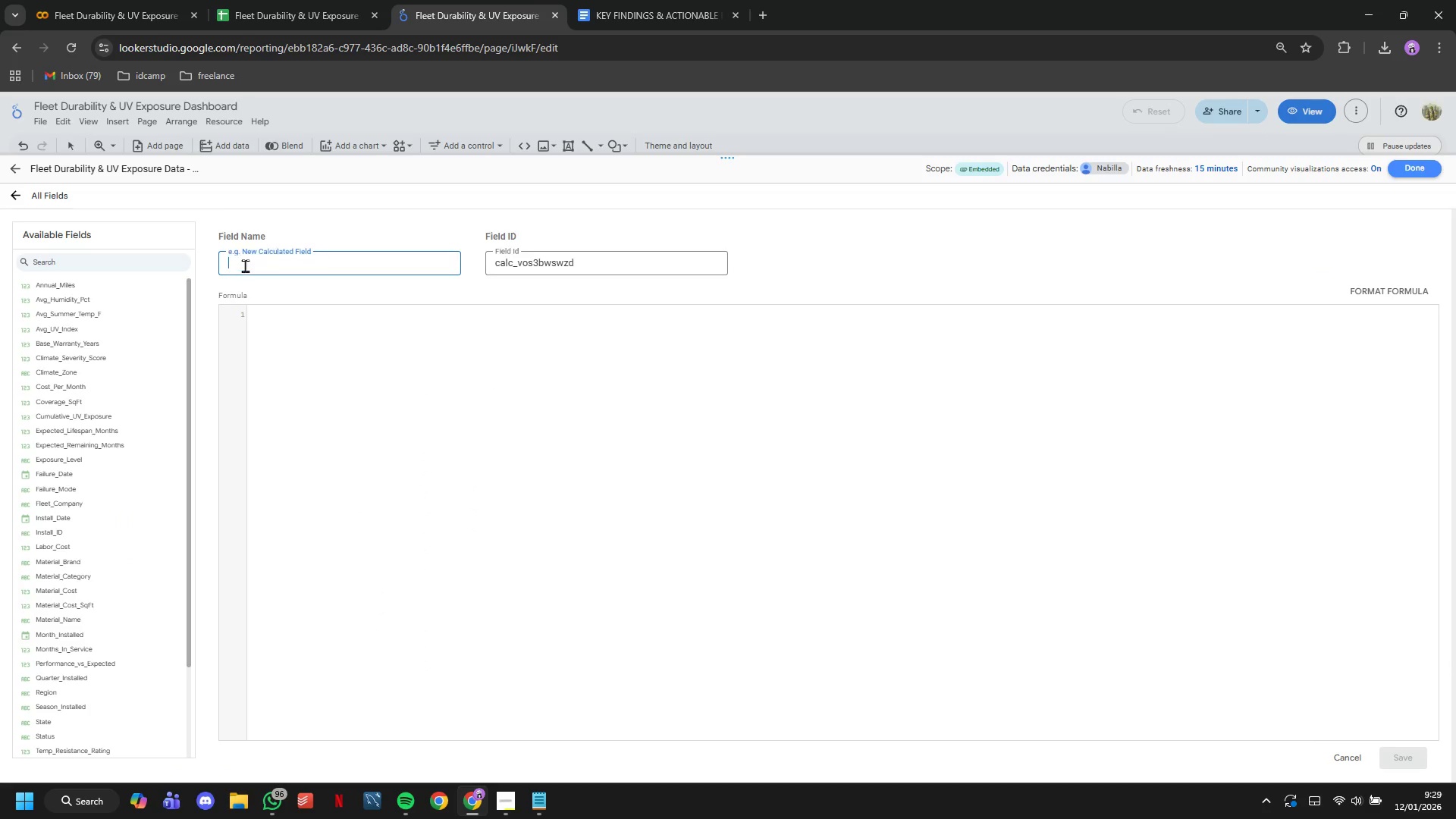 
type(AVG)
key(Backspace)
key(Backspace)
type(verage Lifespan (Failed Wraps))
 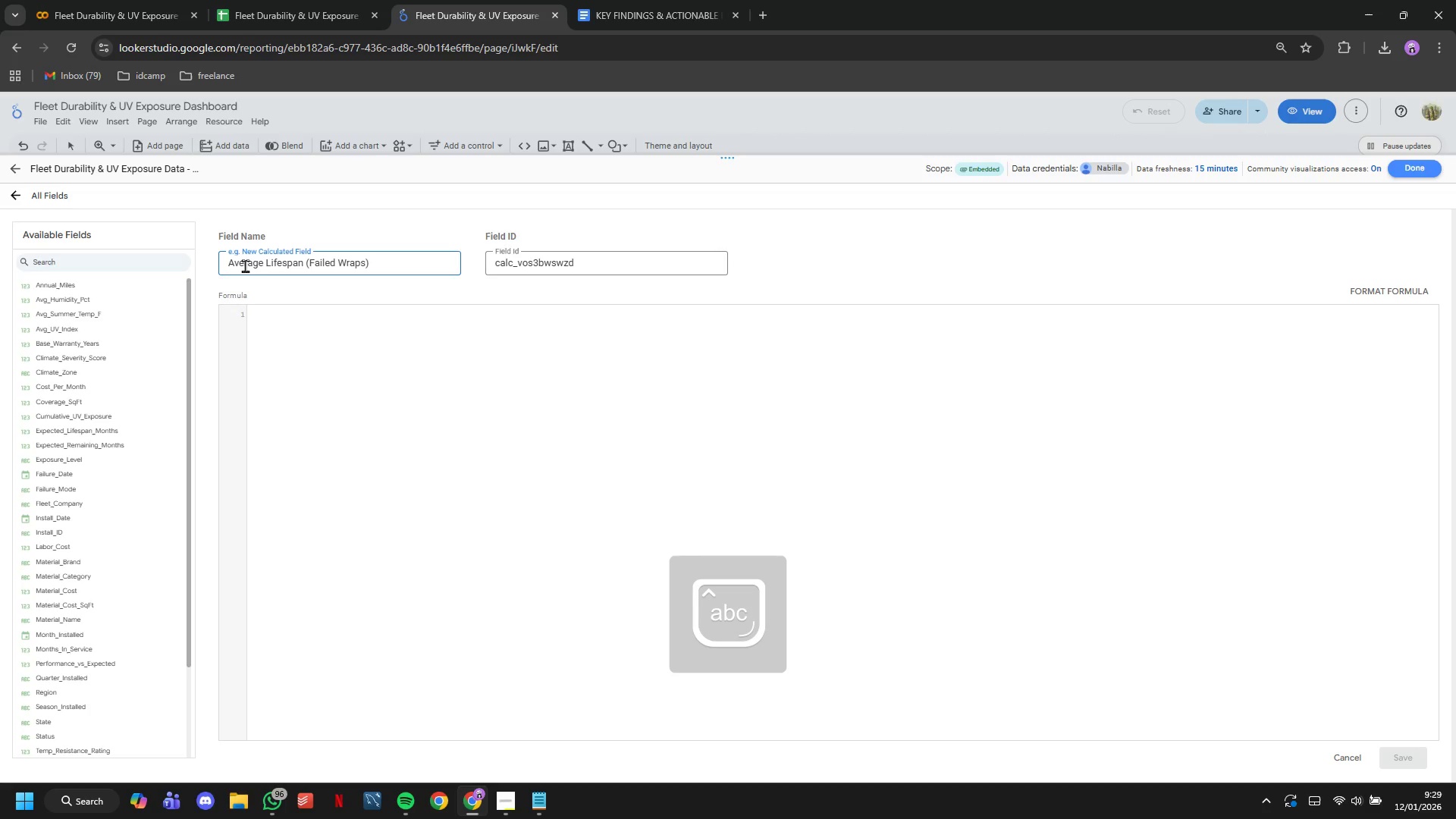 
wait(7.27)
 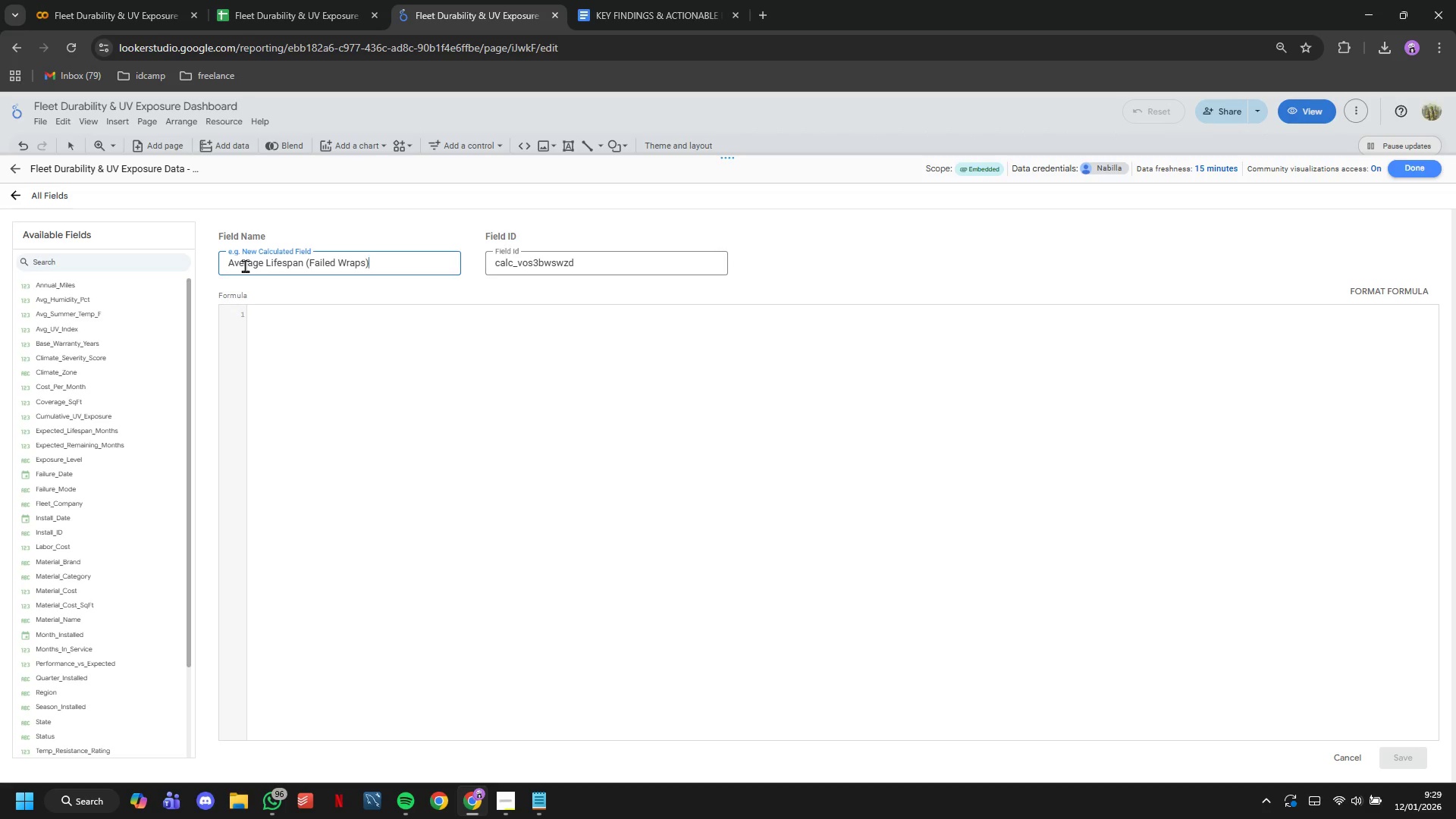 
left_click([284, 322])
 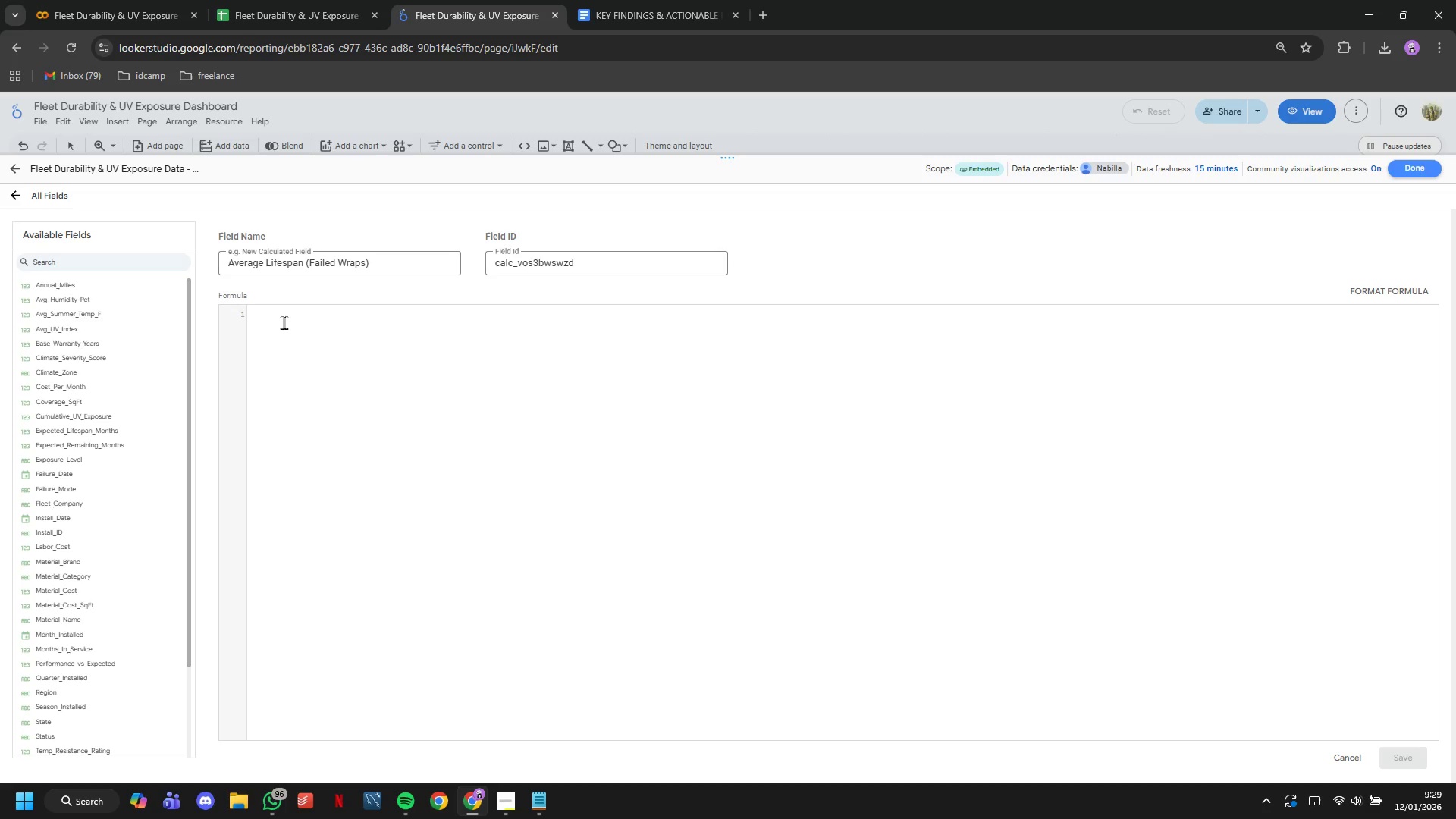 
type(CASE )
 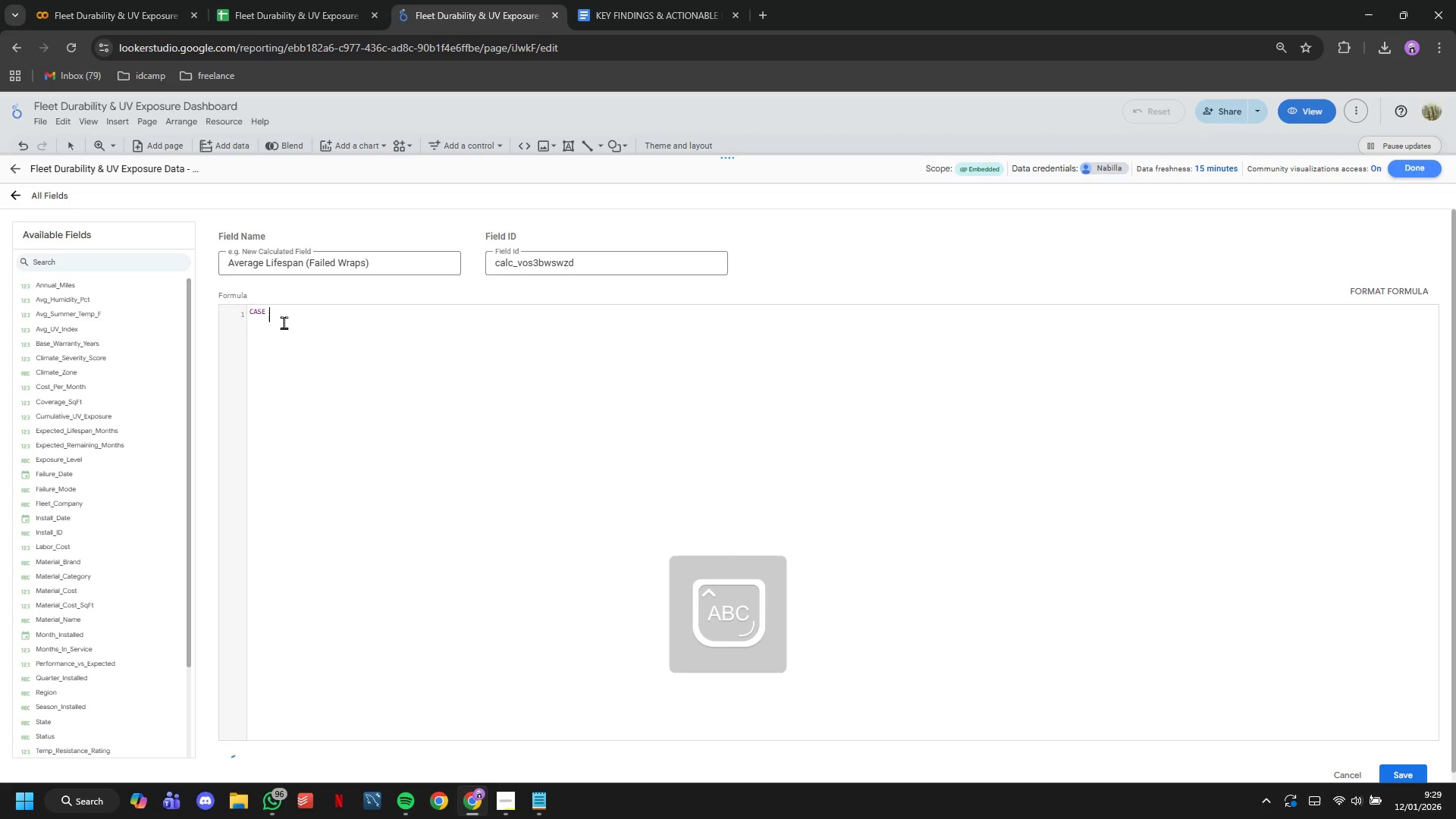 
key(Enter)
 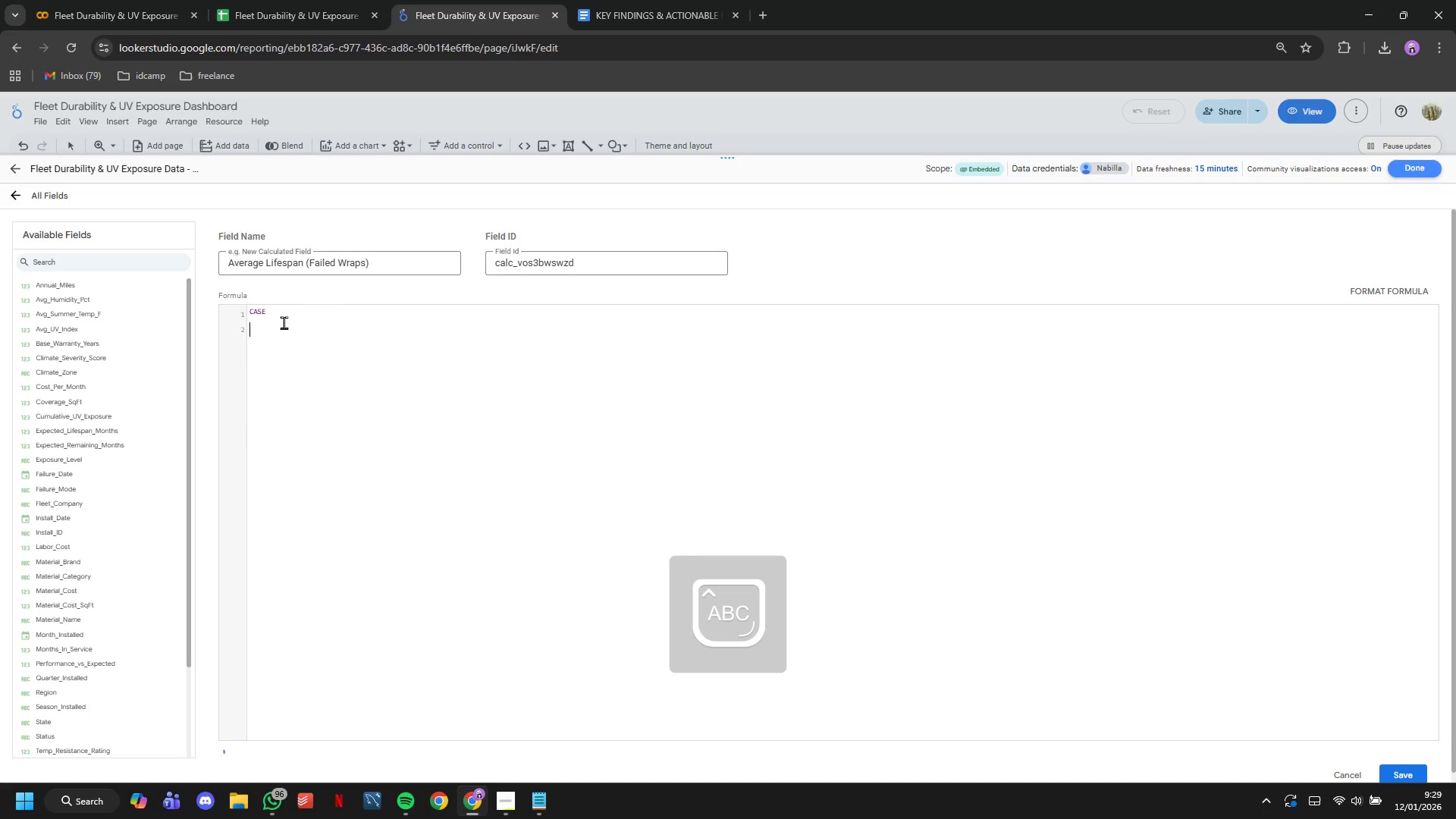 
type(WHEN STAT)
 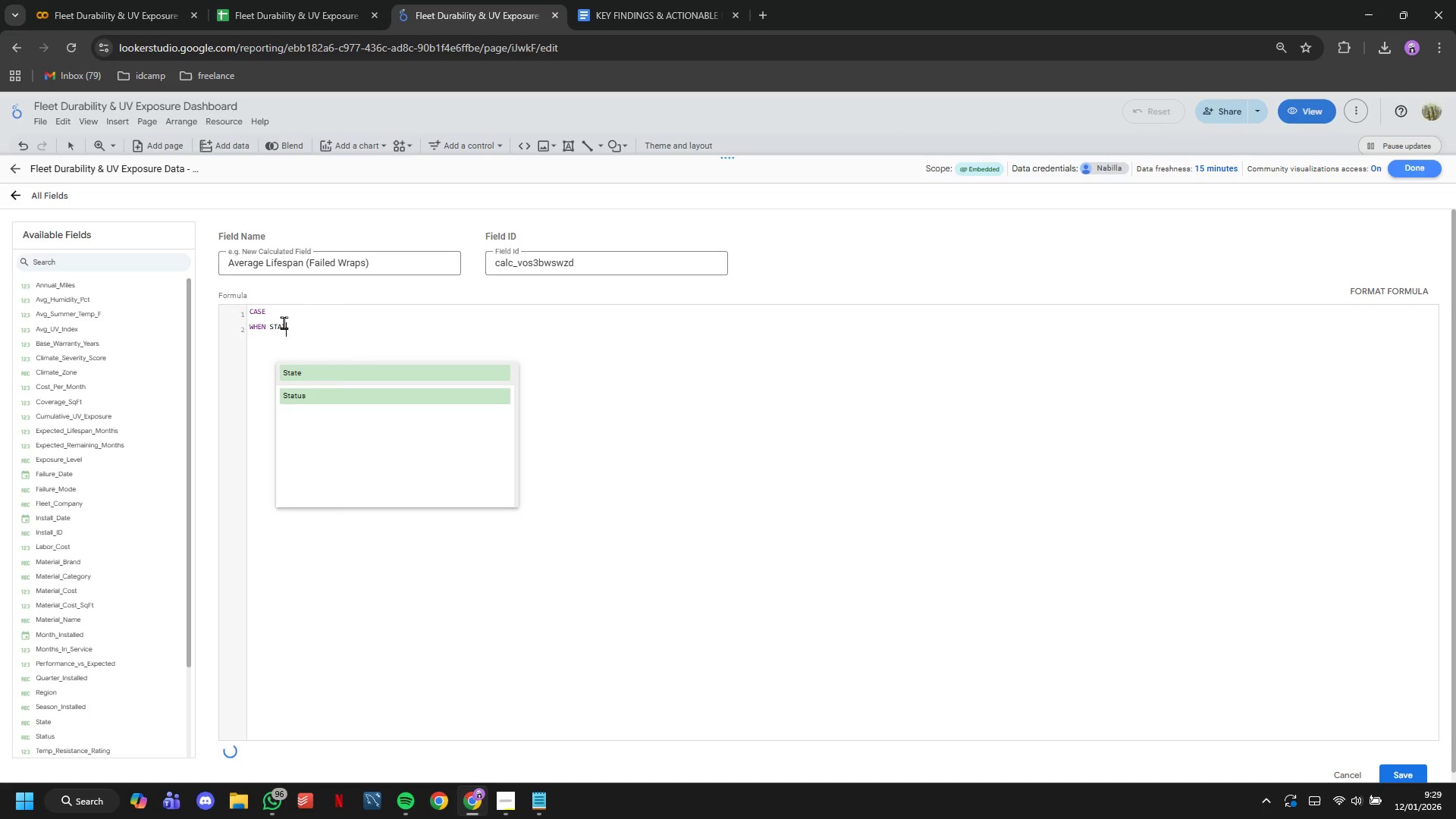 
key(ArrowDown)
 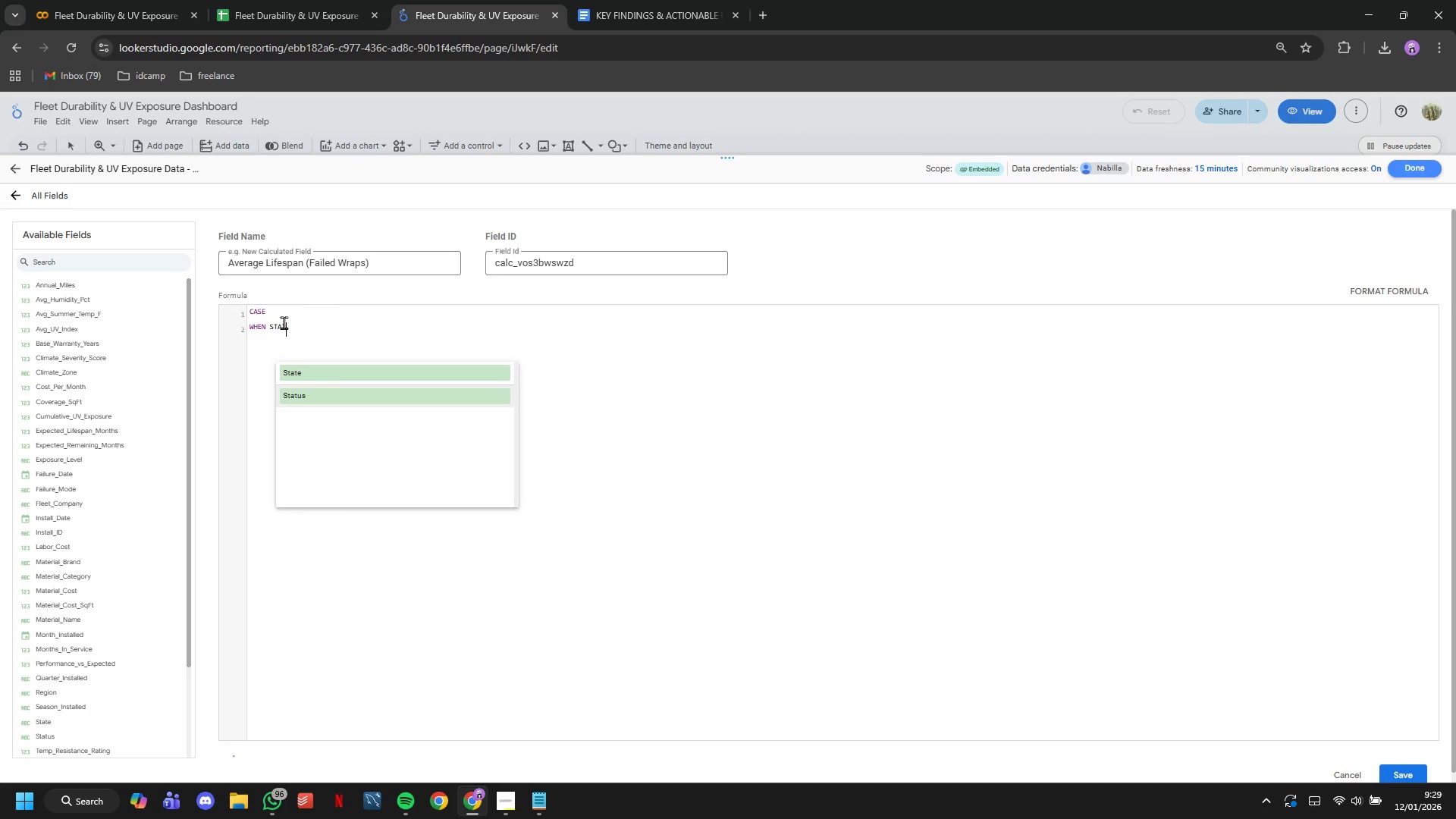 
key(Enter)
 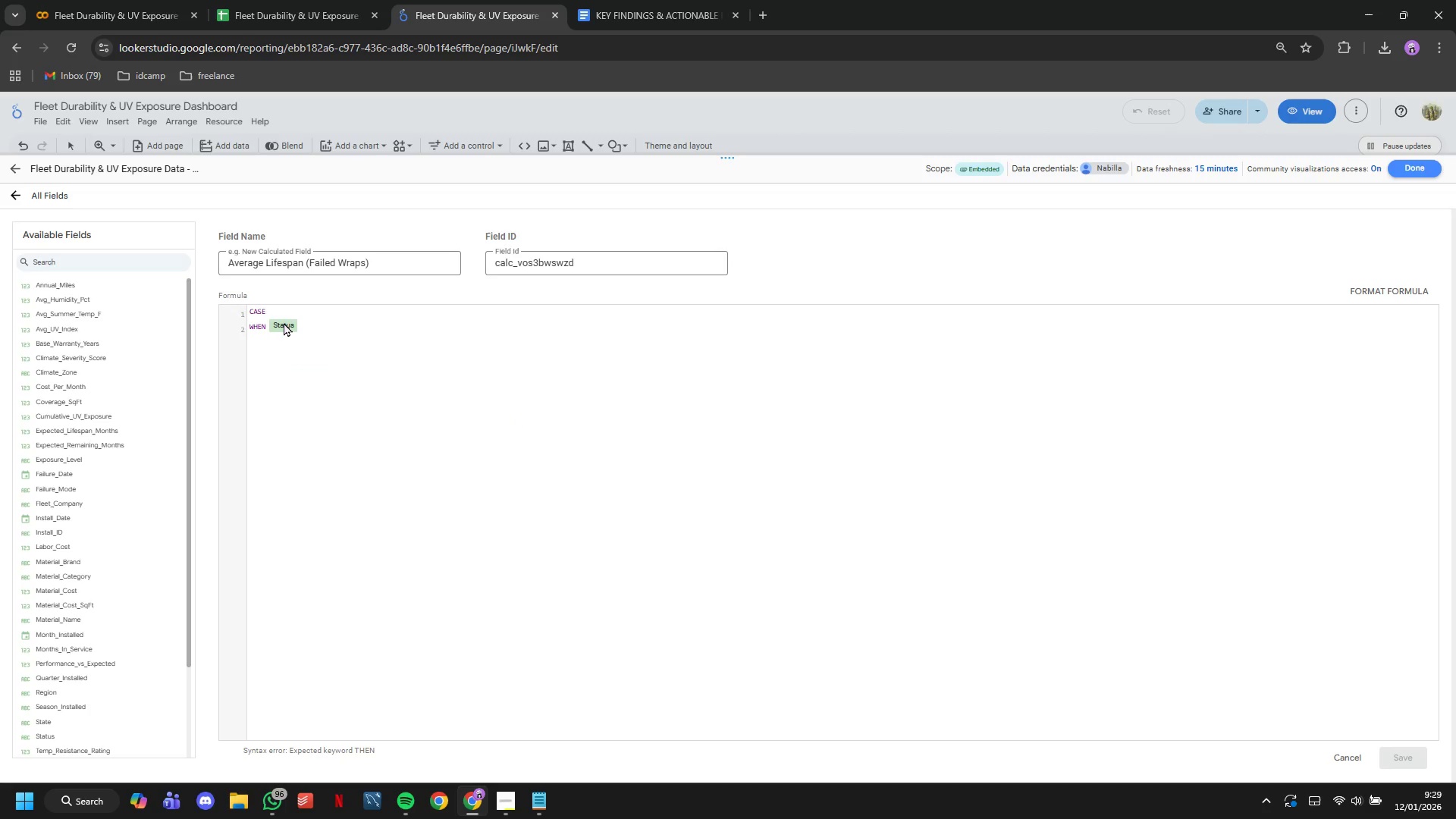 
key(CapsLock)
 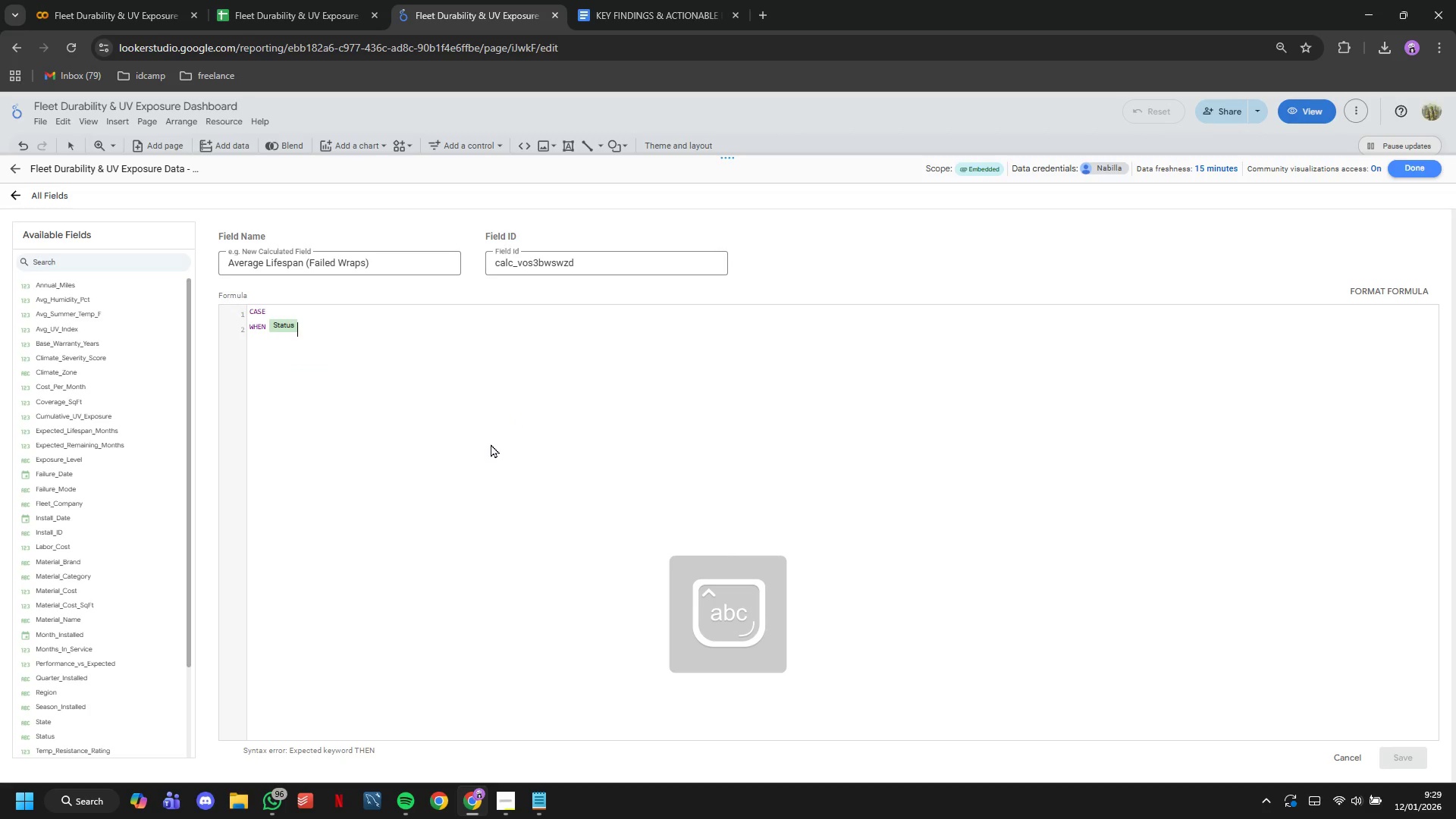 
type(= "Failed)
 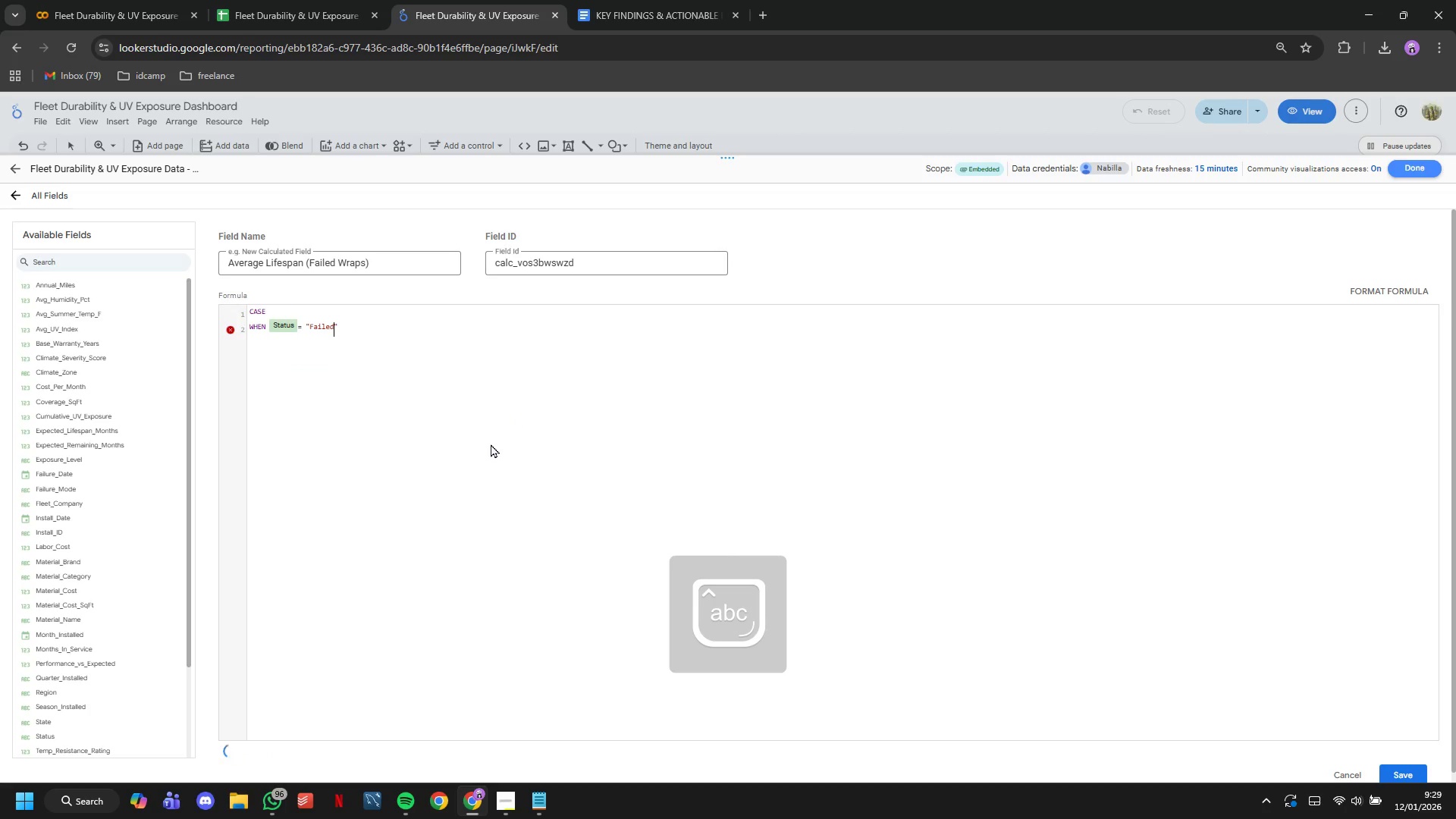 
key(ArrowRight)
 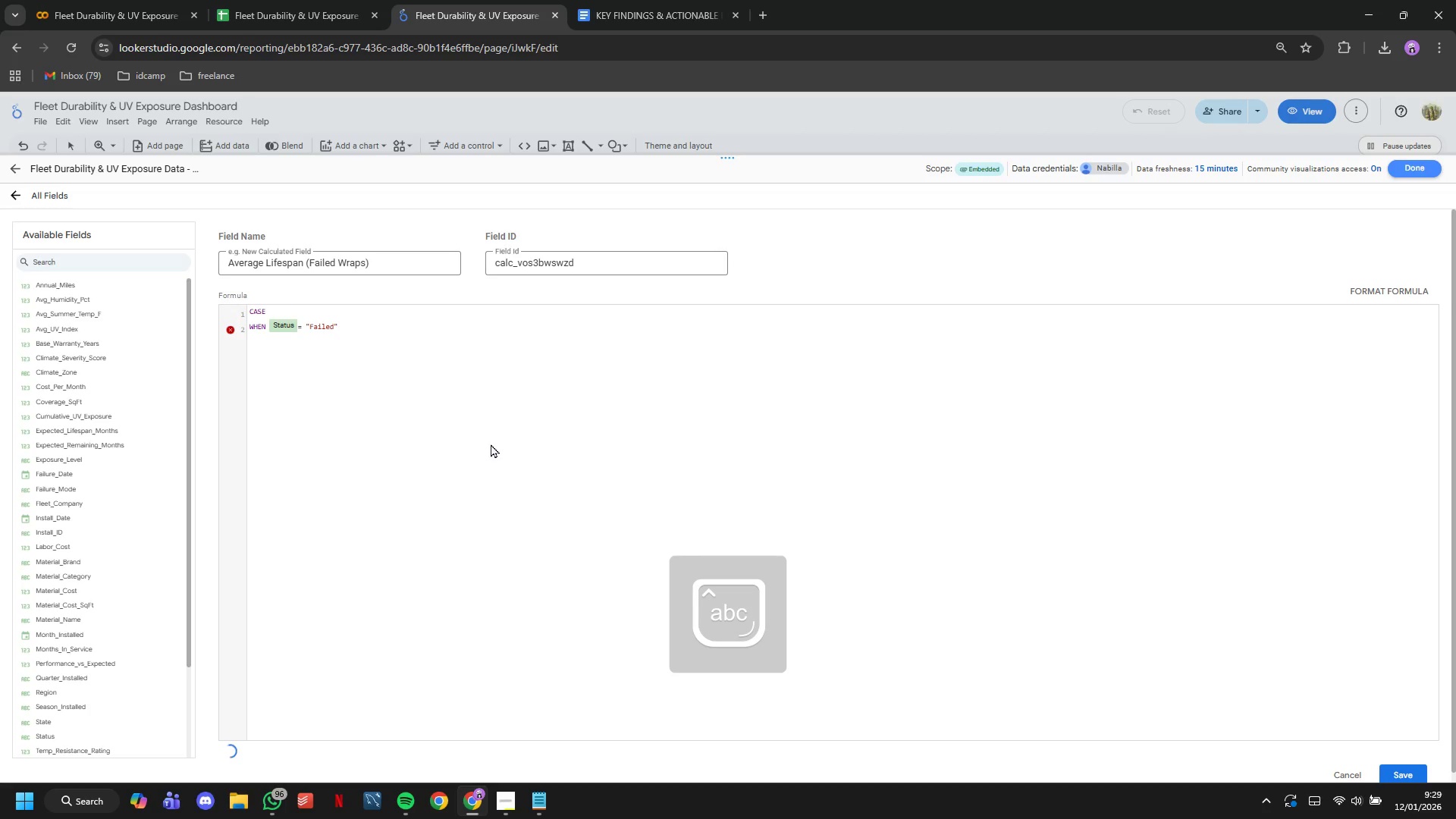 
type( THEN AVG(Months)
 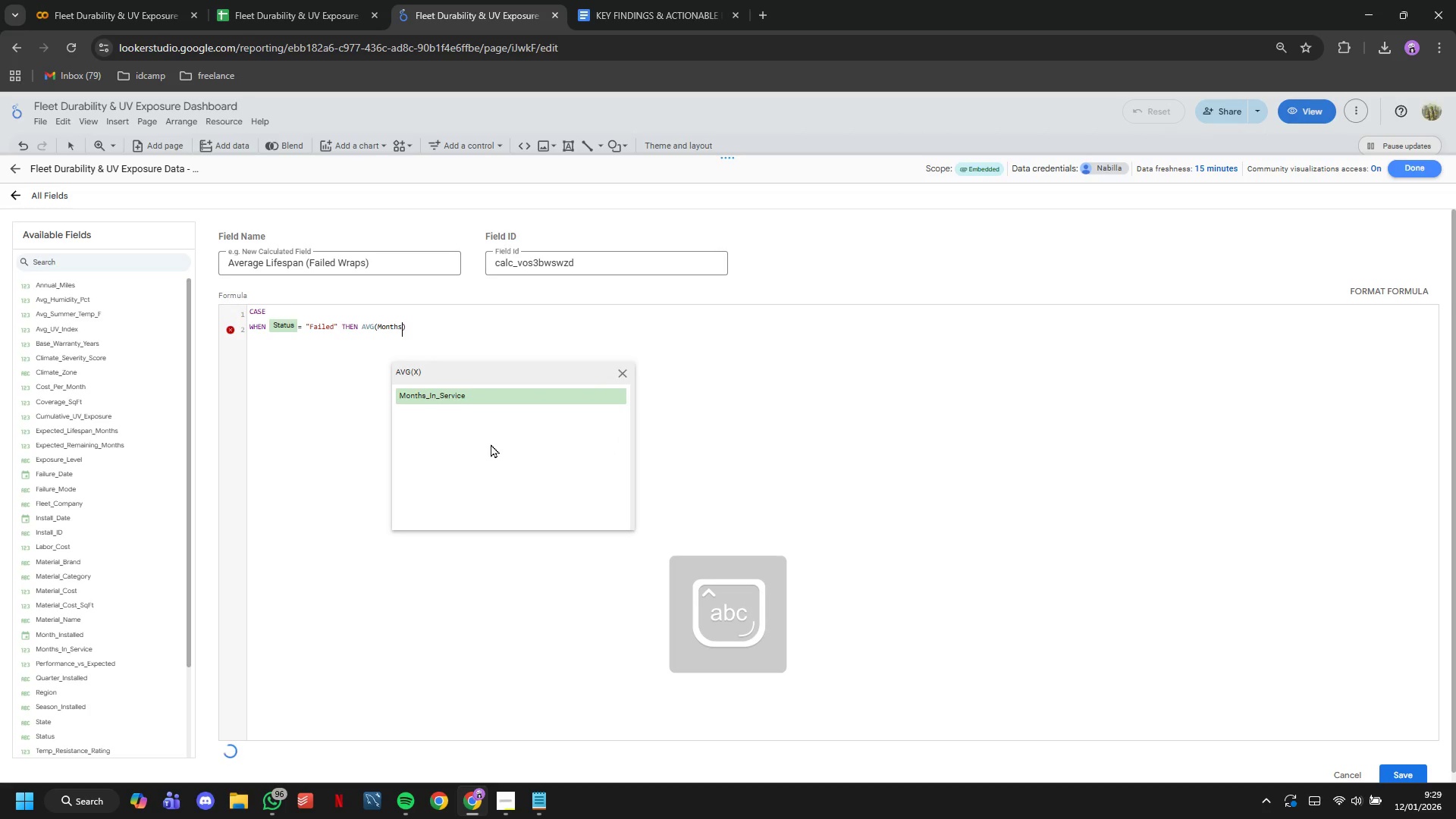 
key(ArrowDown)
 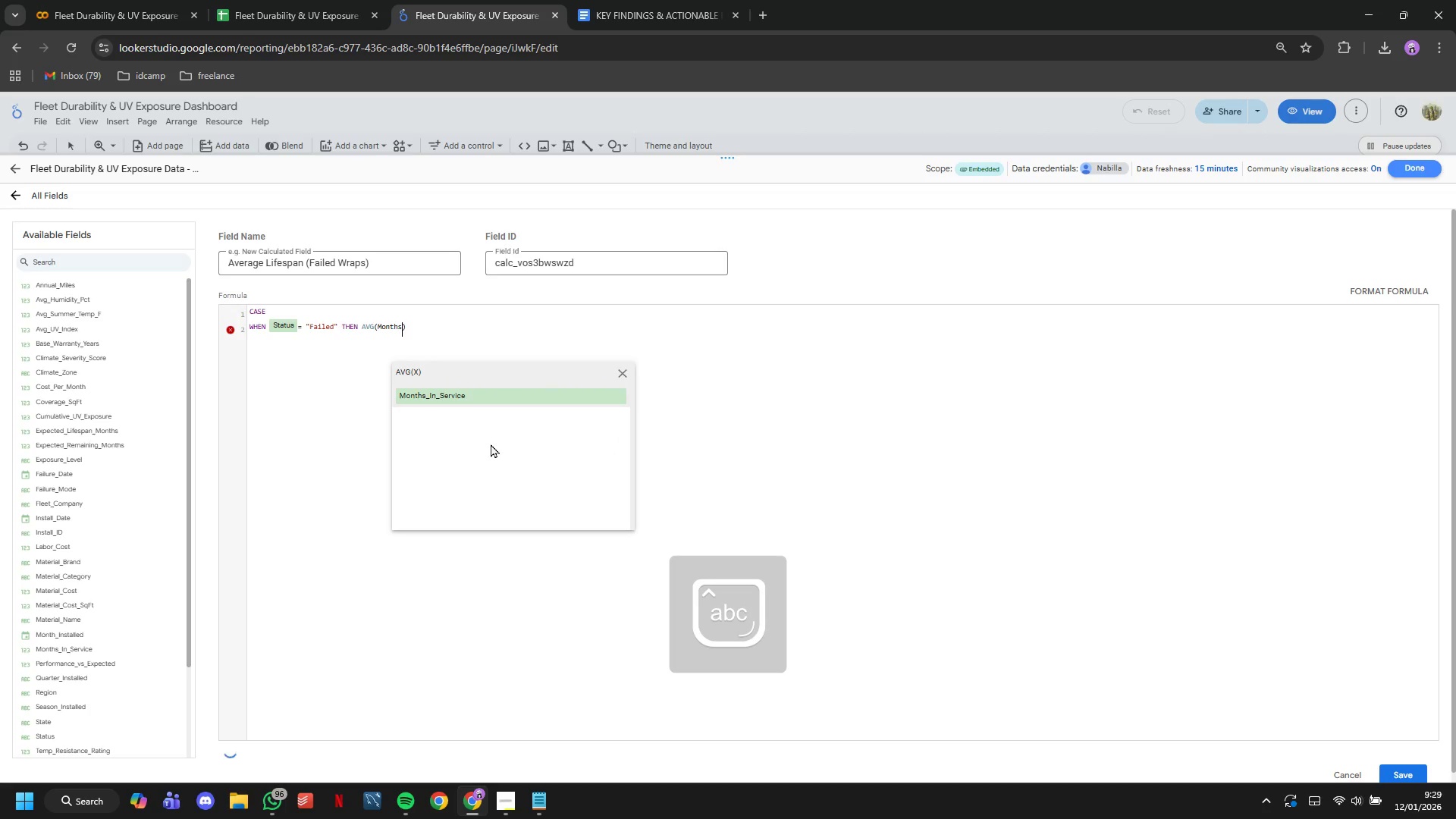 
key(Enter)
 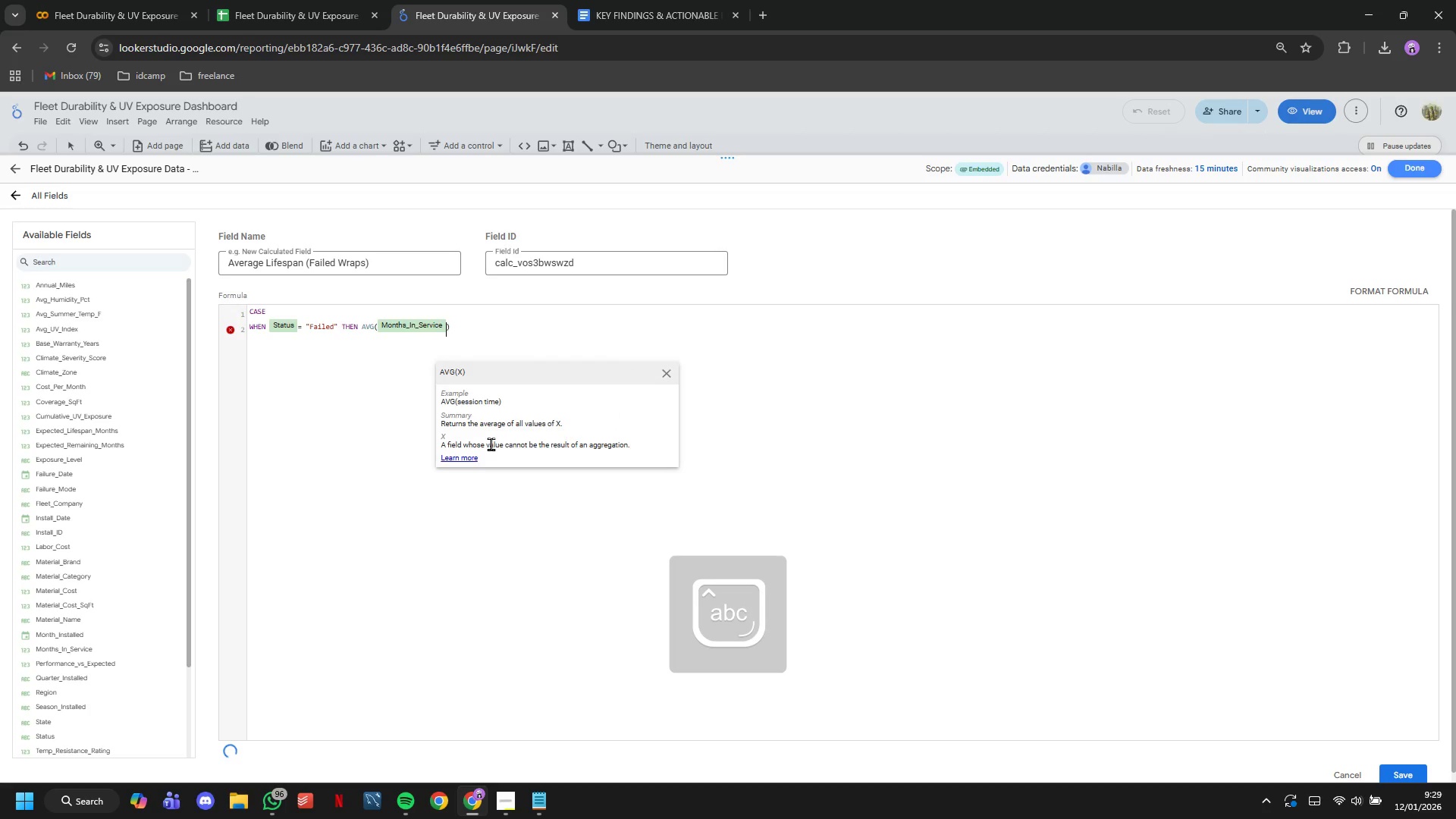 
key(ArrowRight)
 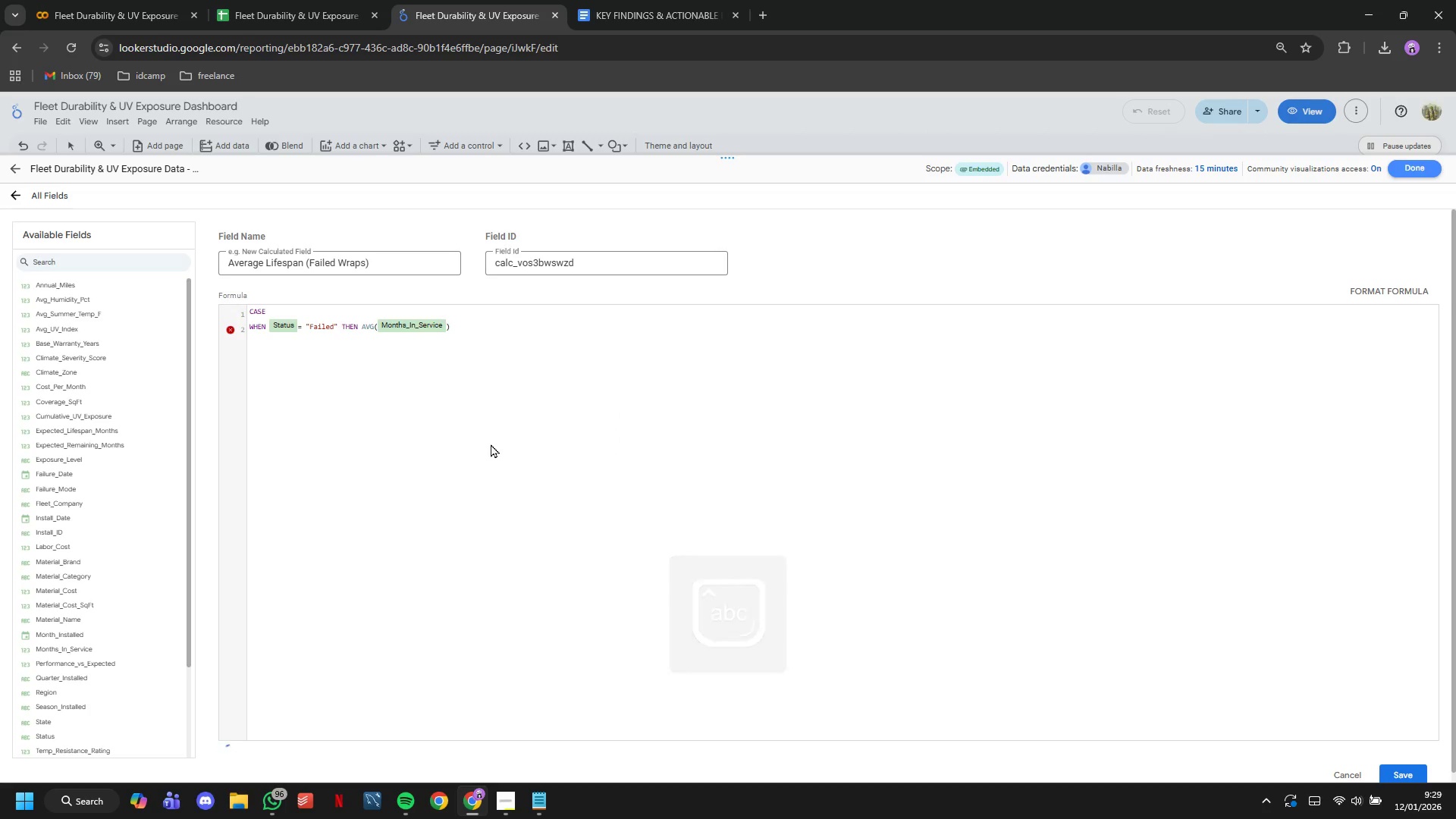 
key(Enter)
 